 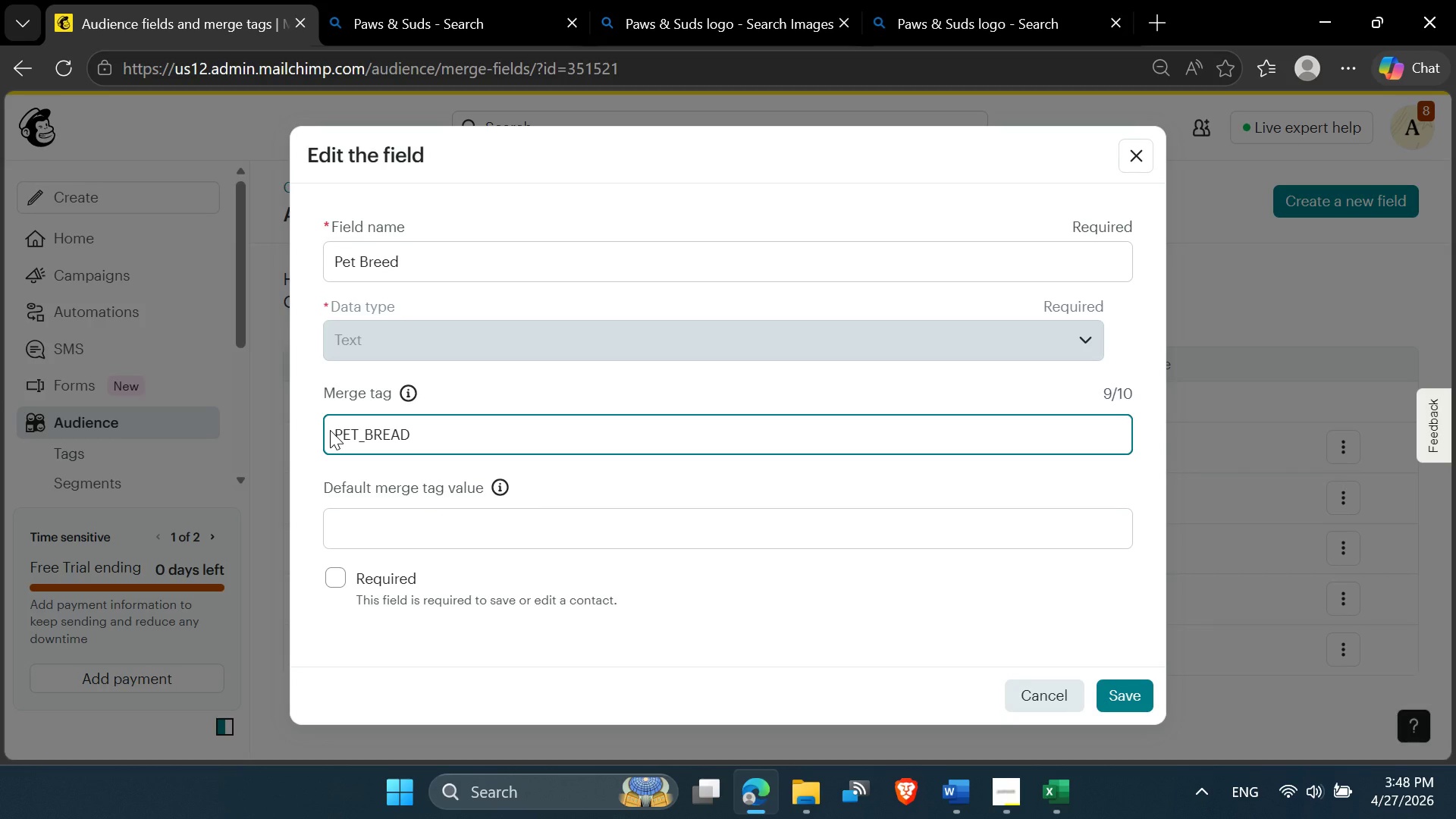 
left_click([1124, 694])
 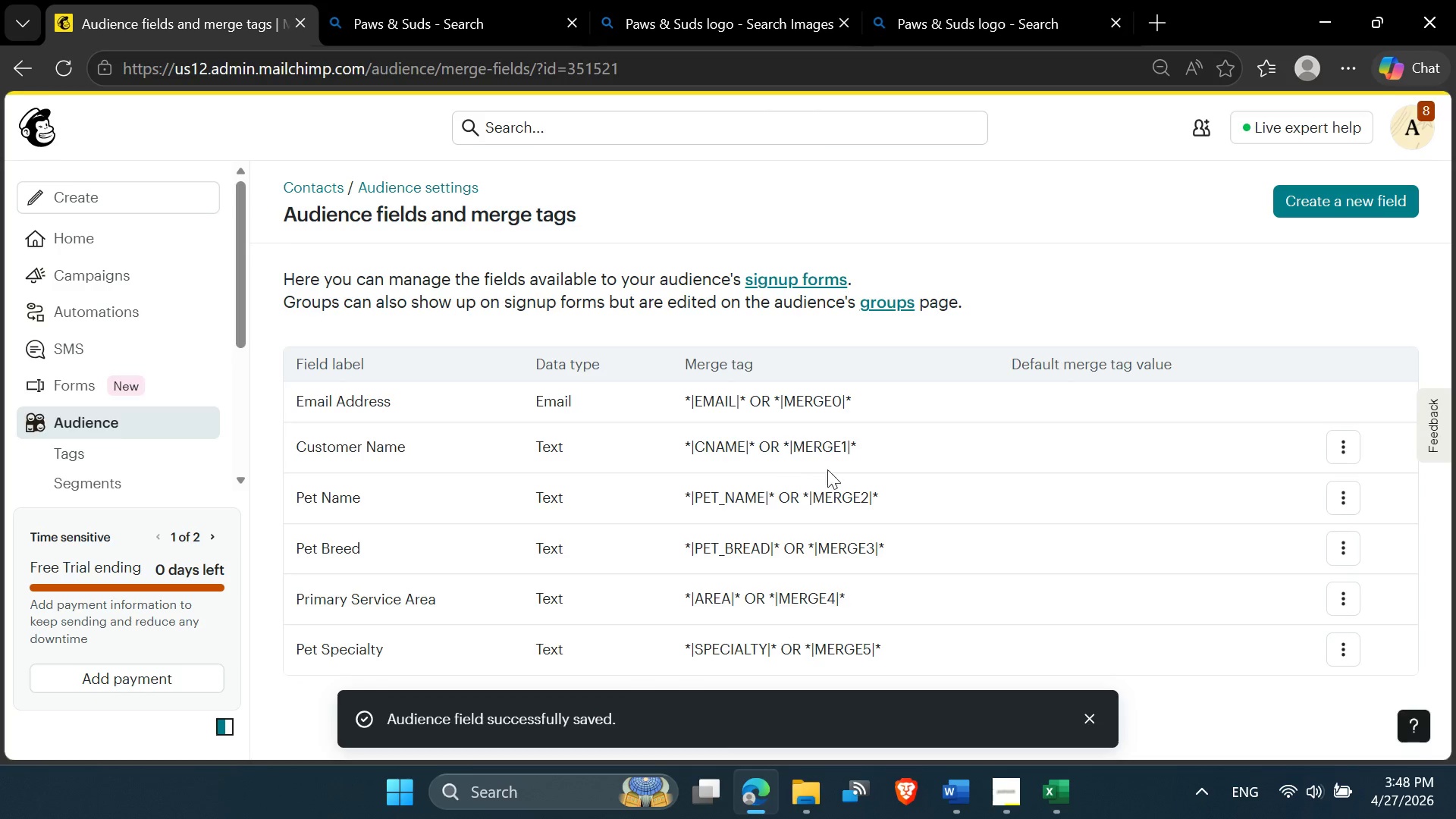 
scroll: coordinate [1022, 497], scroll_direction: down, amount: 1.0
 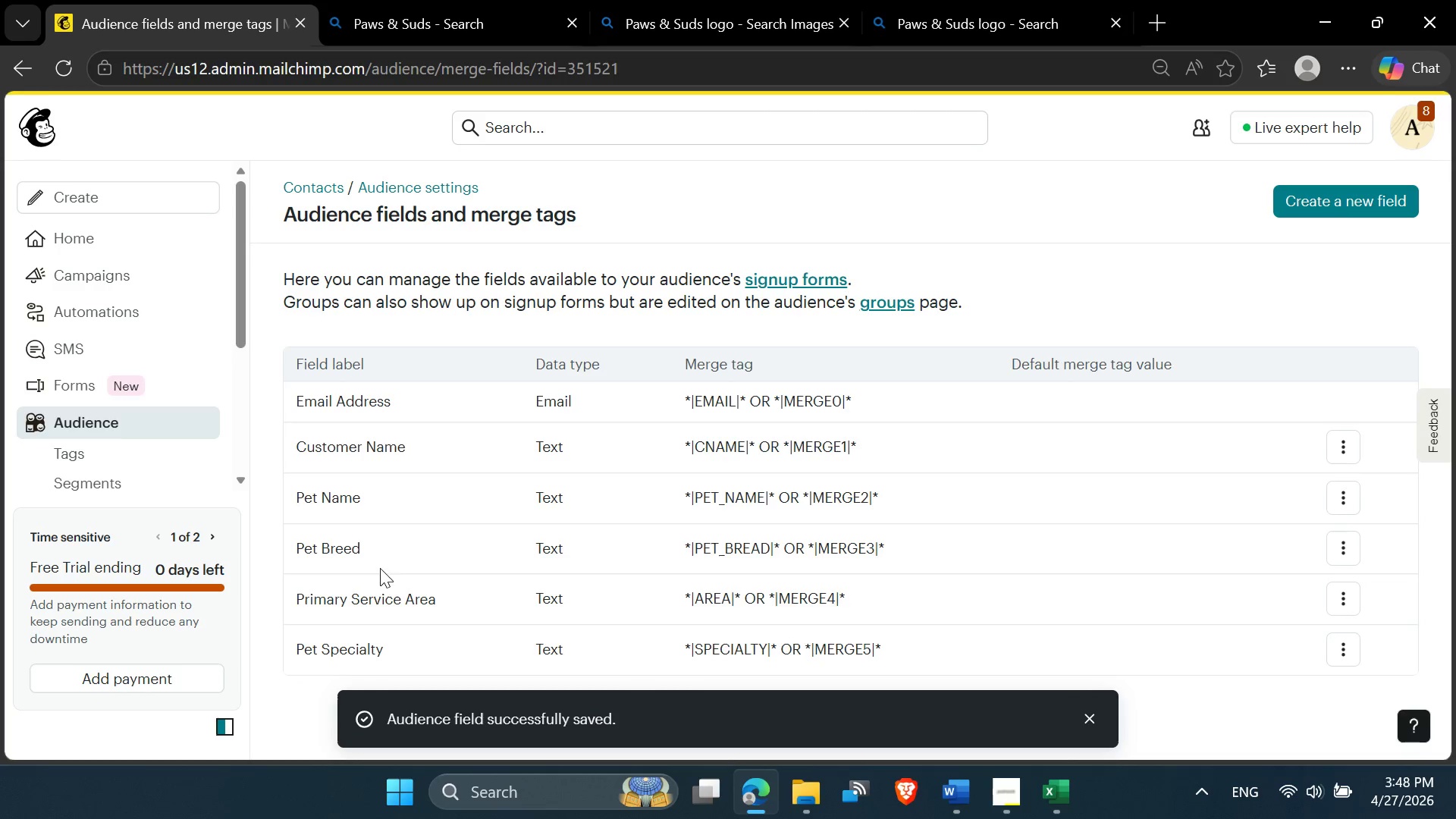 
left_click([380, 598])
 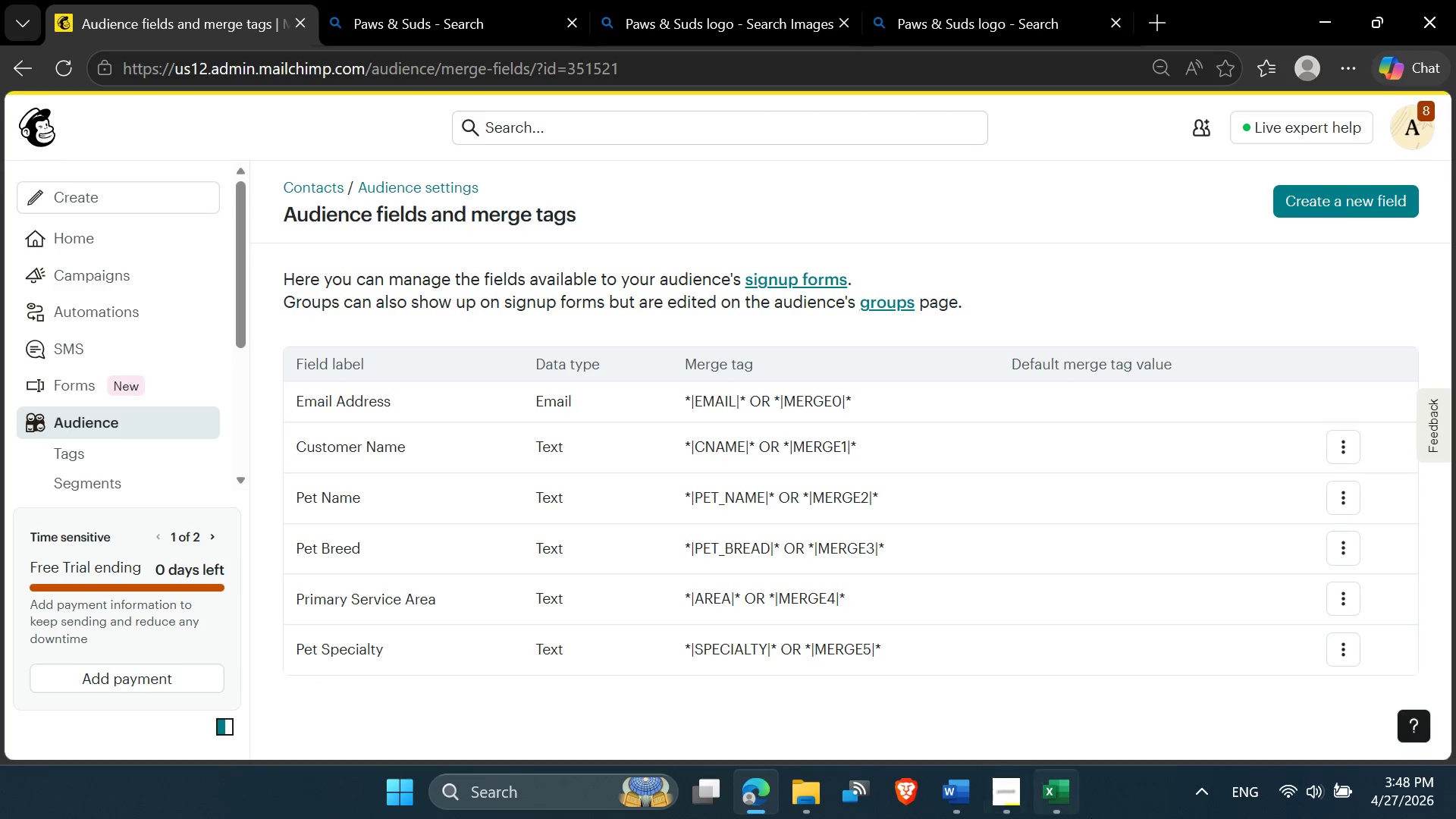 
left_click([1075, 803])
 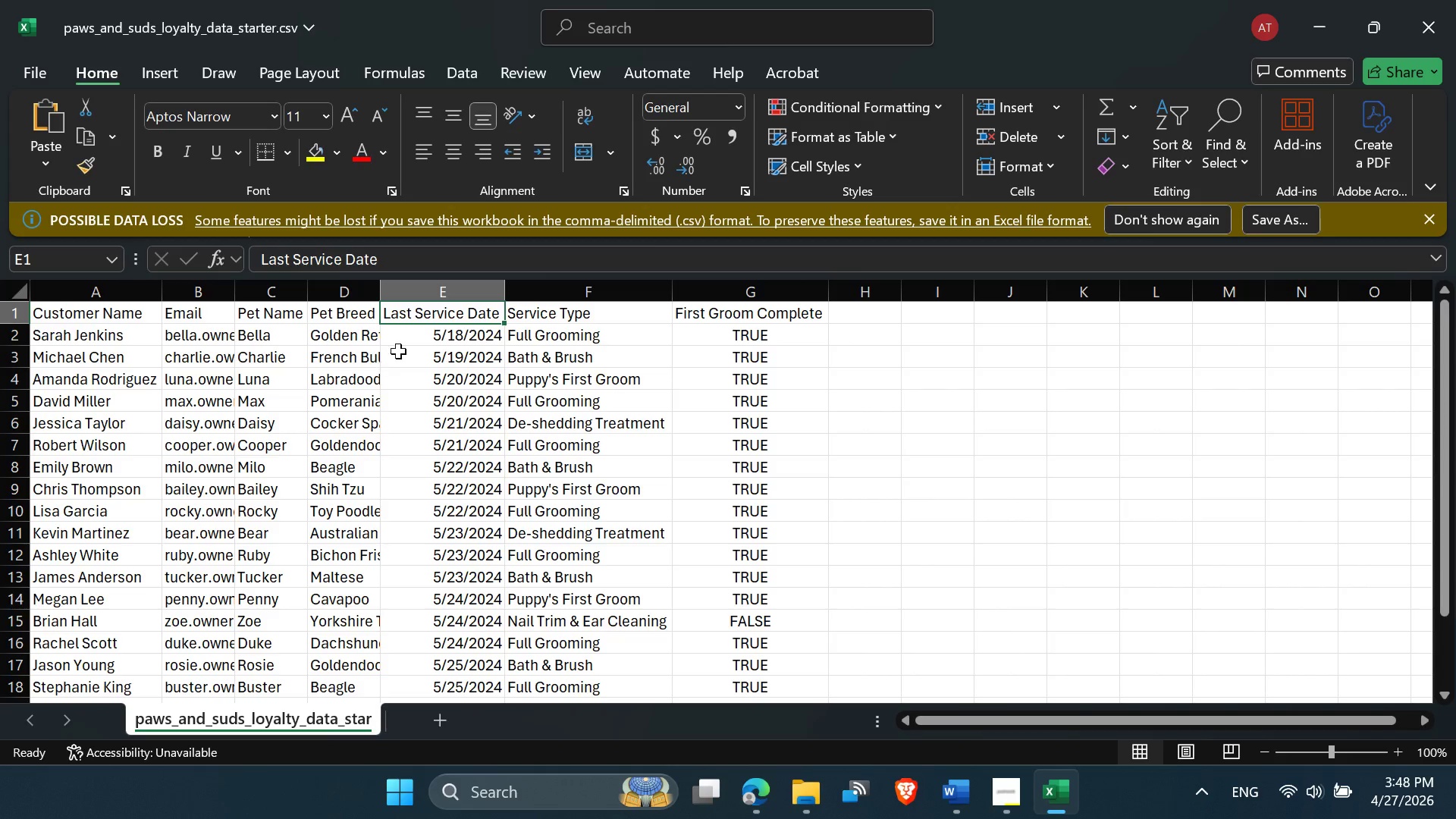 
double_click([423, 317])
 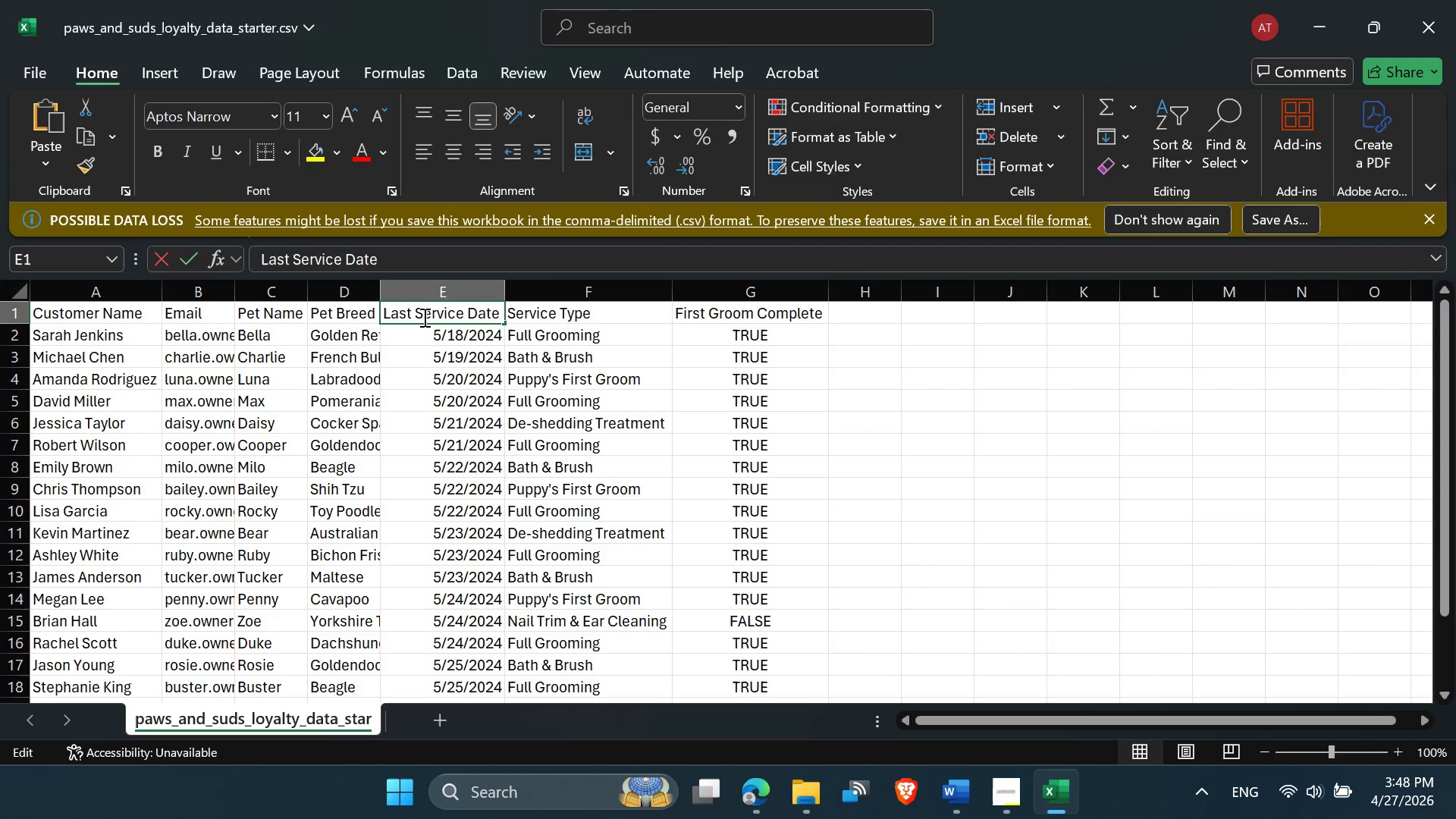 
triple_click([423, 317])
 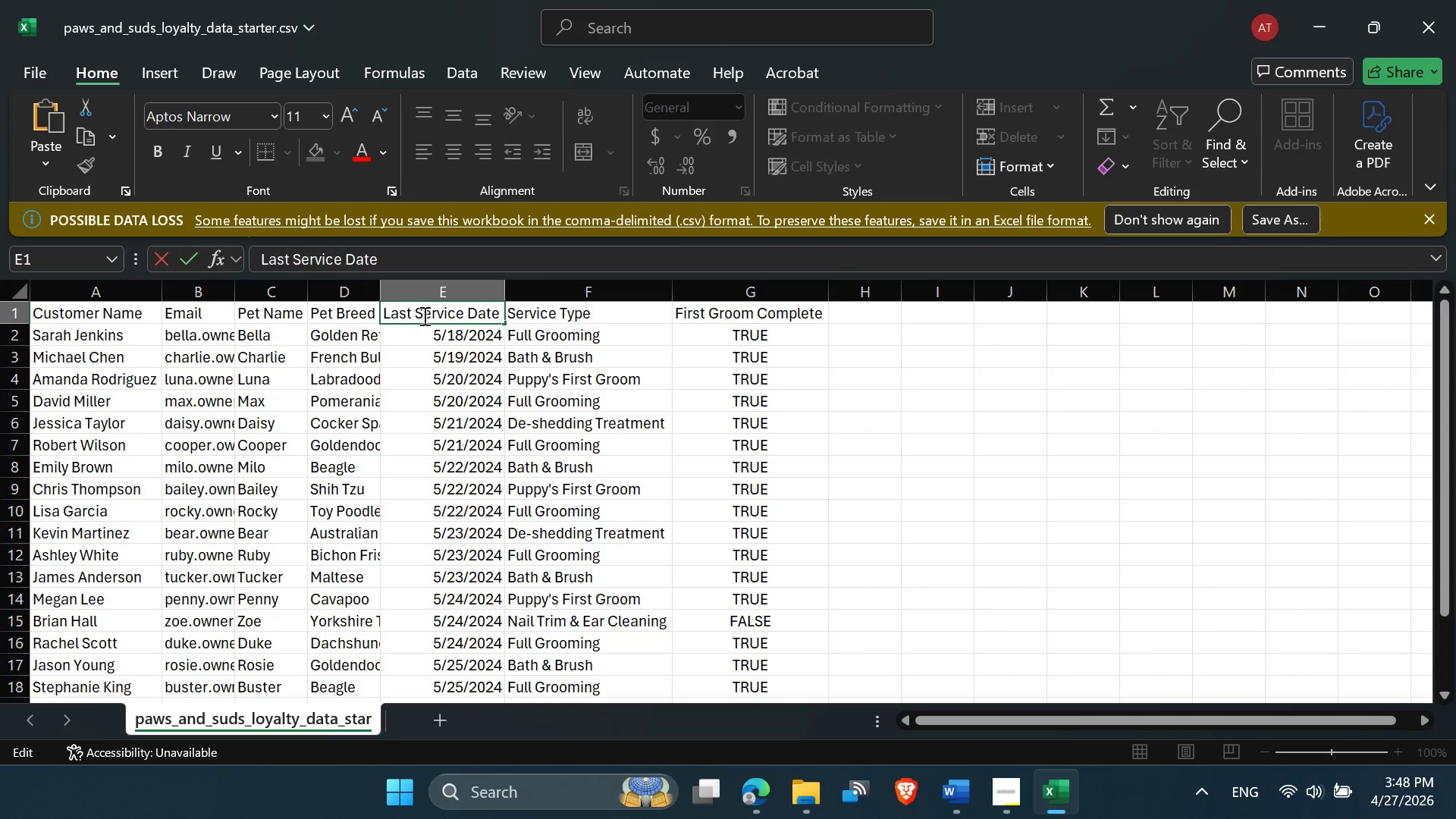 
key(Control+A)
 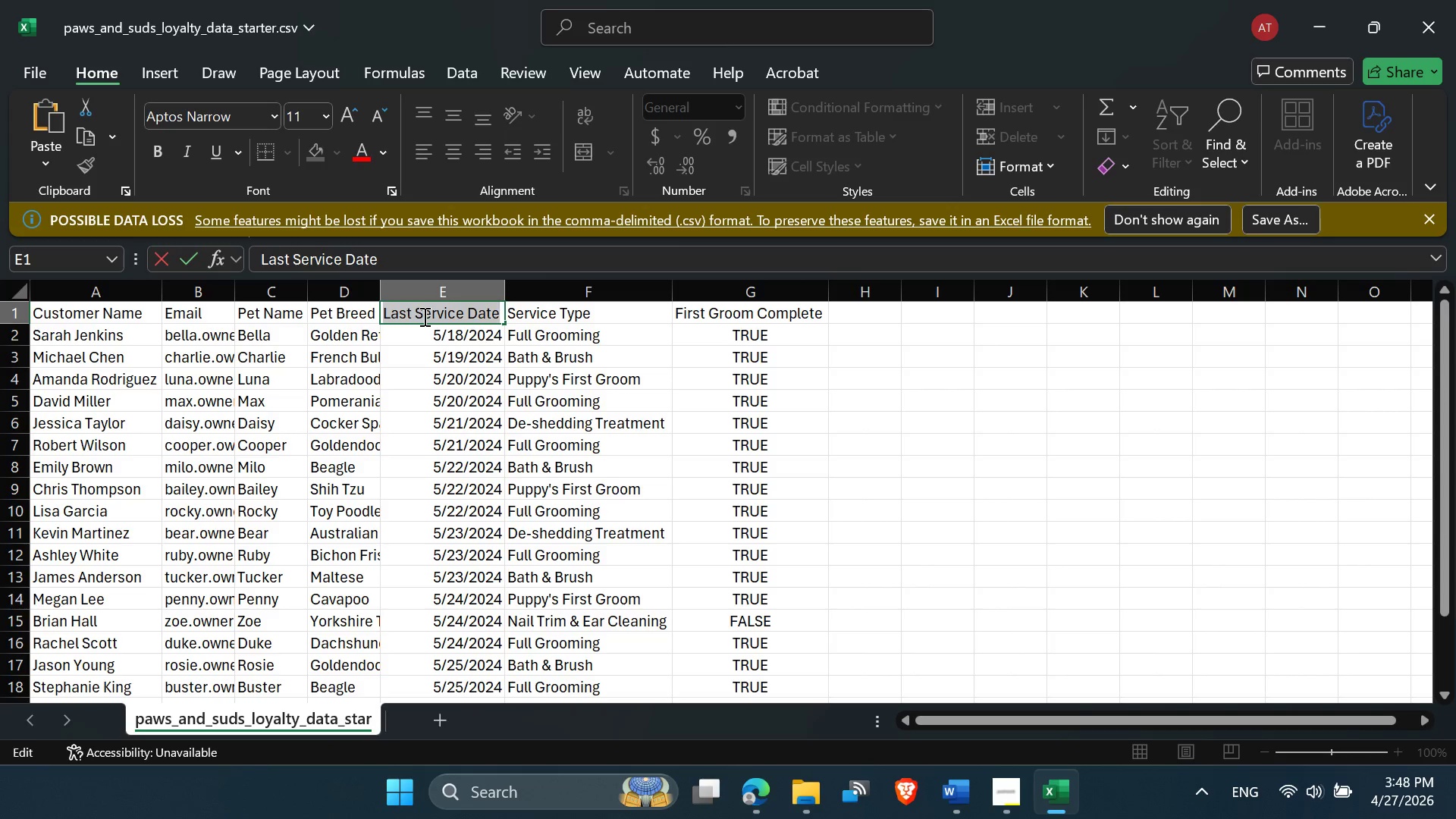 
key(Control+C)
 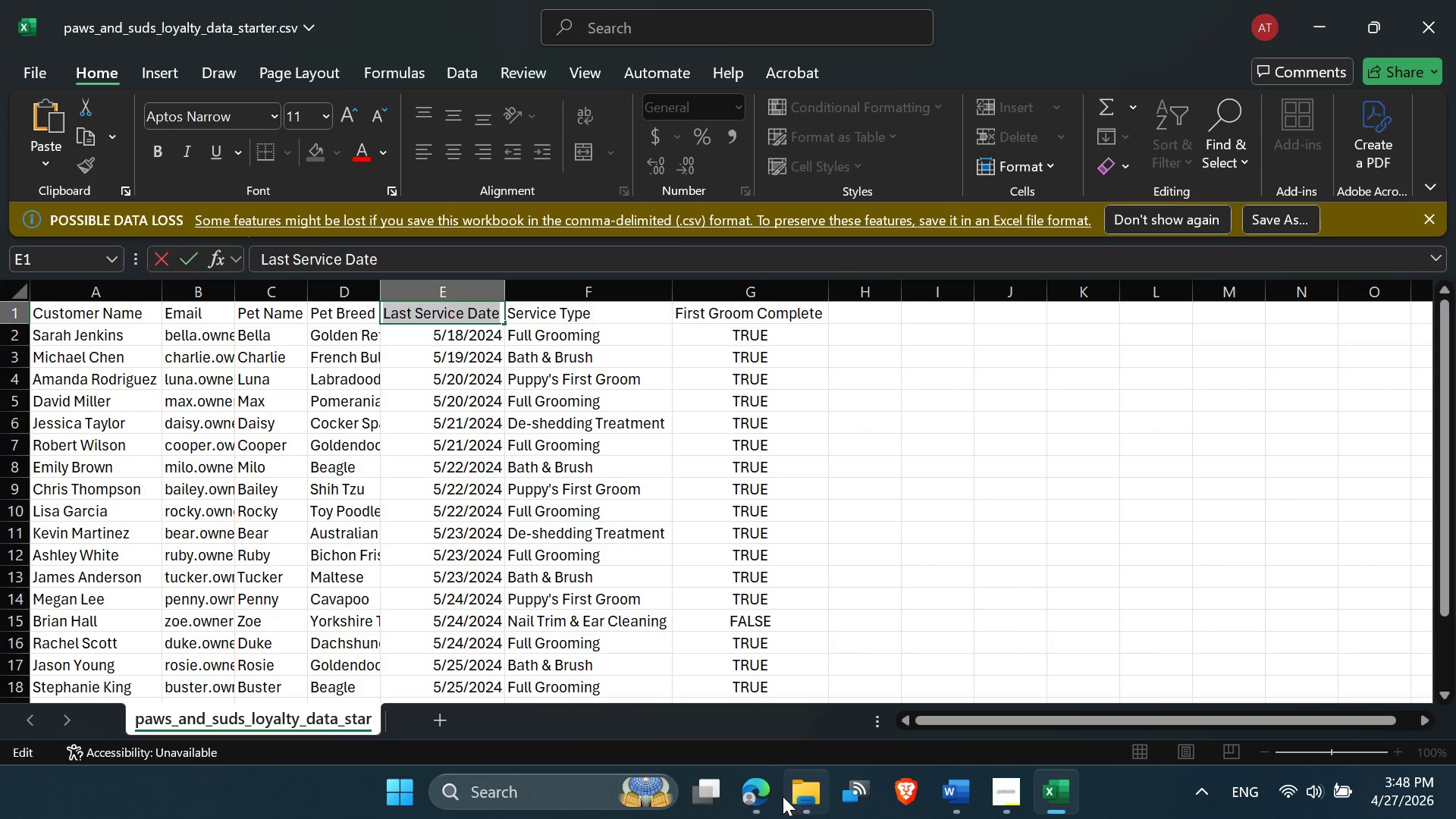 
left_click([742, 799])
 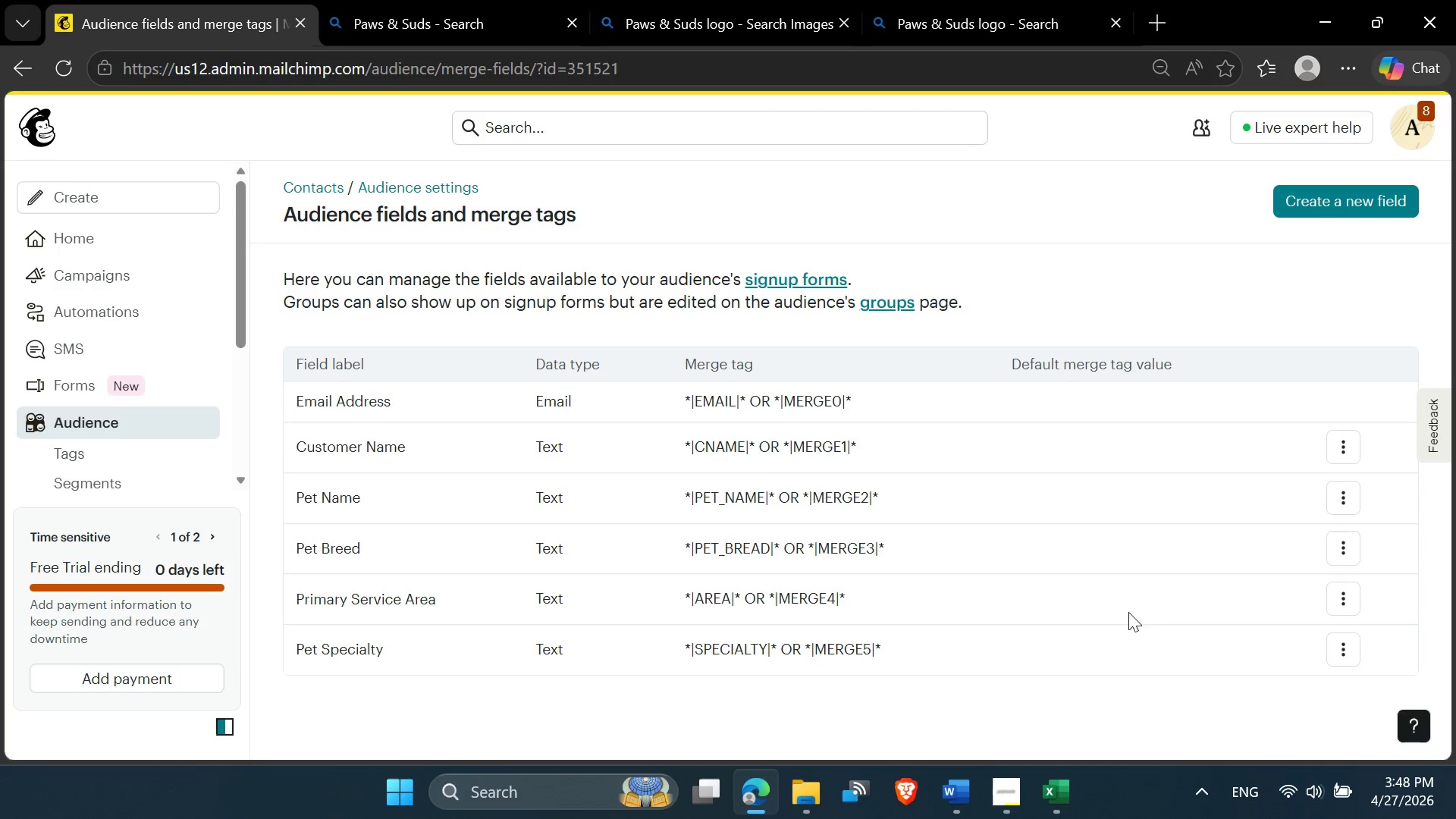 
left_click([1360, 608])
 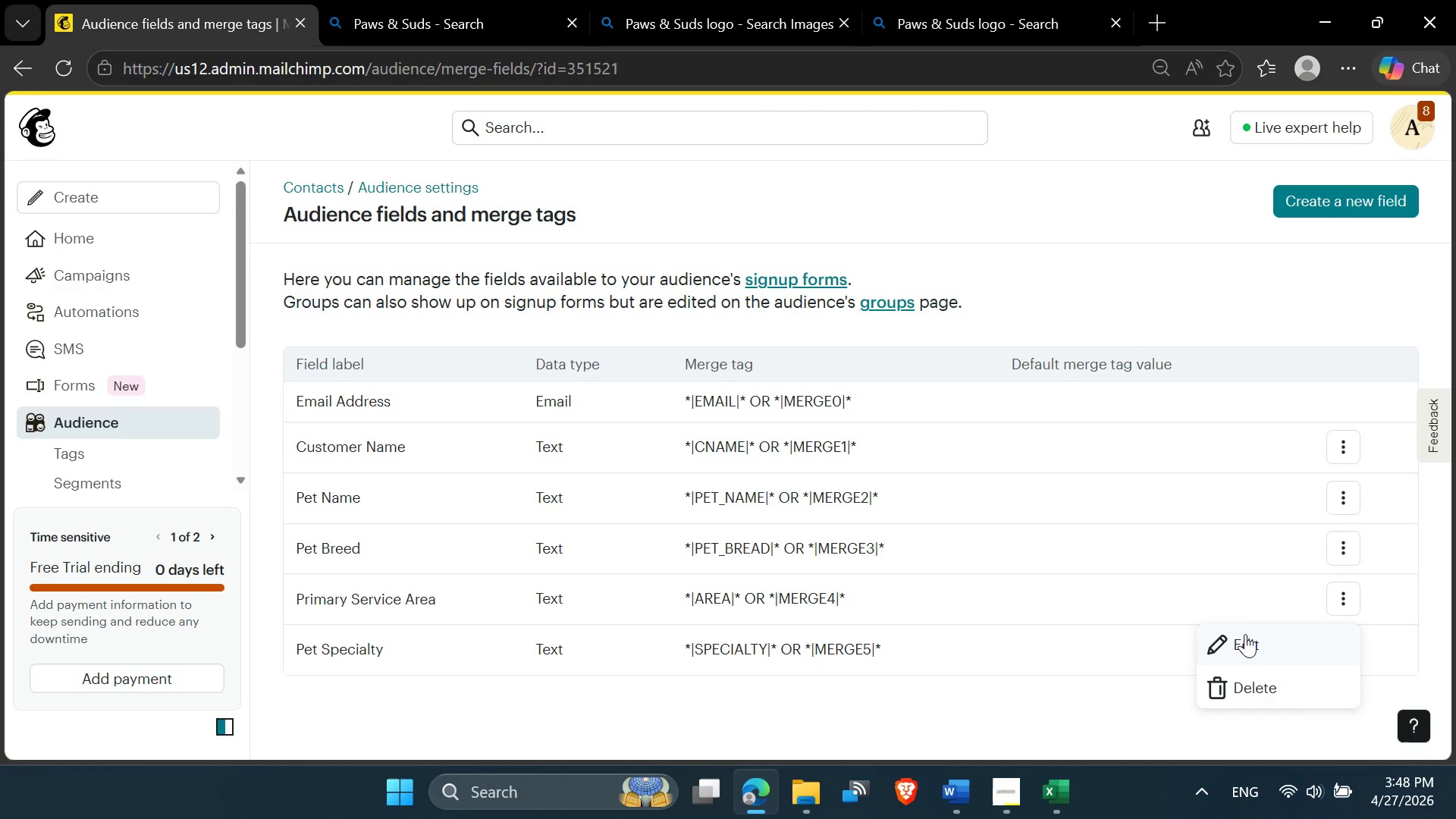 
left_click([1245, 639])
 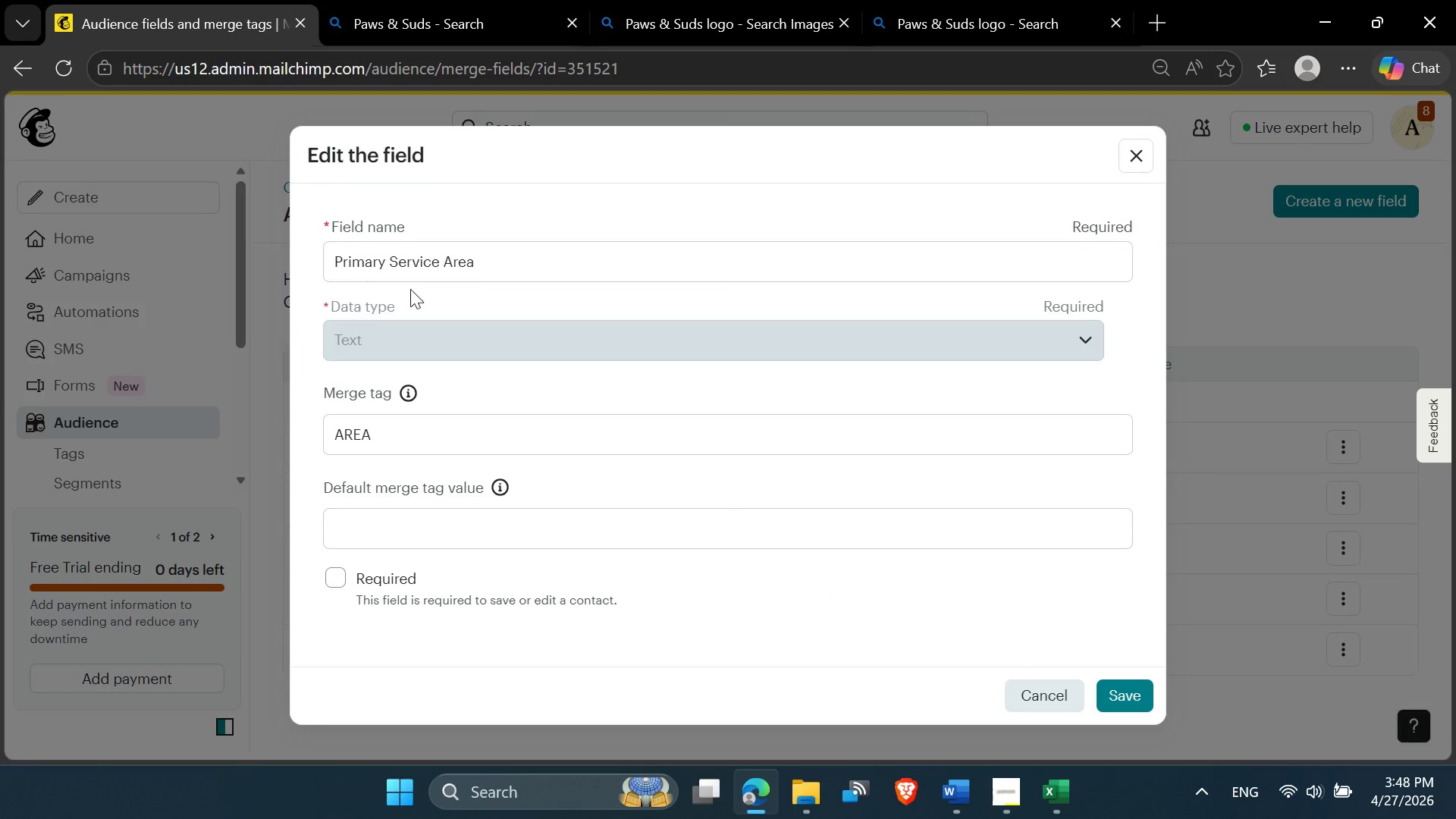 
left_click([482, 268])
 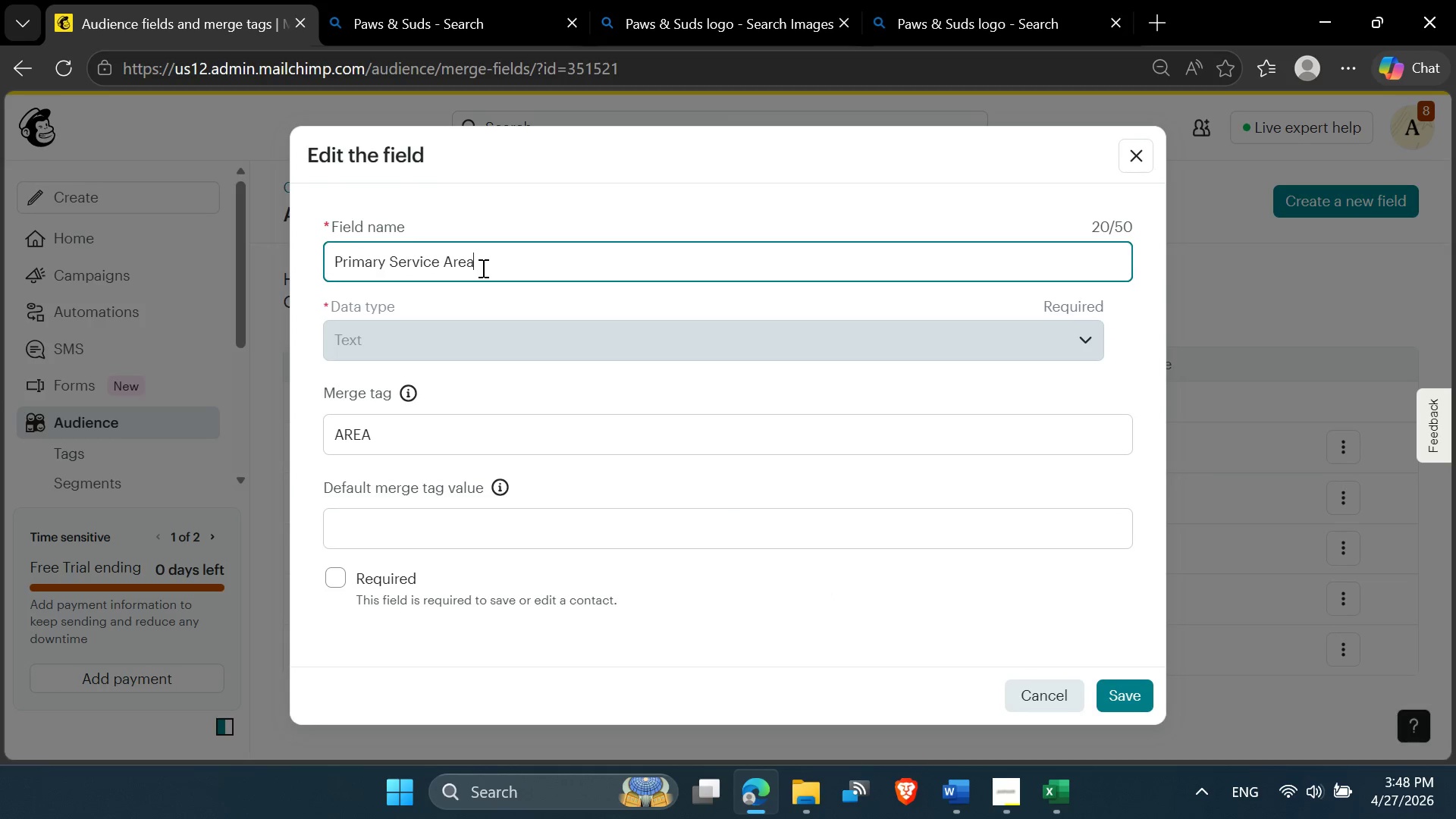 
key(Control+A)
 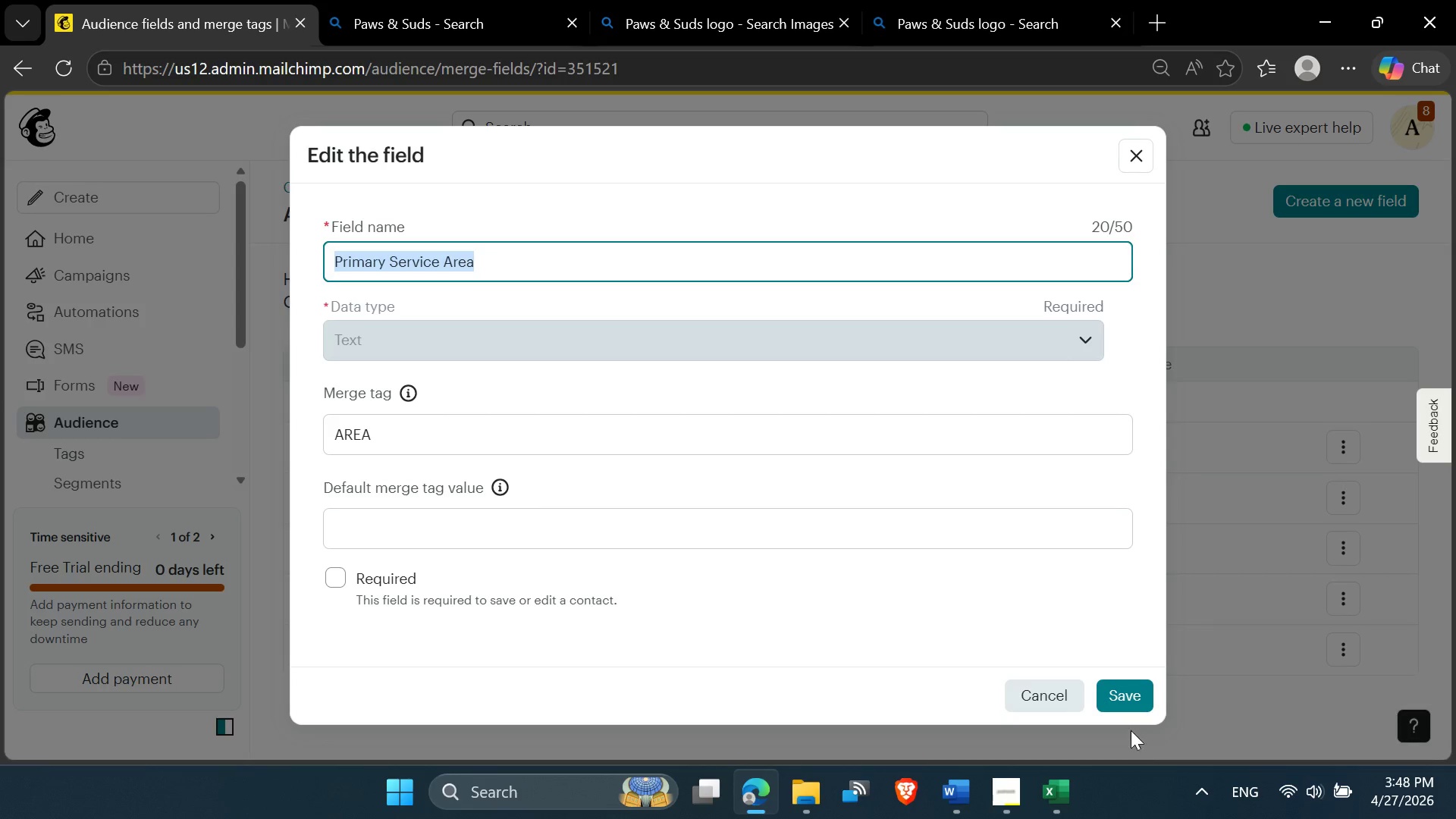 
left_click([1065, 701])
 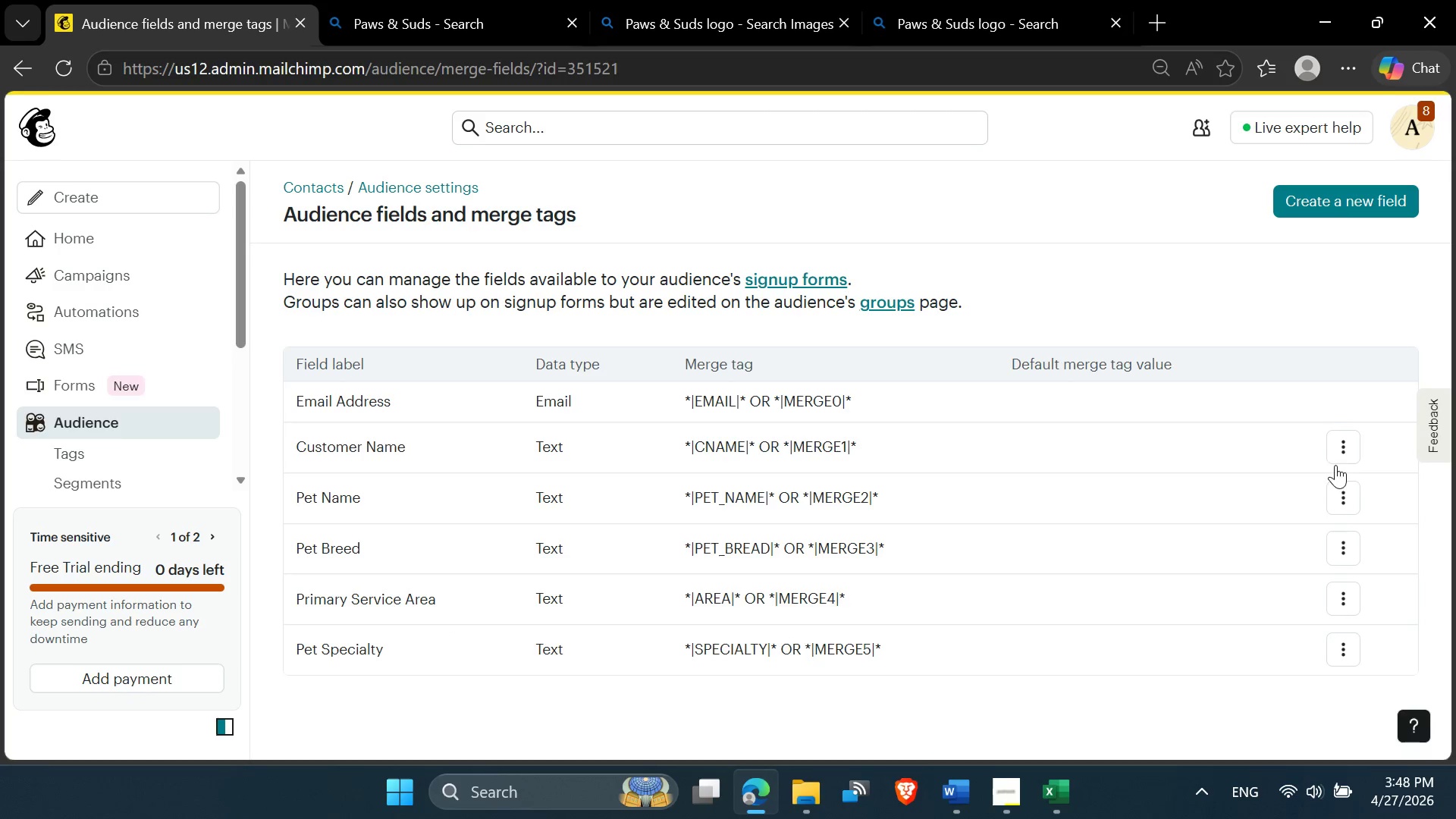 
left_click([1352, 600])
 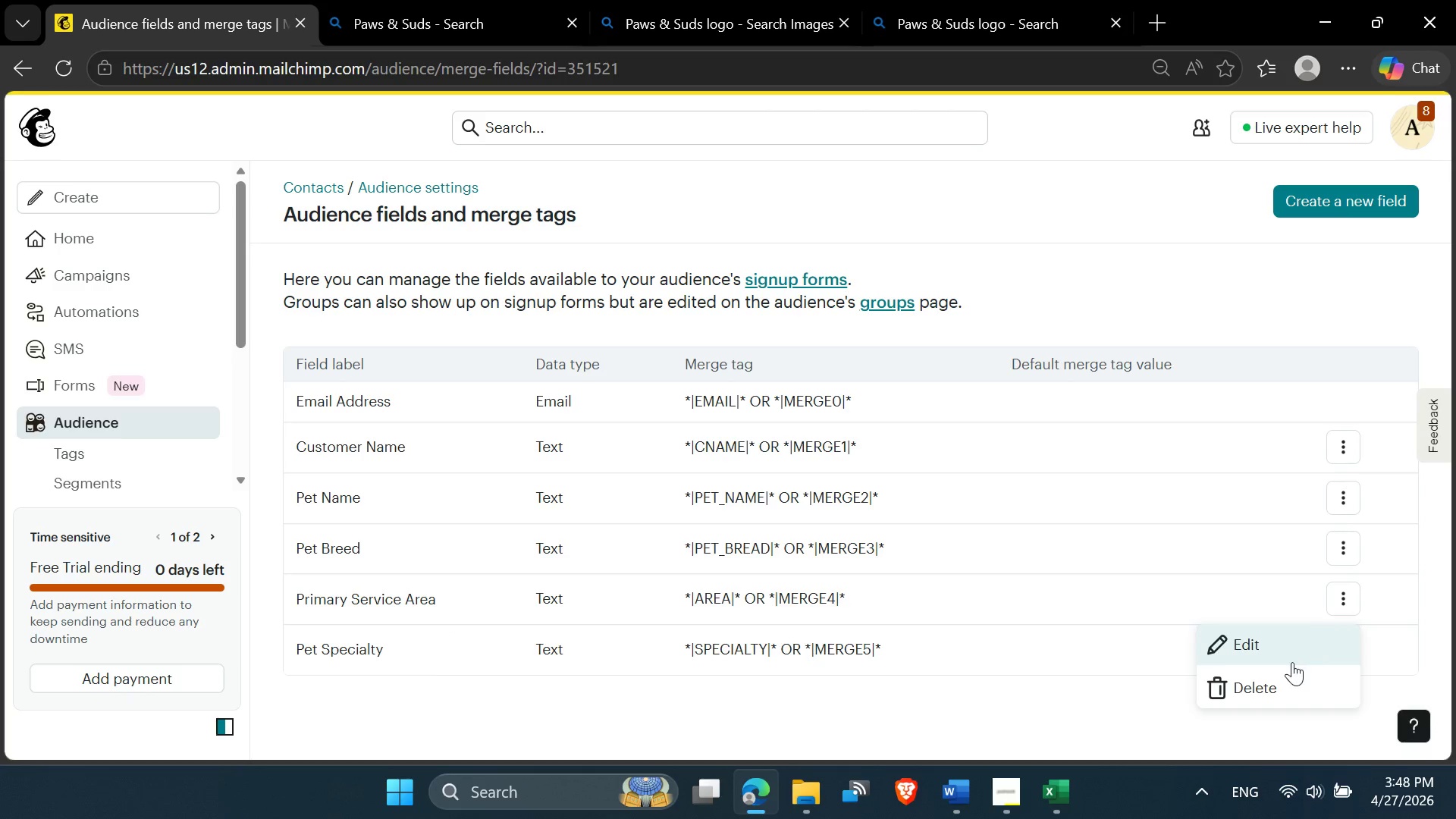 
left_click([1273, 691])
 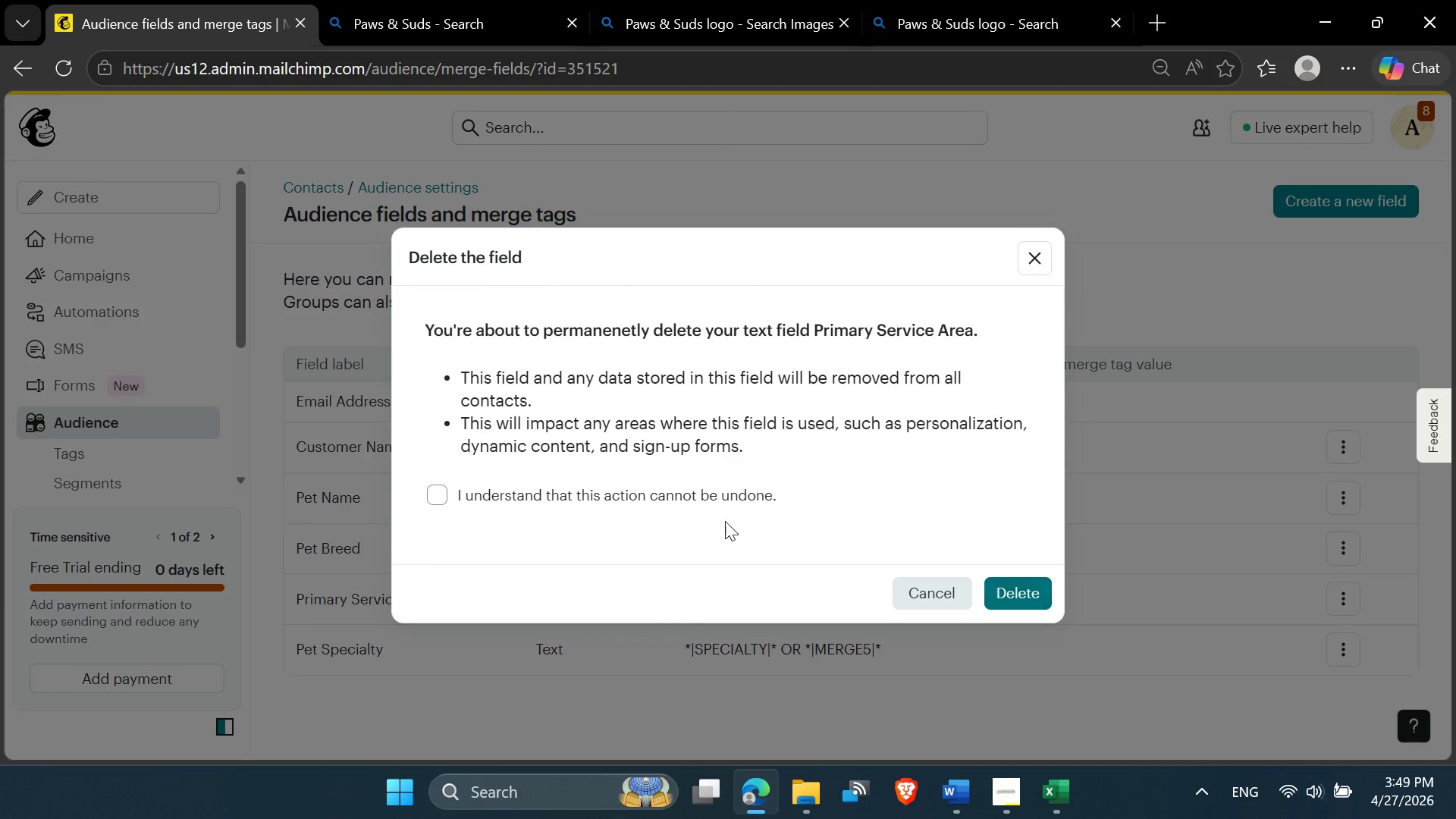 
left_click([710, 508])
 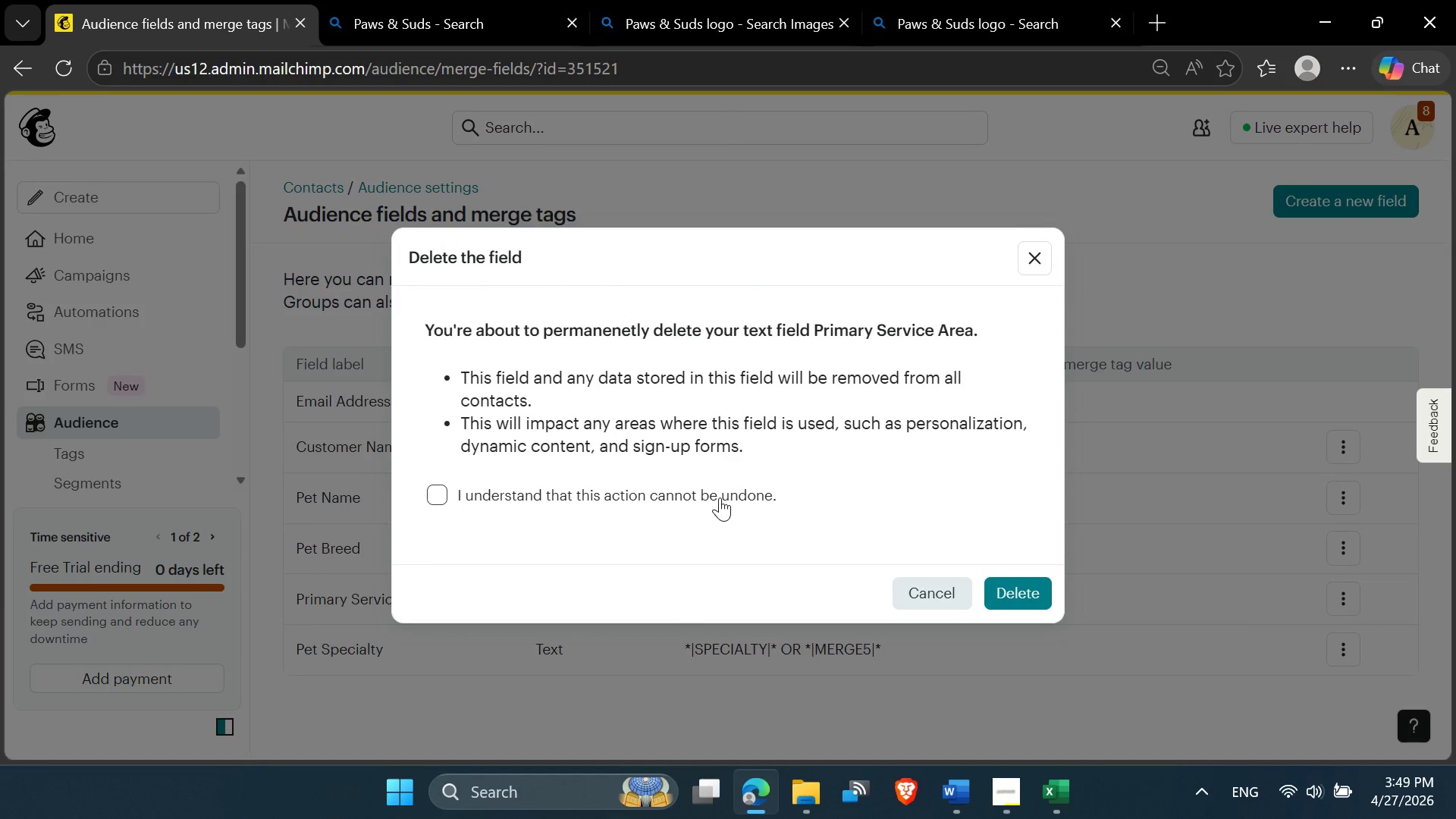 
left_click([717, 496])
 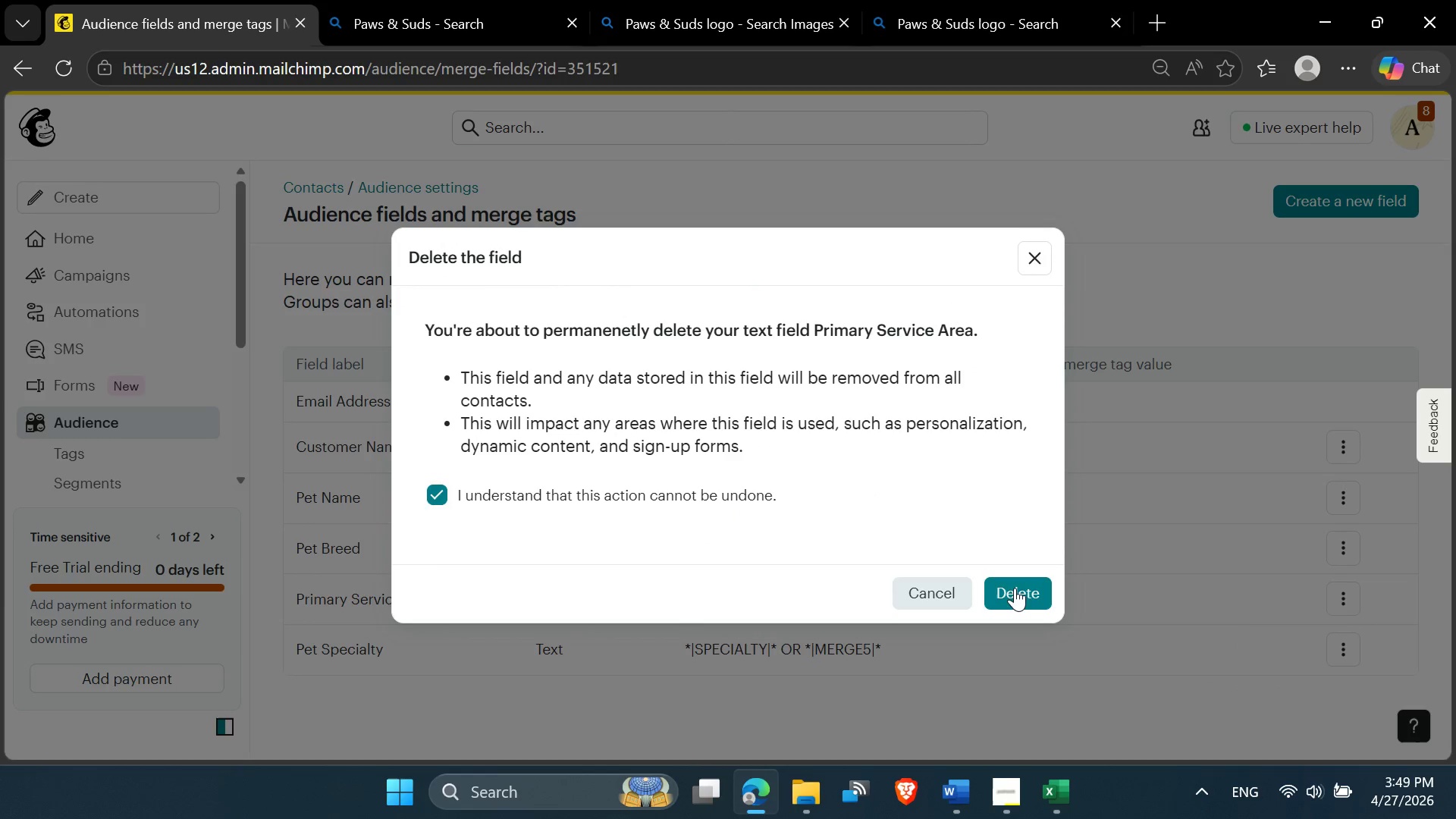 
left_click([1012, 590])
 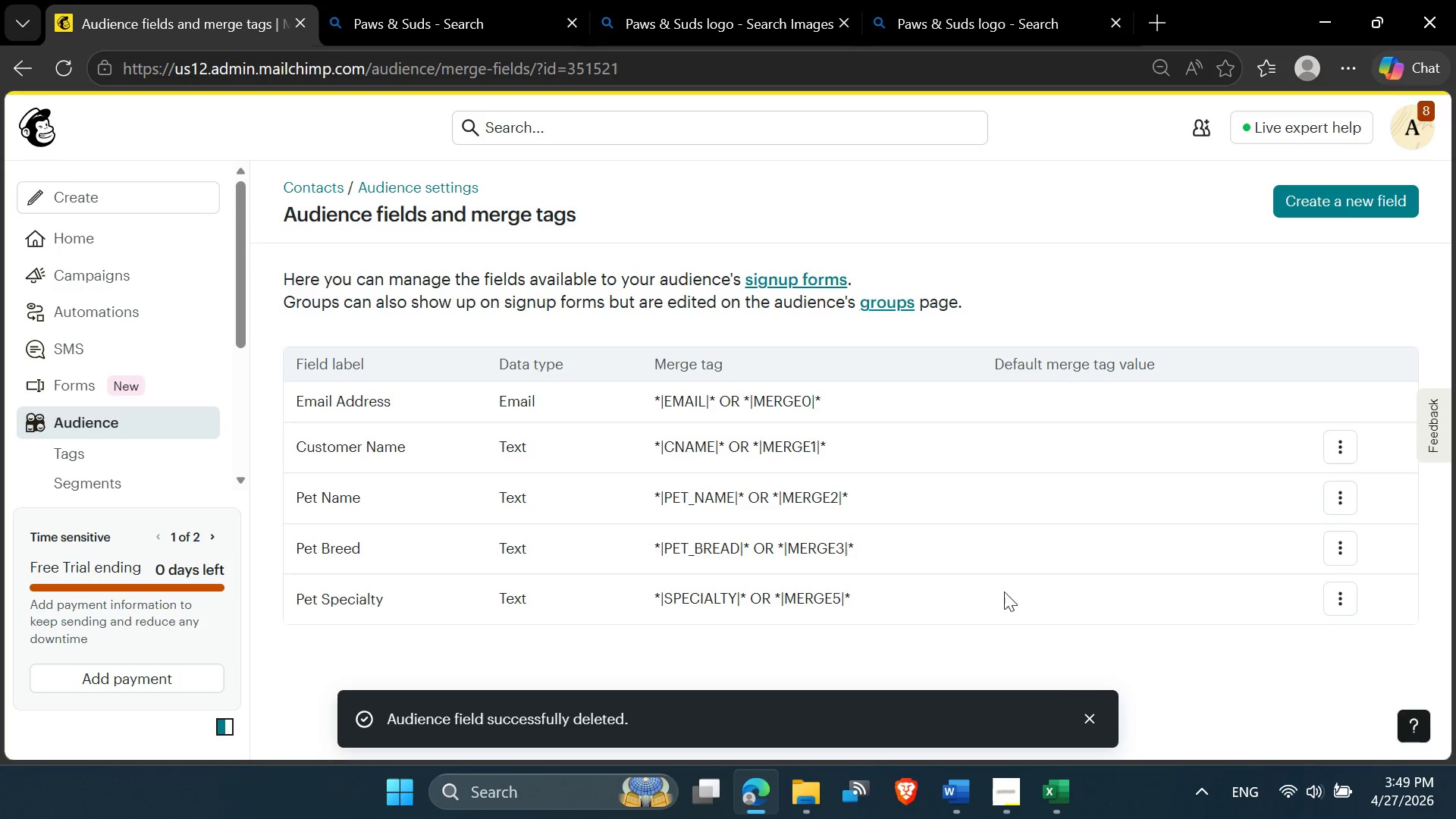 
left_click([1336, 603])
 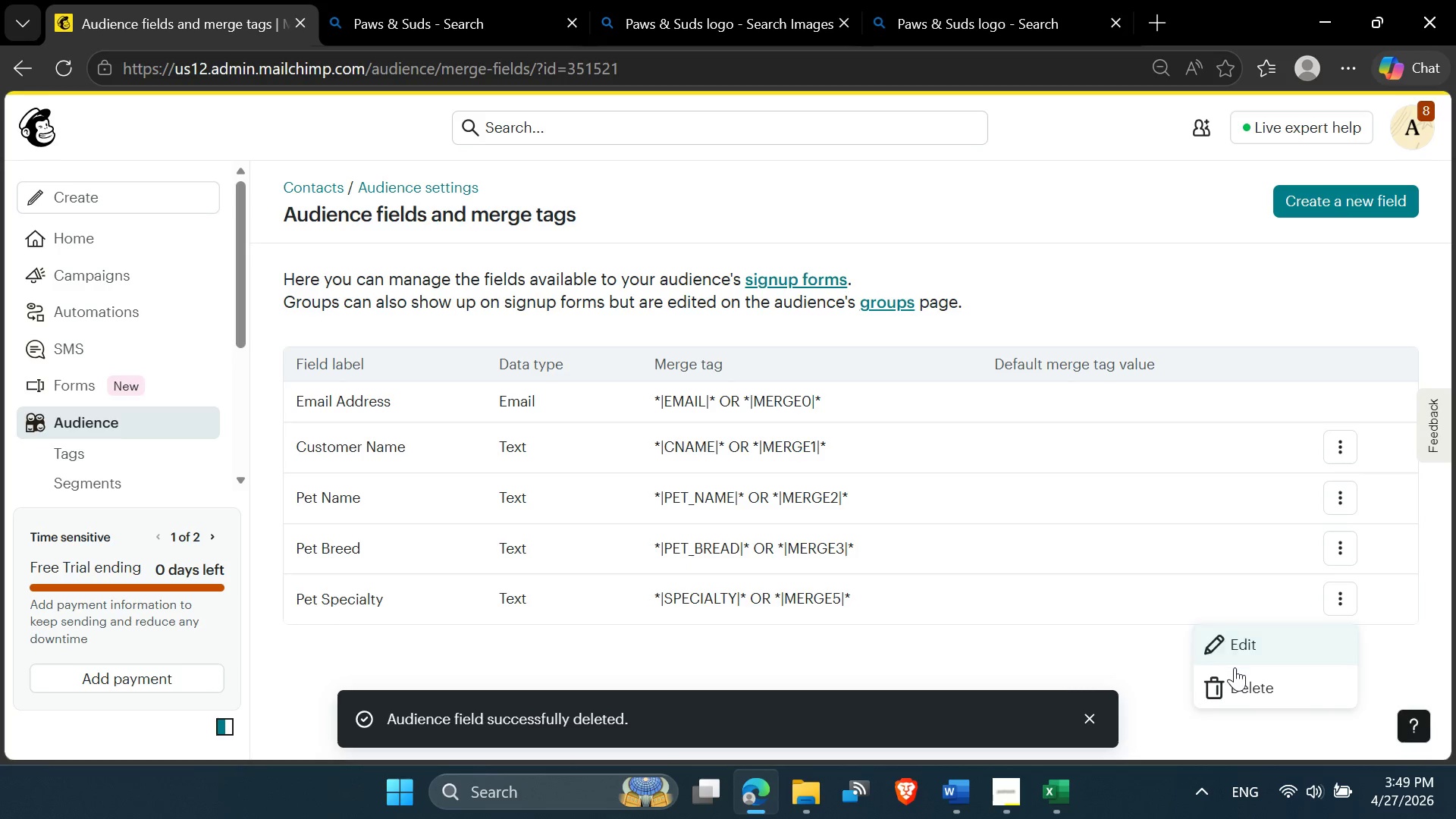 
left_click([1251, 689])
 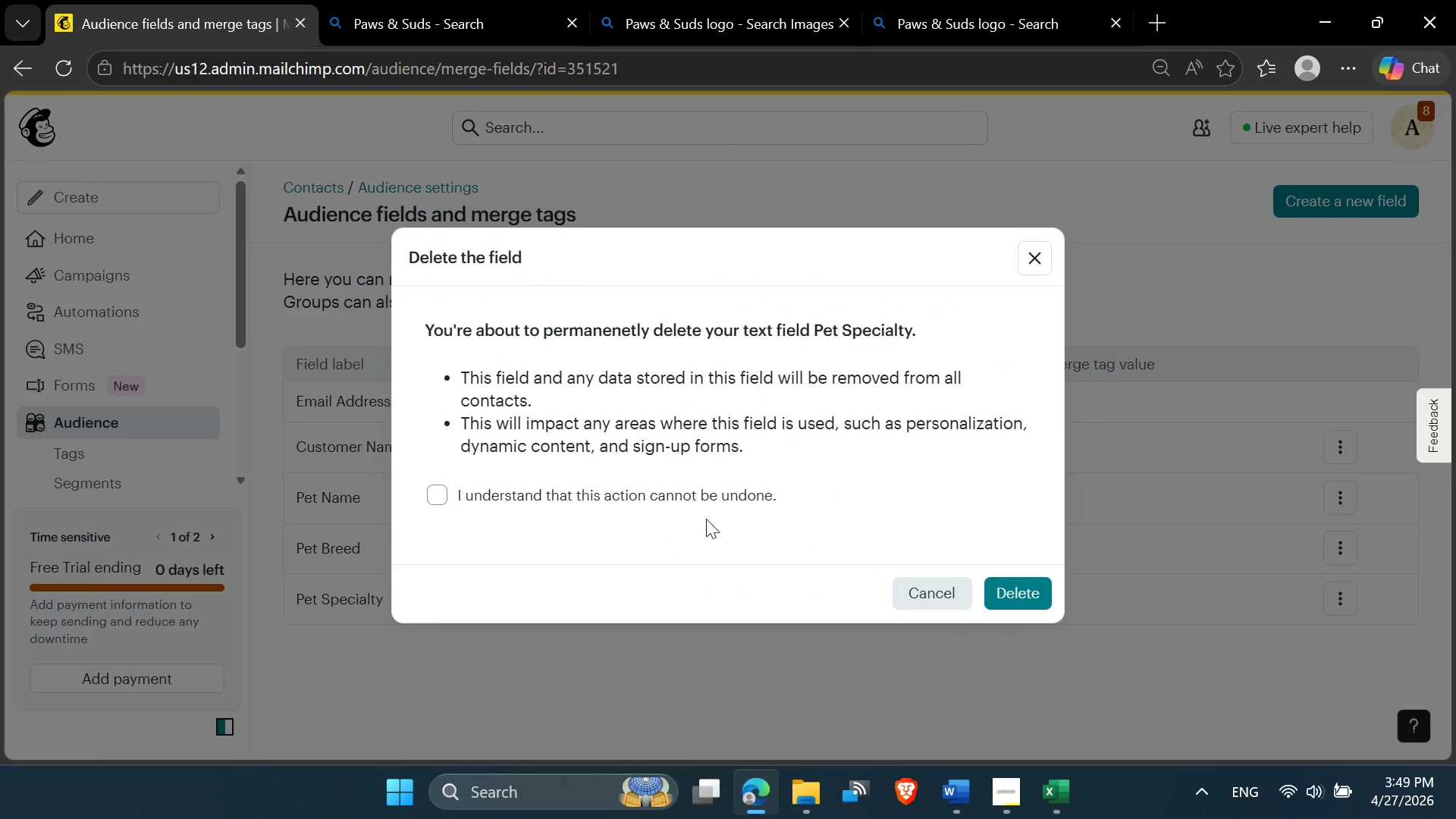 
left_click([691, 487])
 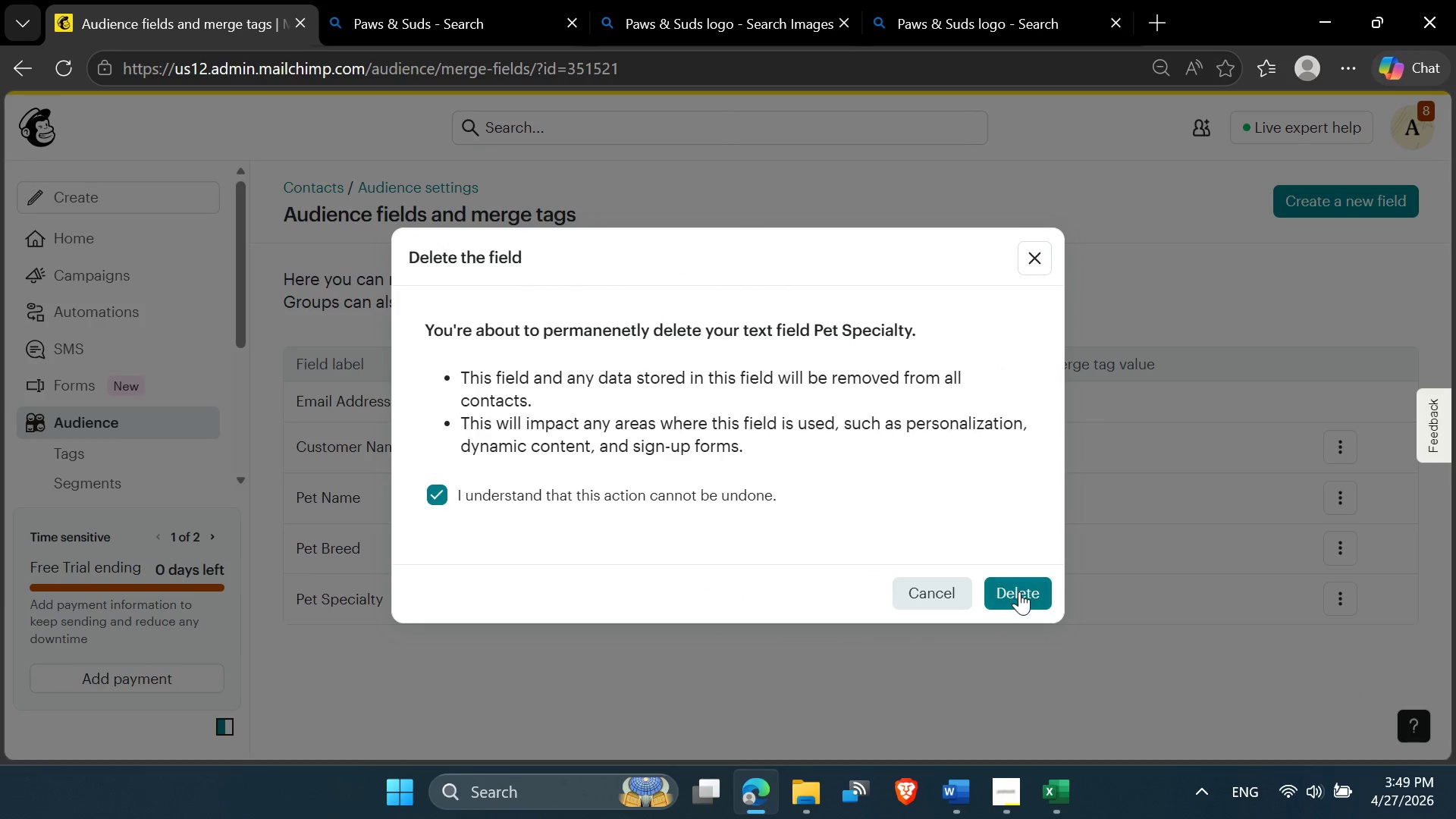 
left_click([1019, 592])
 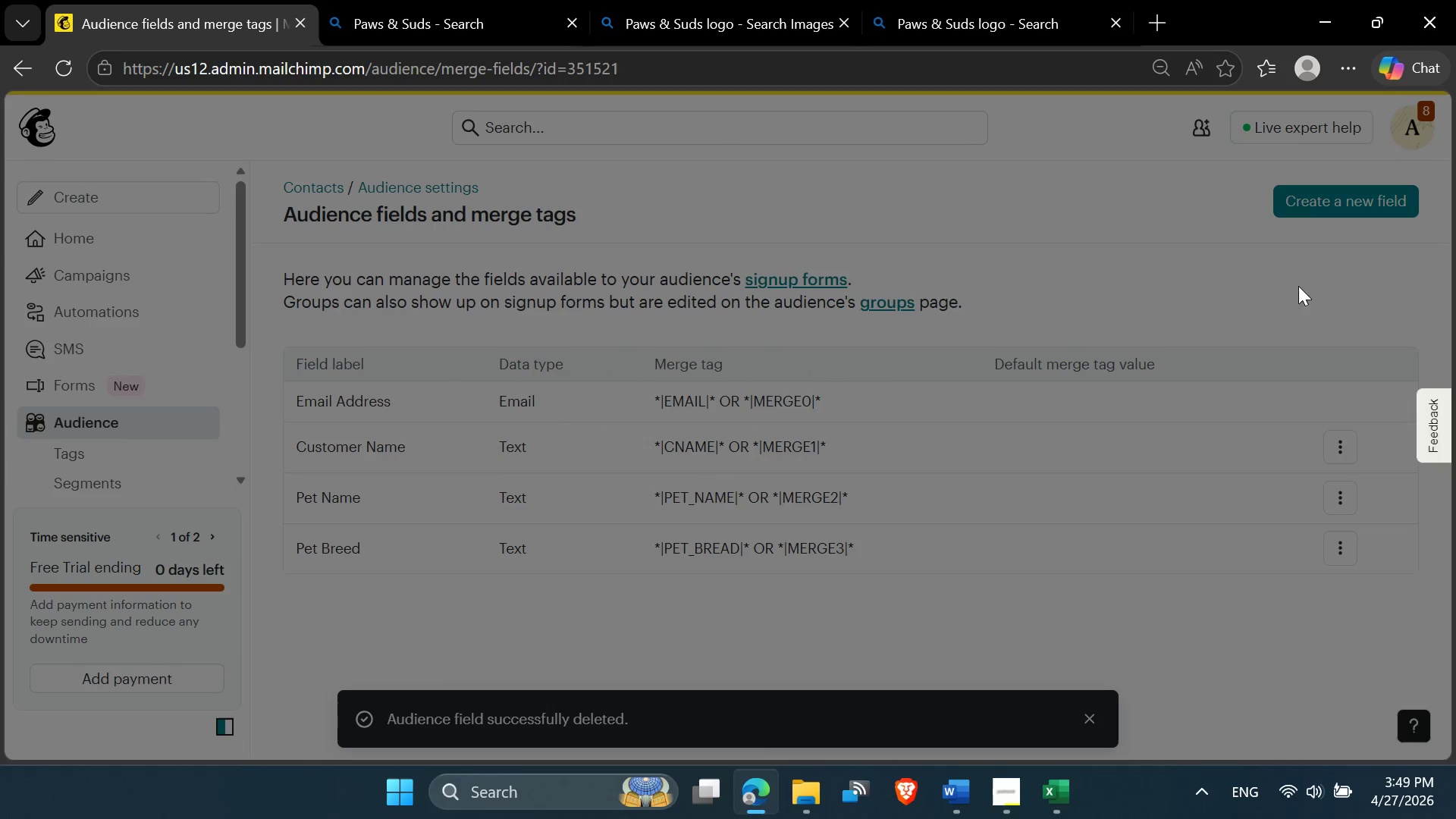 
left_click([1320, 212])
 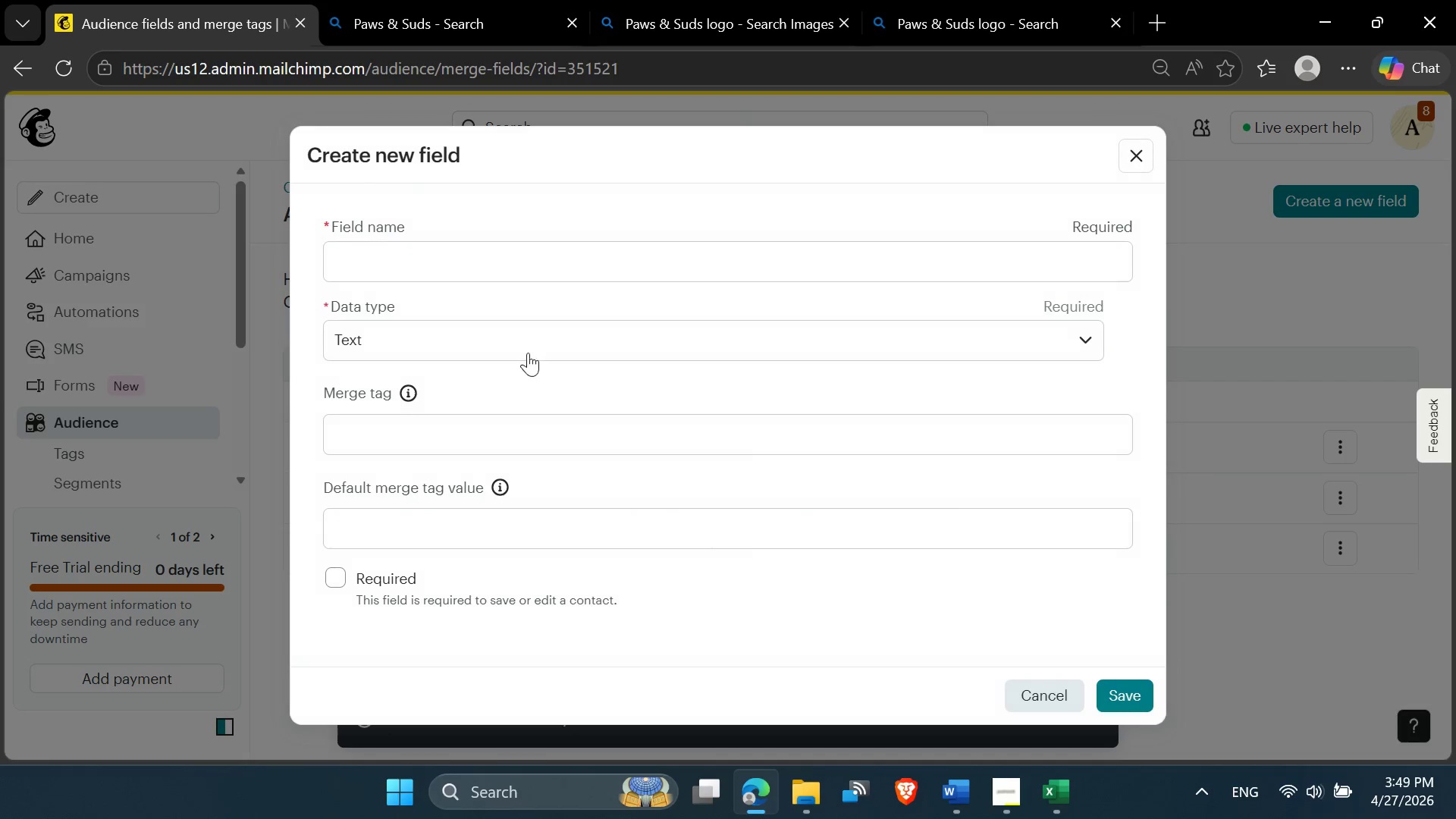 
left_click([383, 271])
 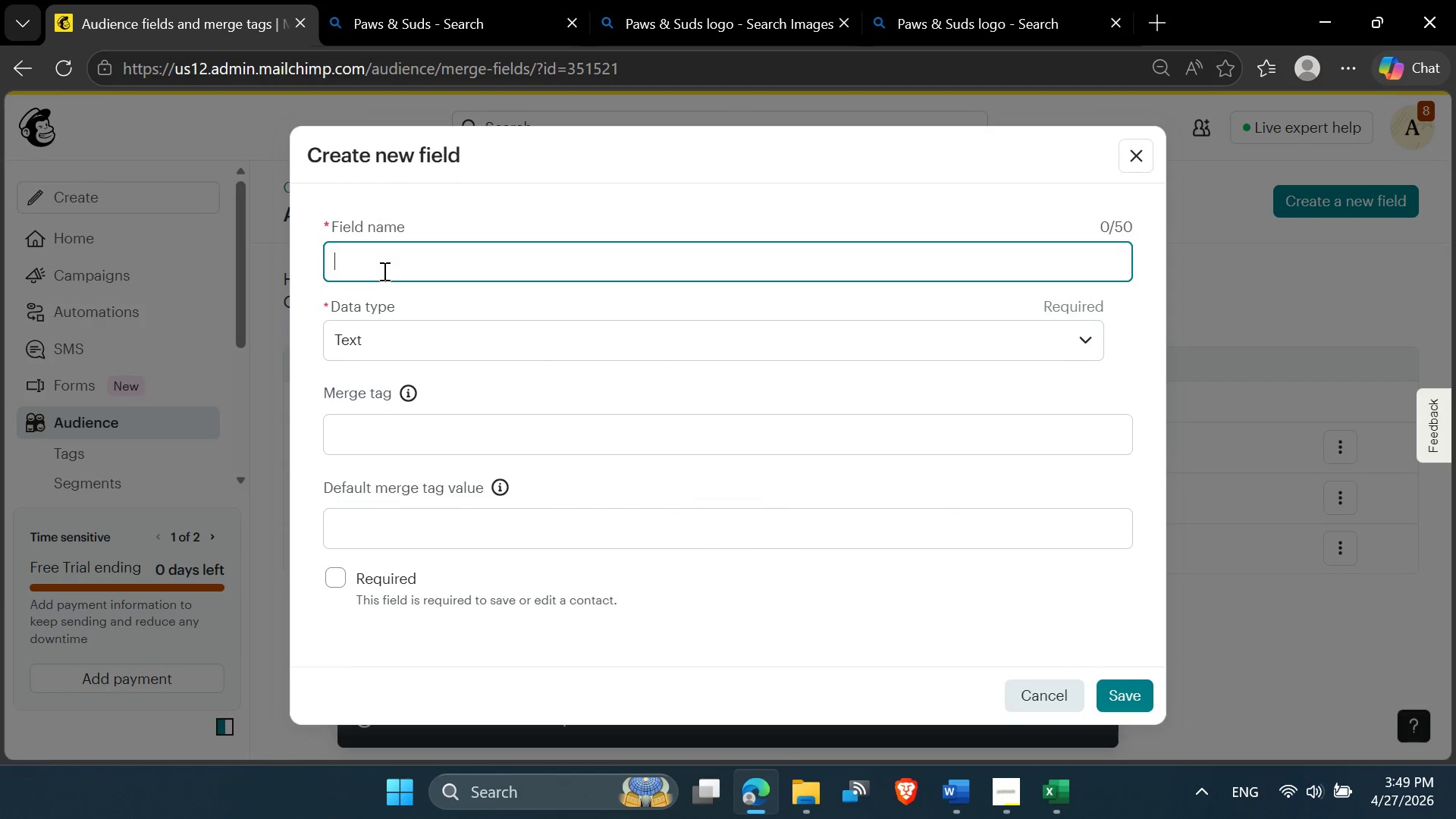 
key(Control+V)
 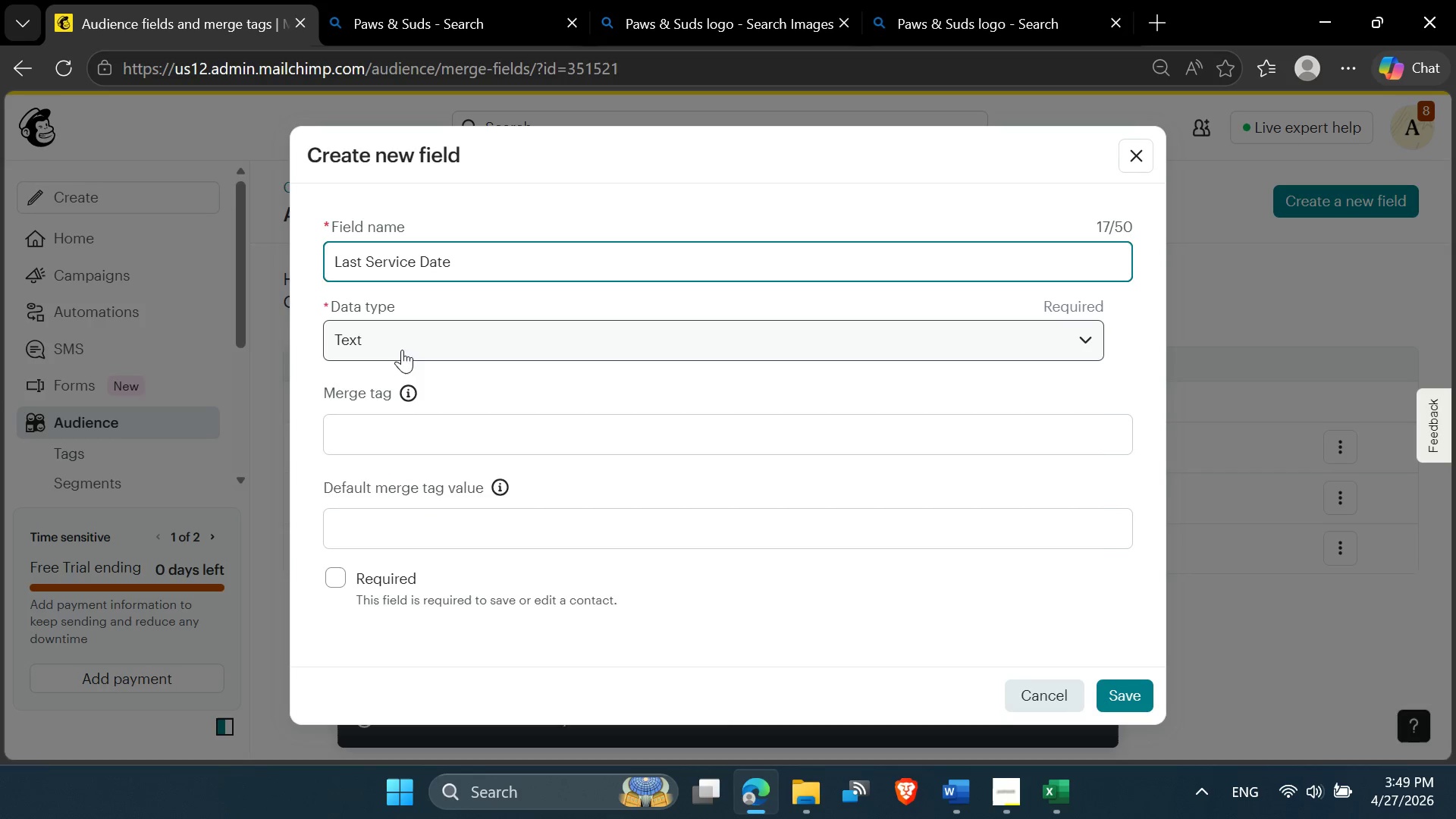 
left_click([404, 331])
 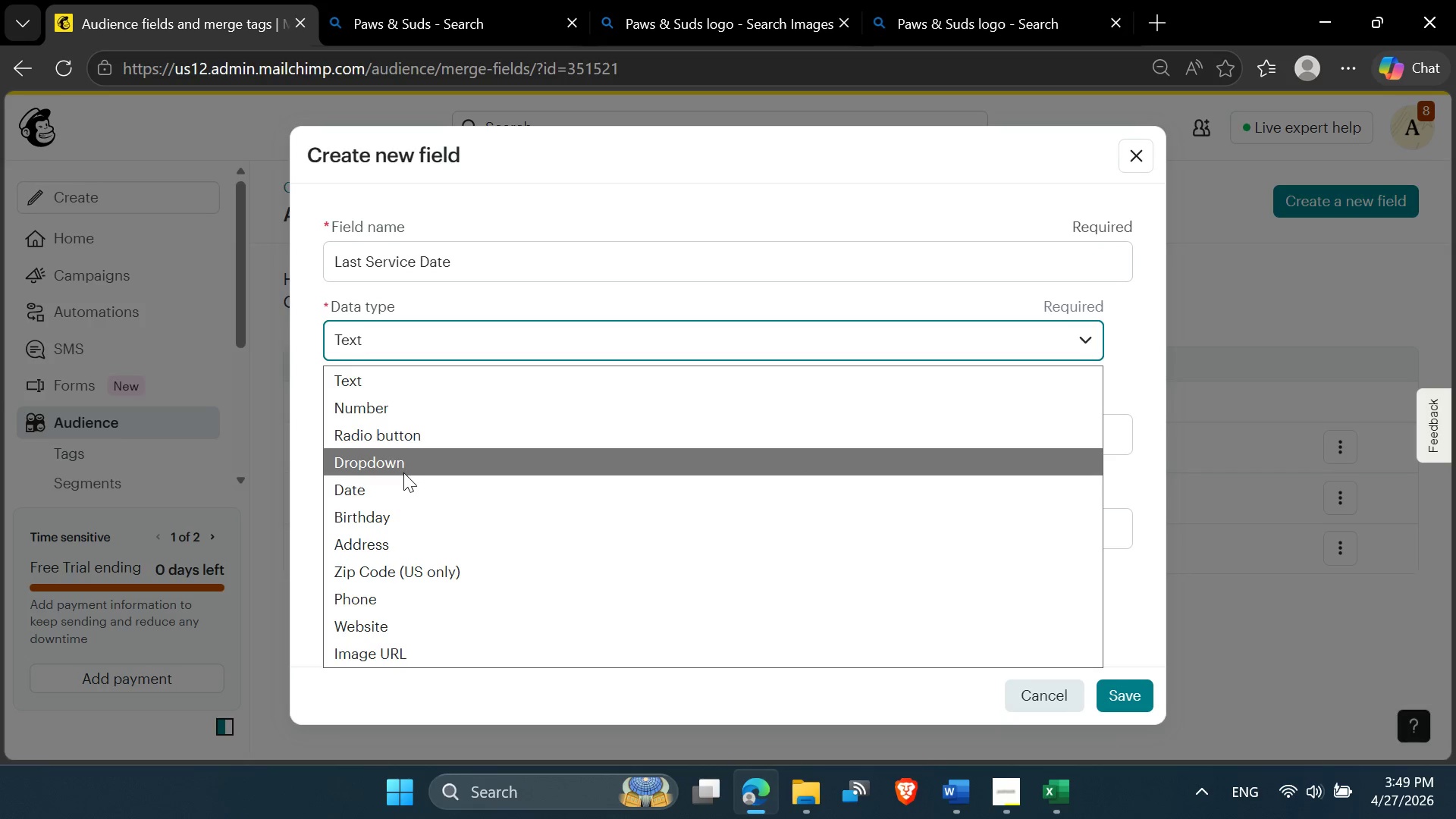 
left_click([400, 489])
 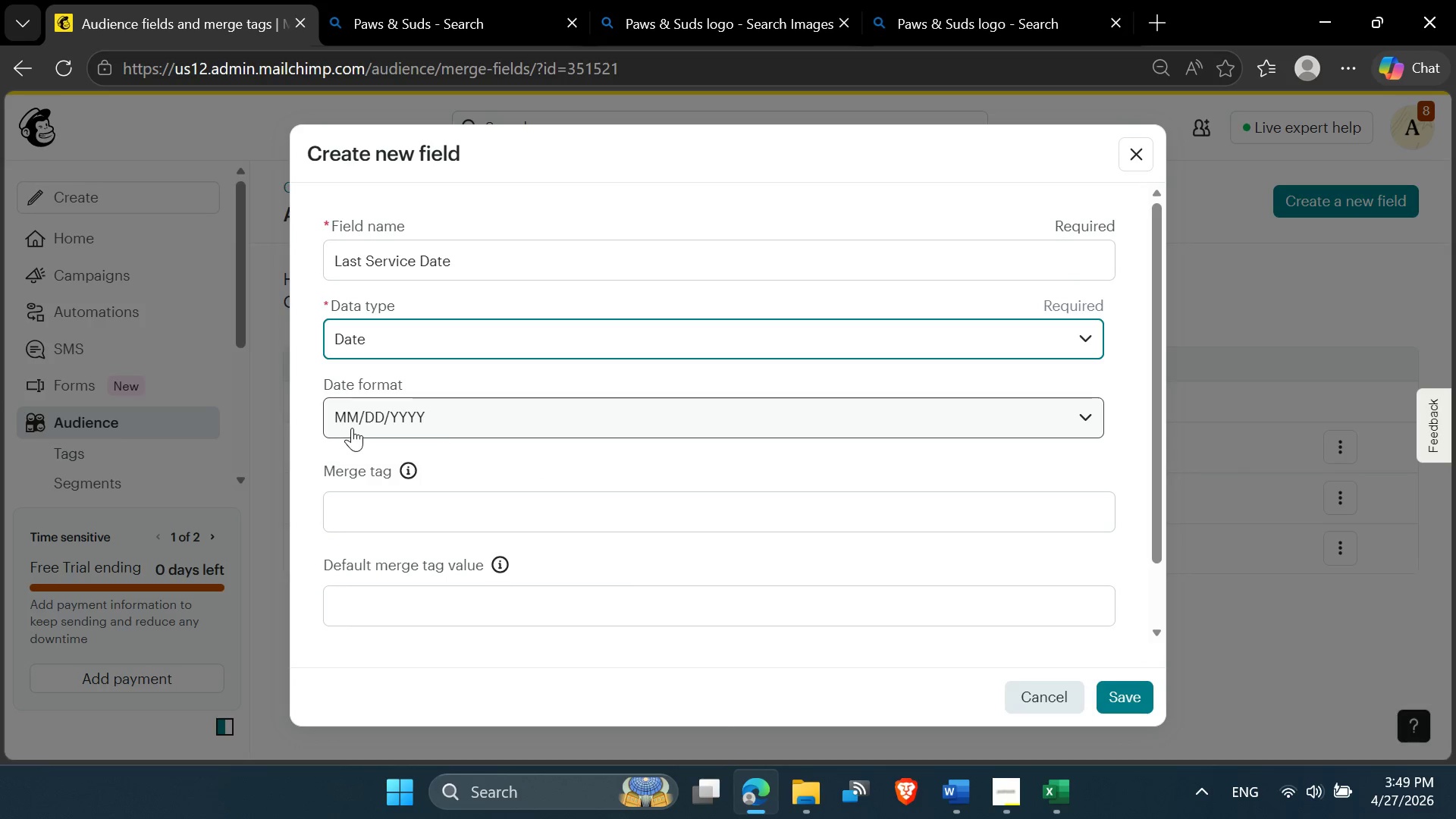 
left_click([362, 519])
 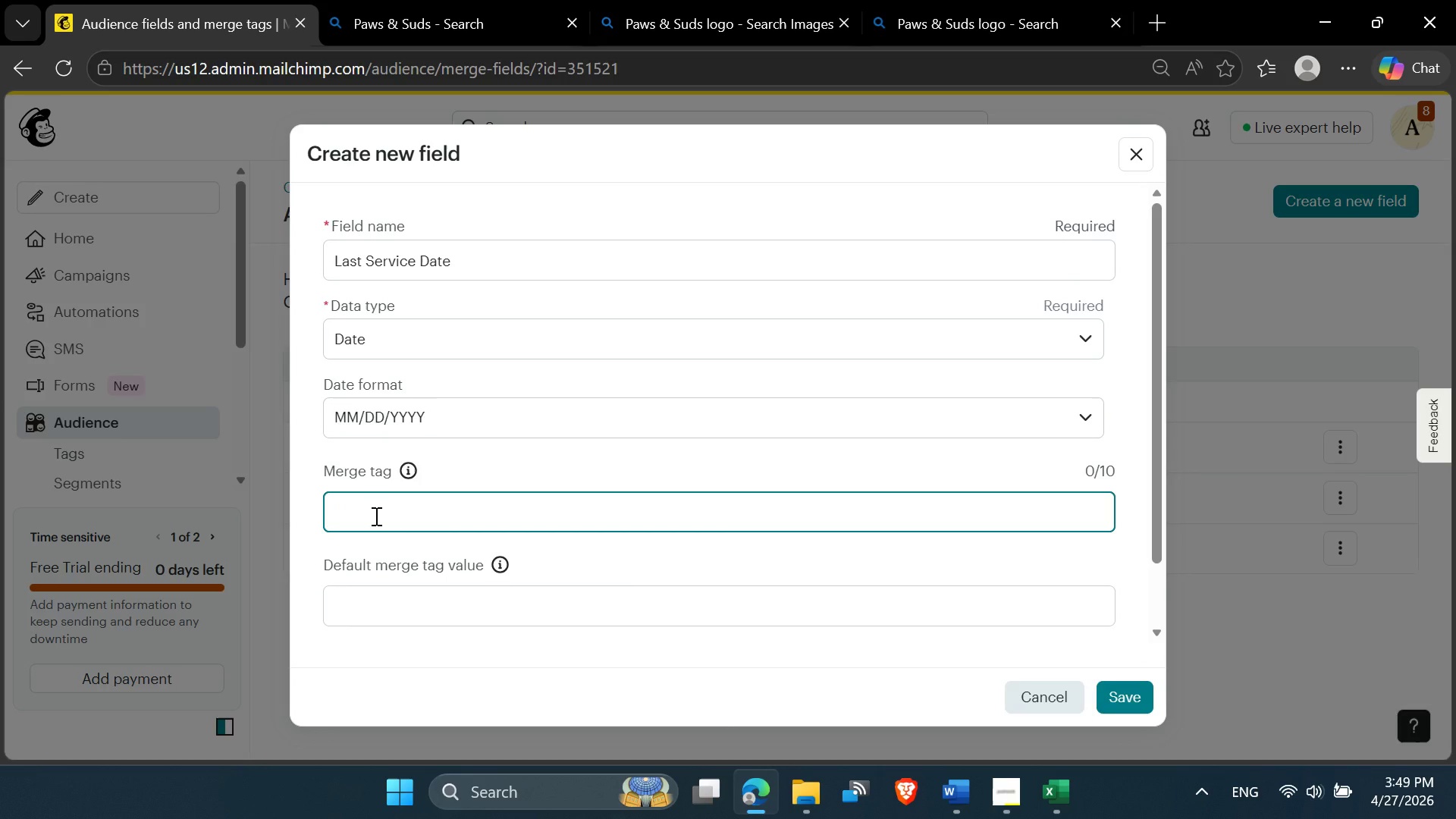 
type(Last_date)
 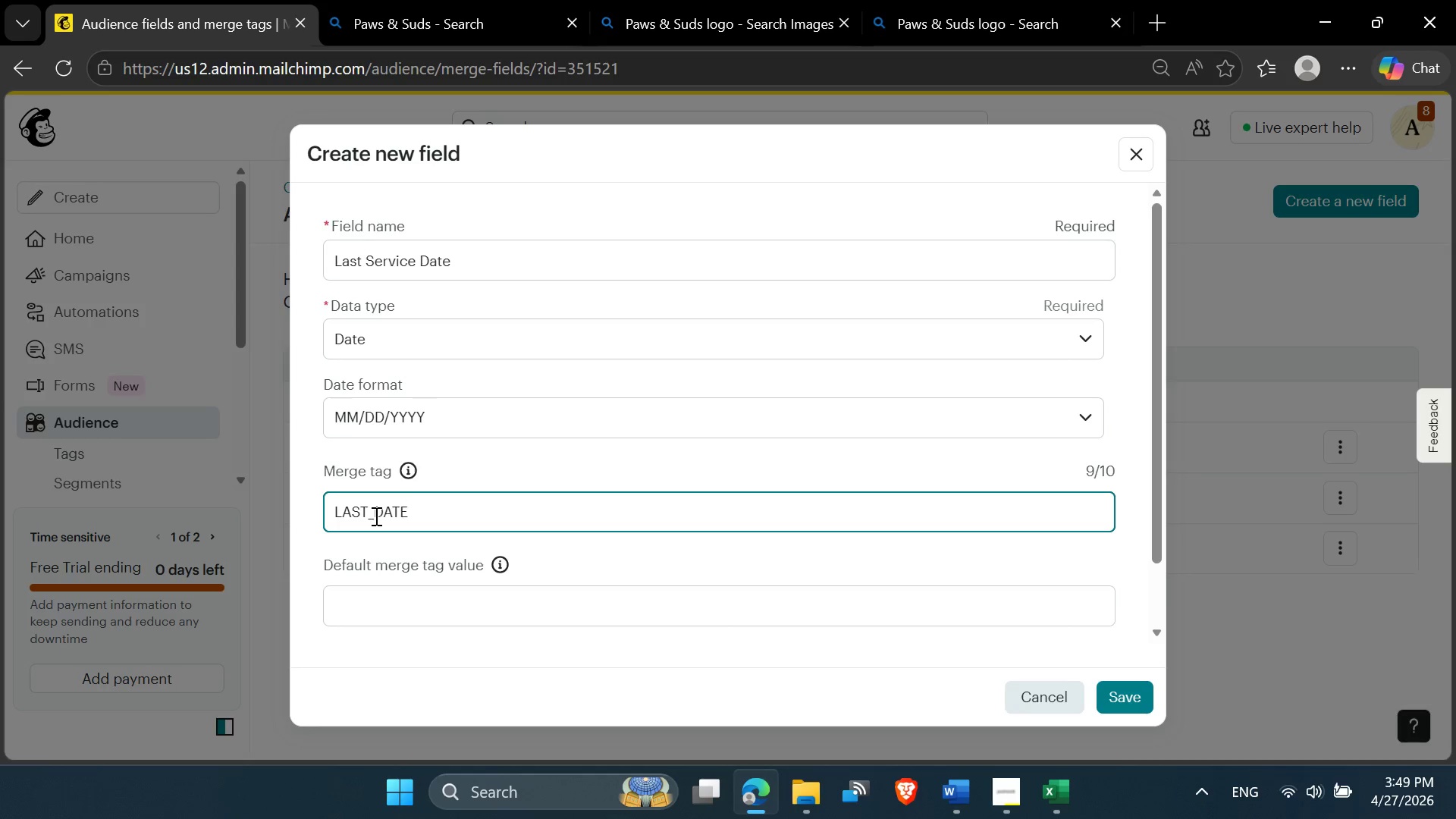 
wait(6.89)
 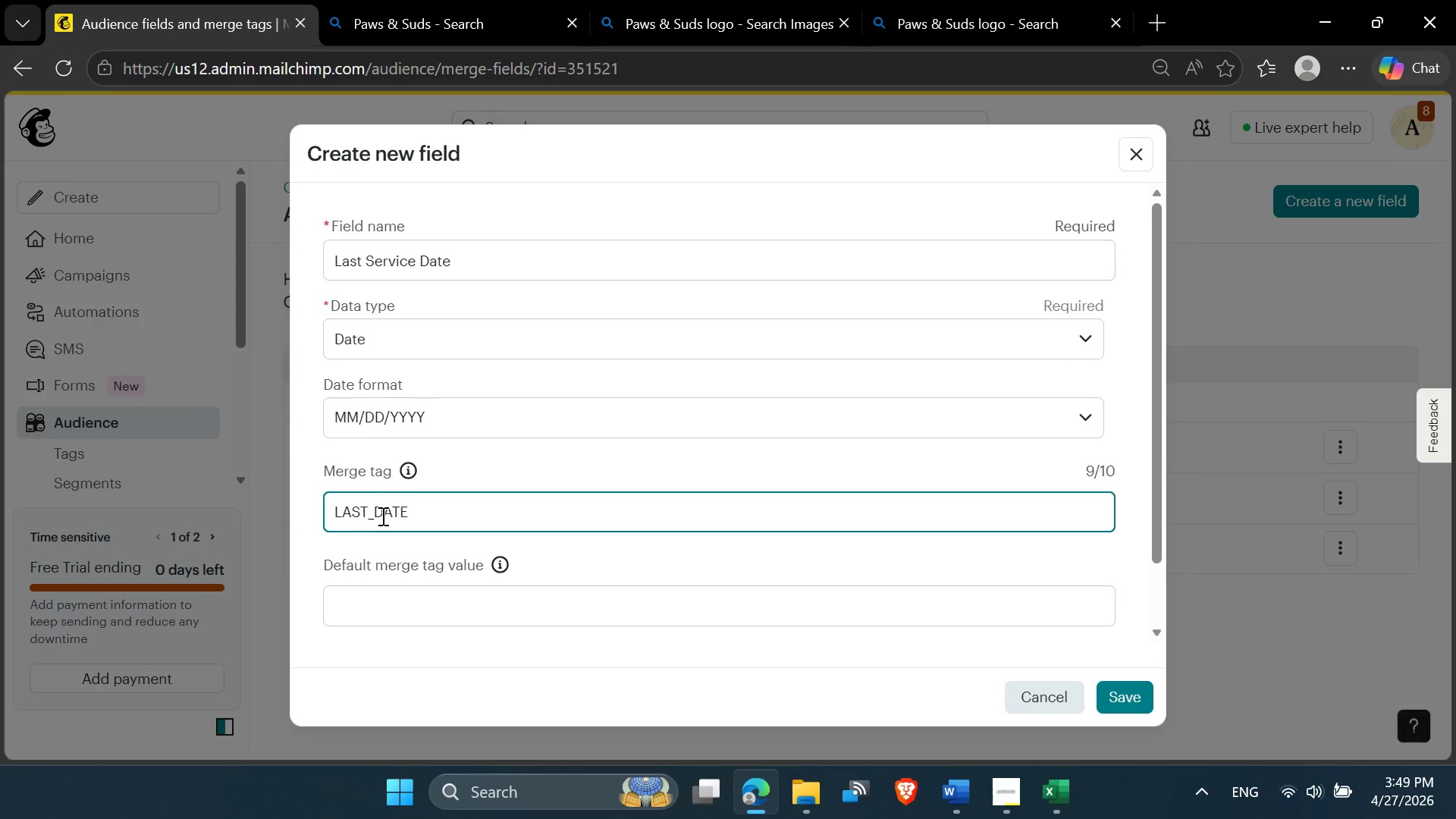 
left_click([1054, 793])
 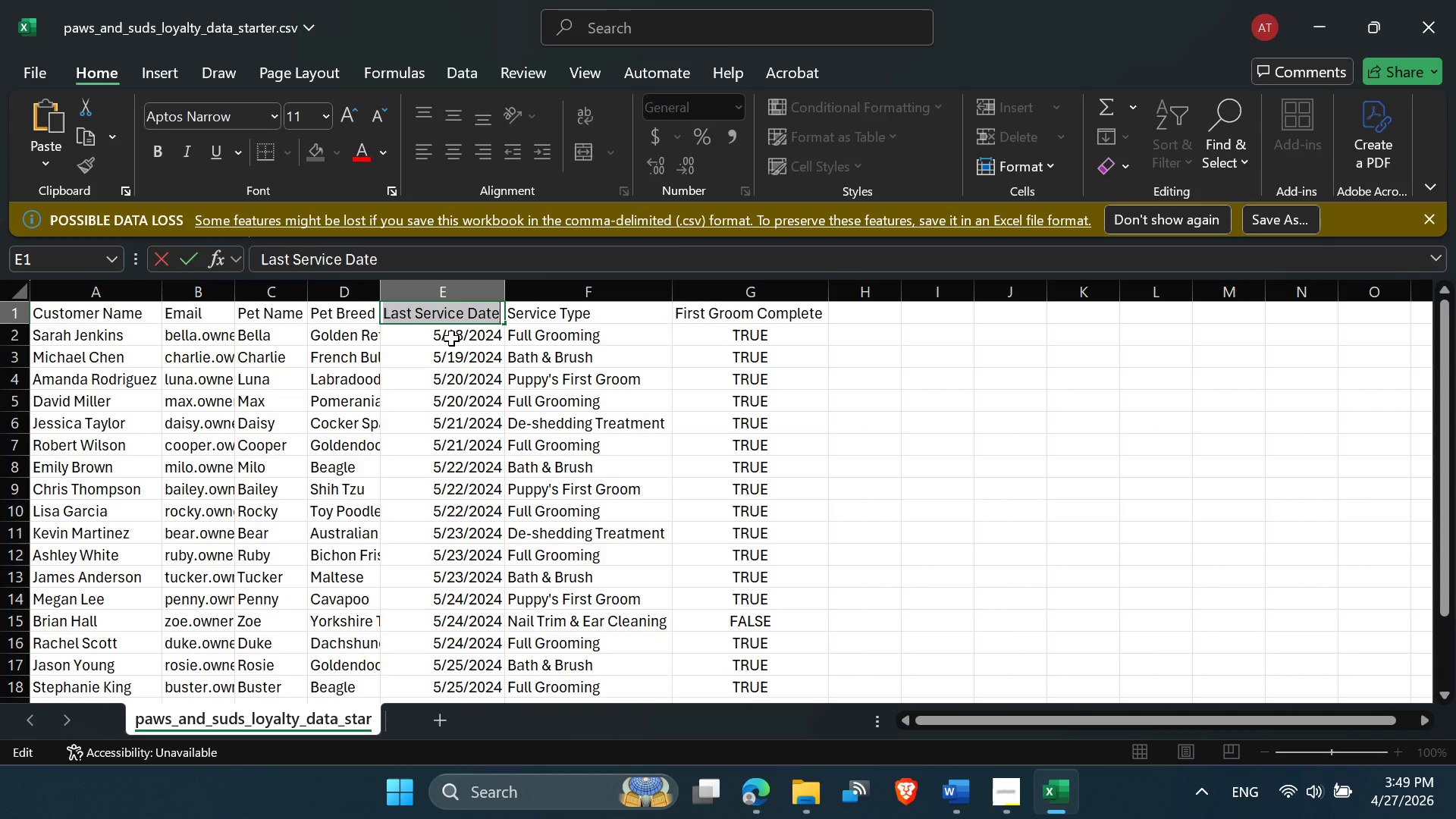 
wait(5.97)
 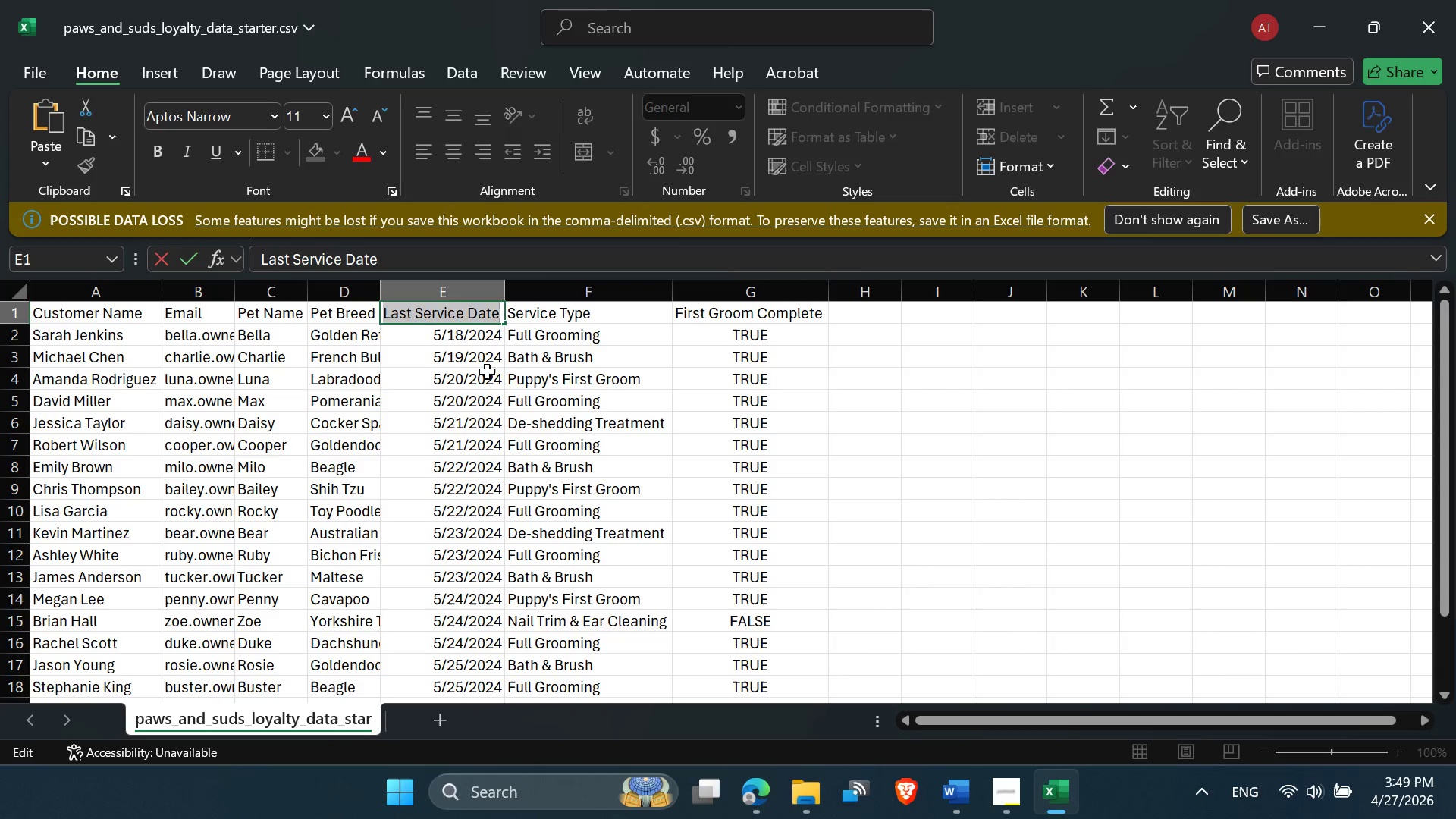 
scroll: coordinate [458, 358], scroll_direction: down, amount: 1.0
 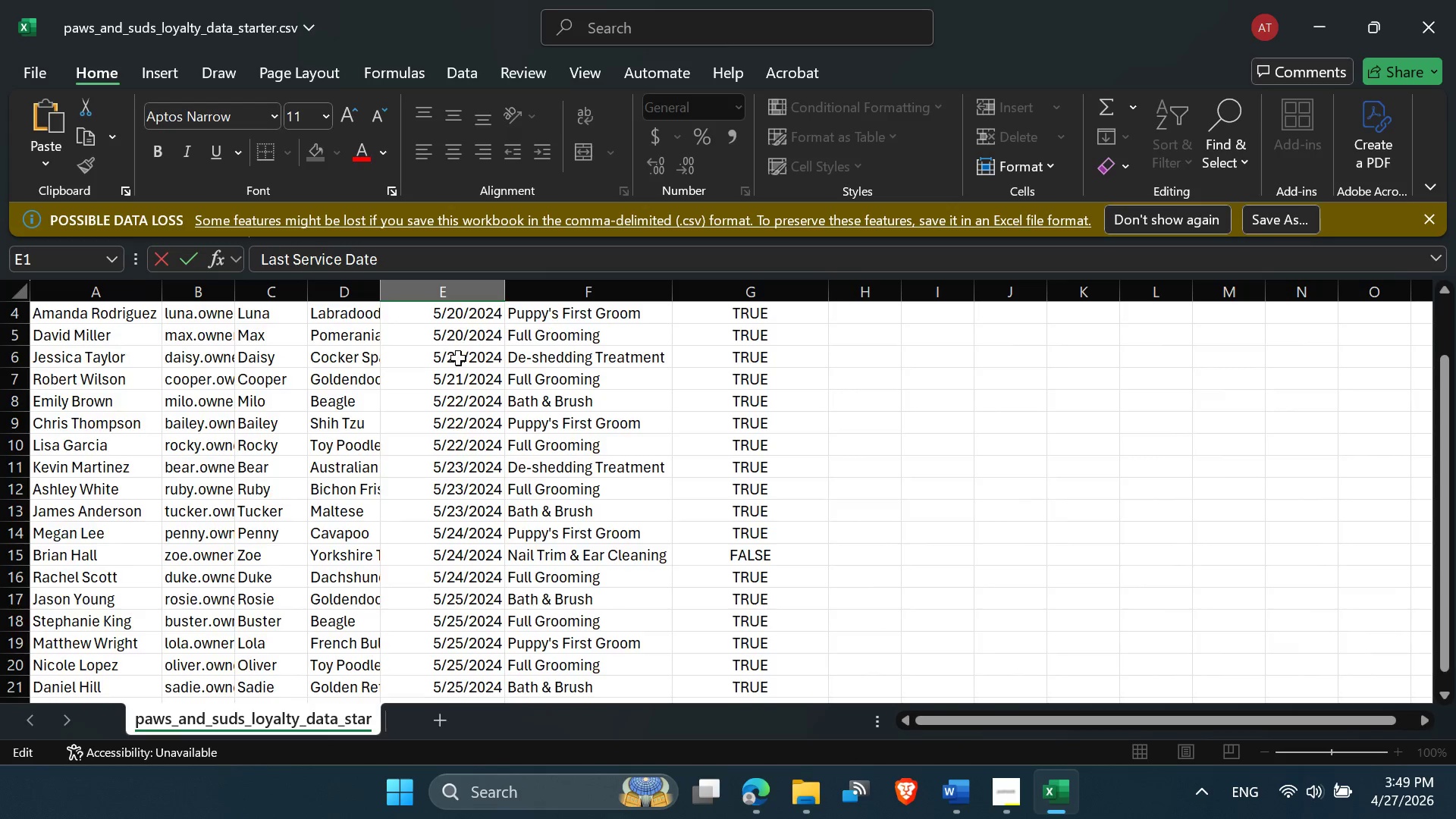 
scroll: coordinate [582, 344], scroll_direction: up, amount: 3.0
 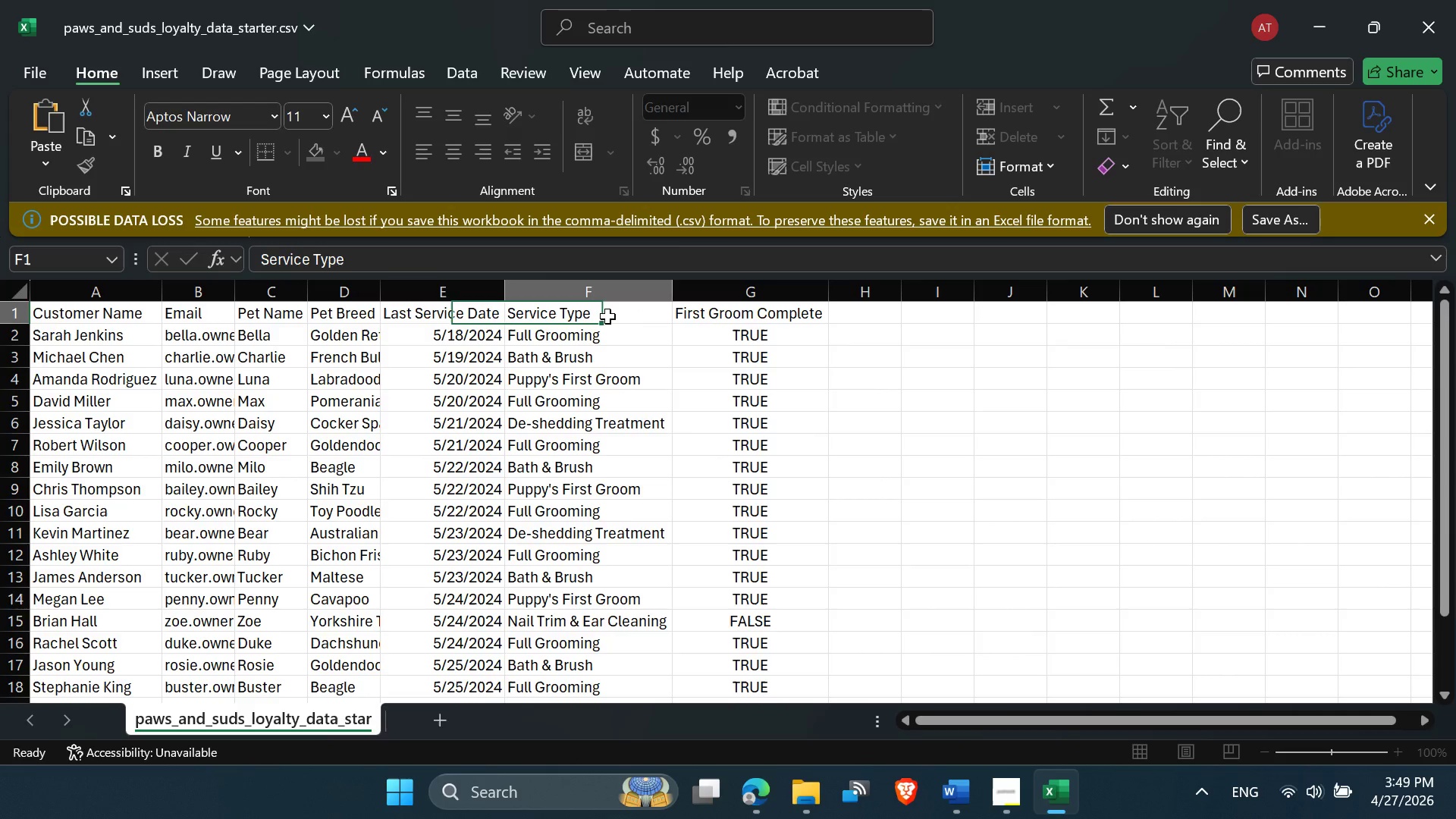 
double_click([607, 316])
 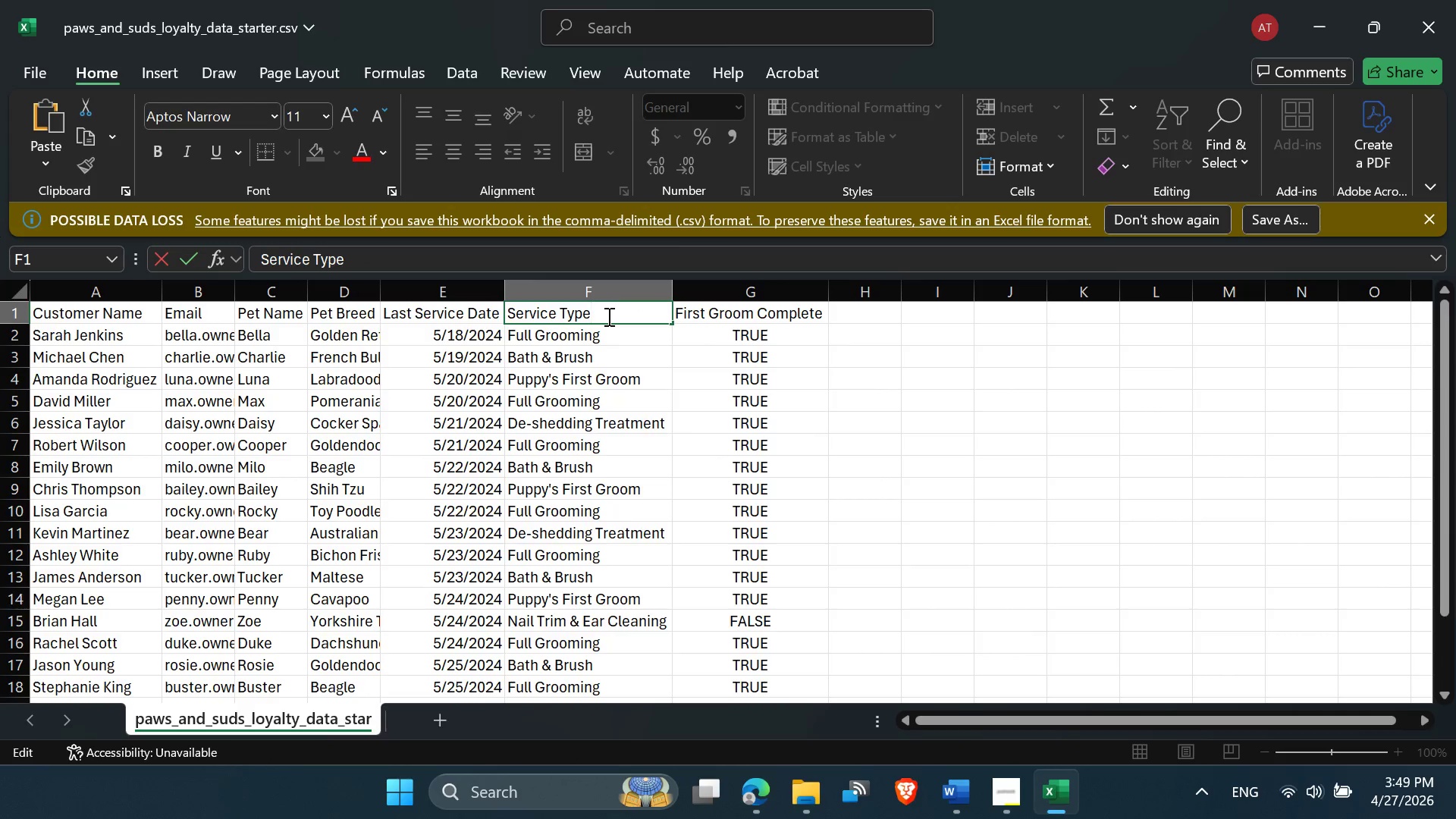 
key(Control+A)
 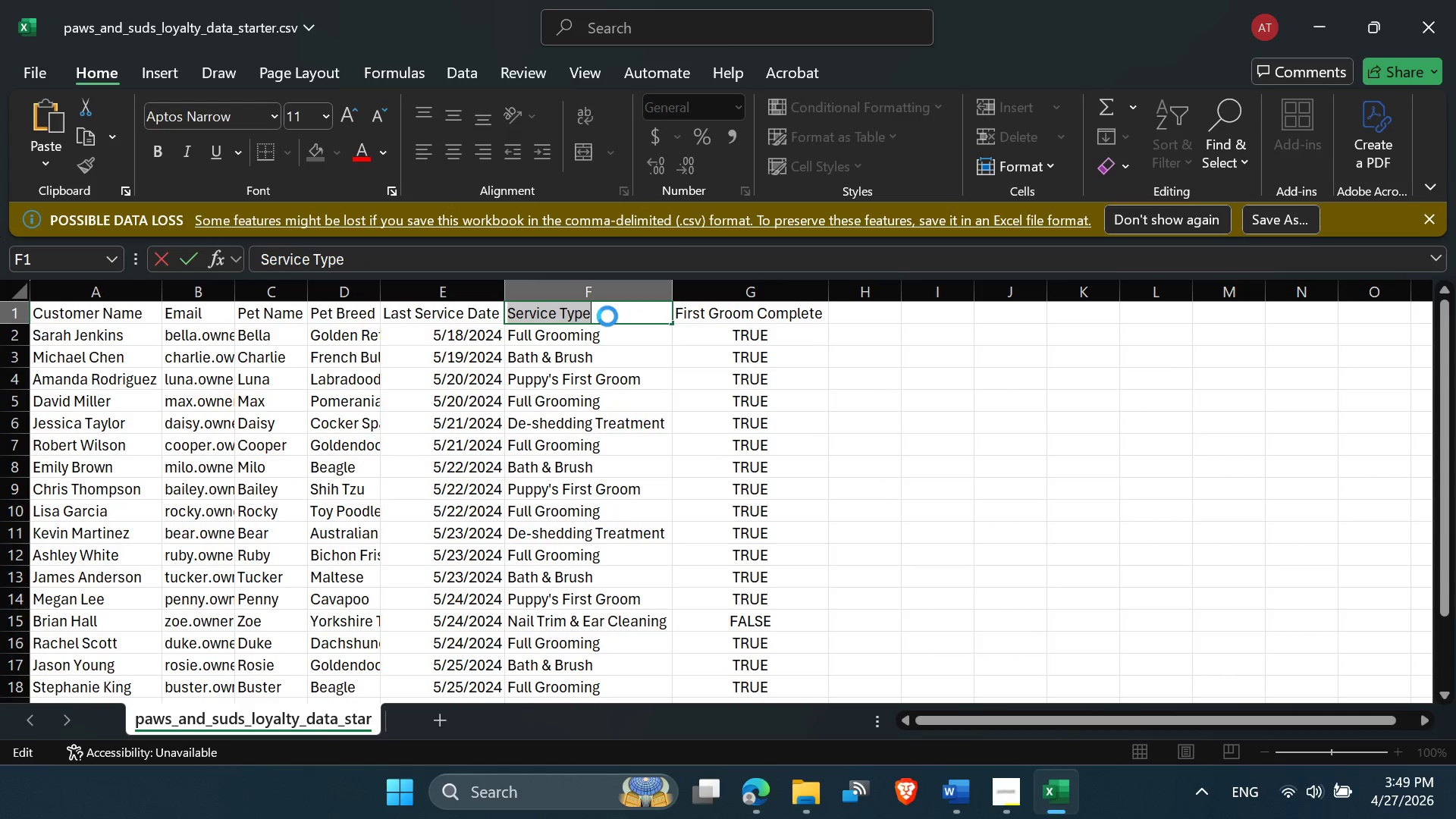 
key(Control+C)
 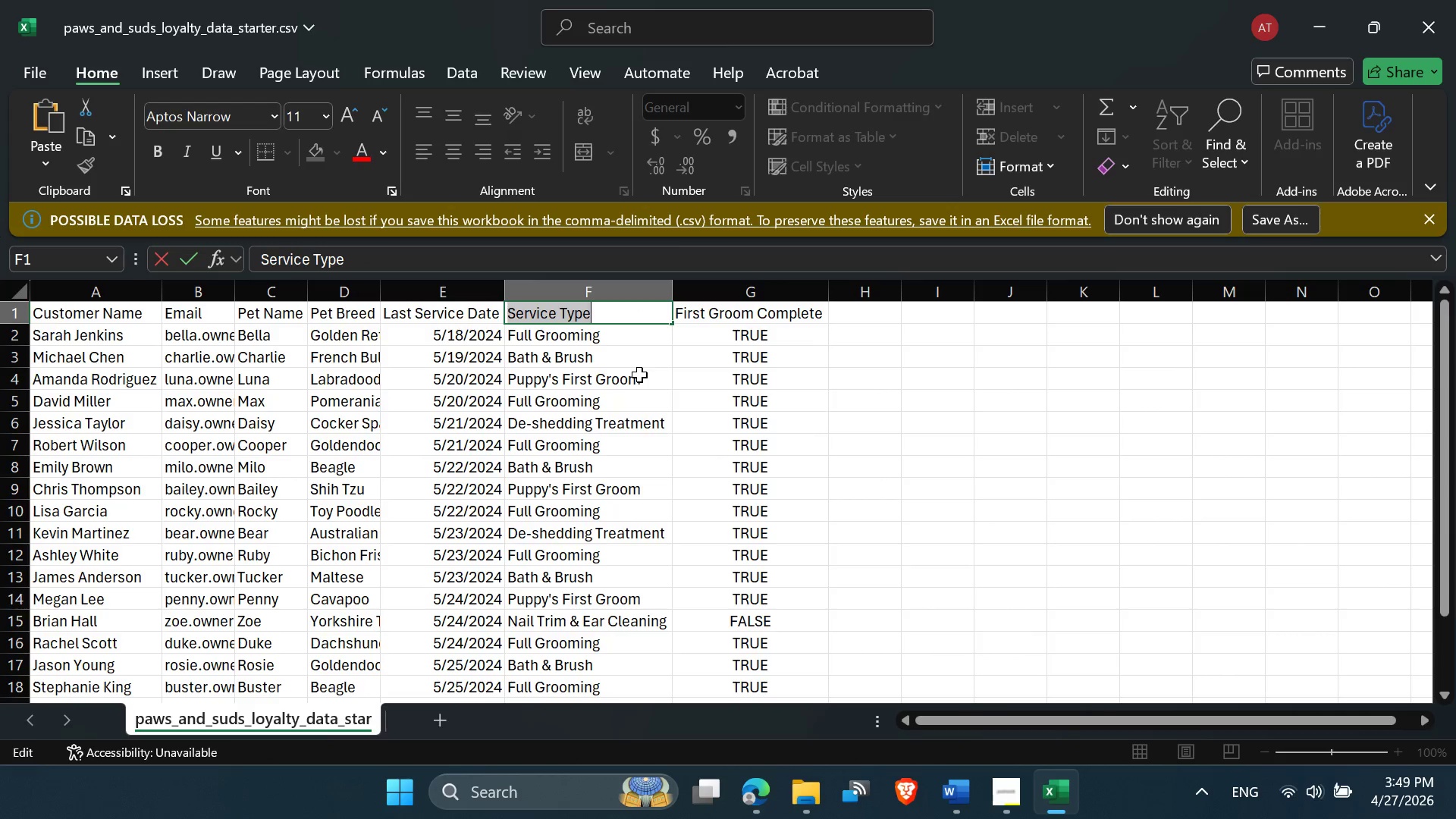 
left_click([639, 375])
 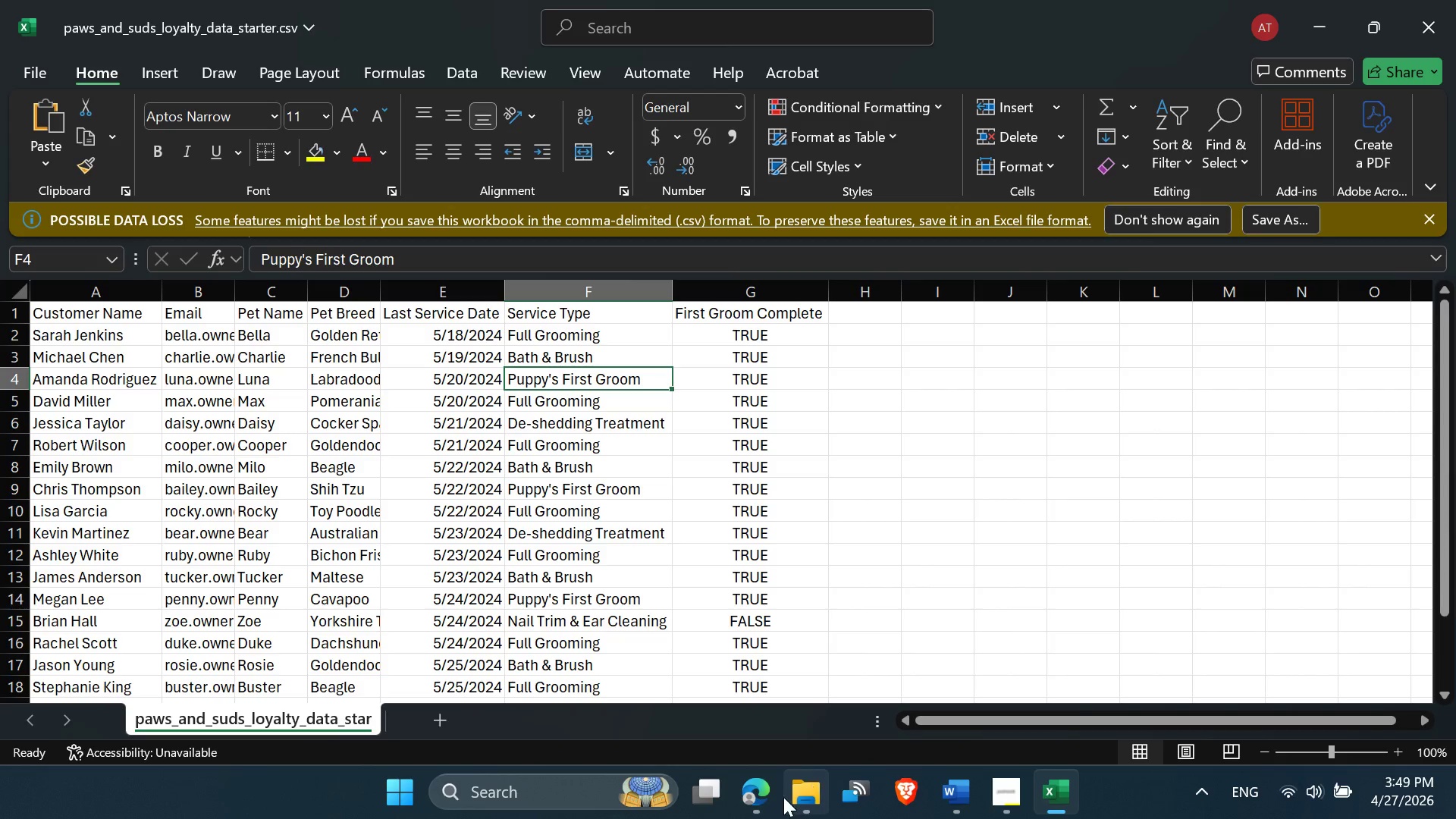 
left_click([766, 799])
 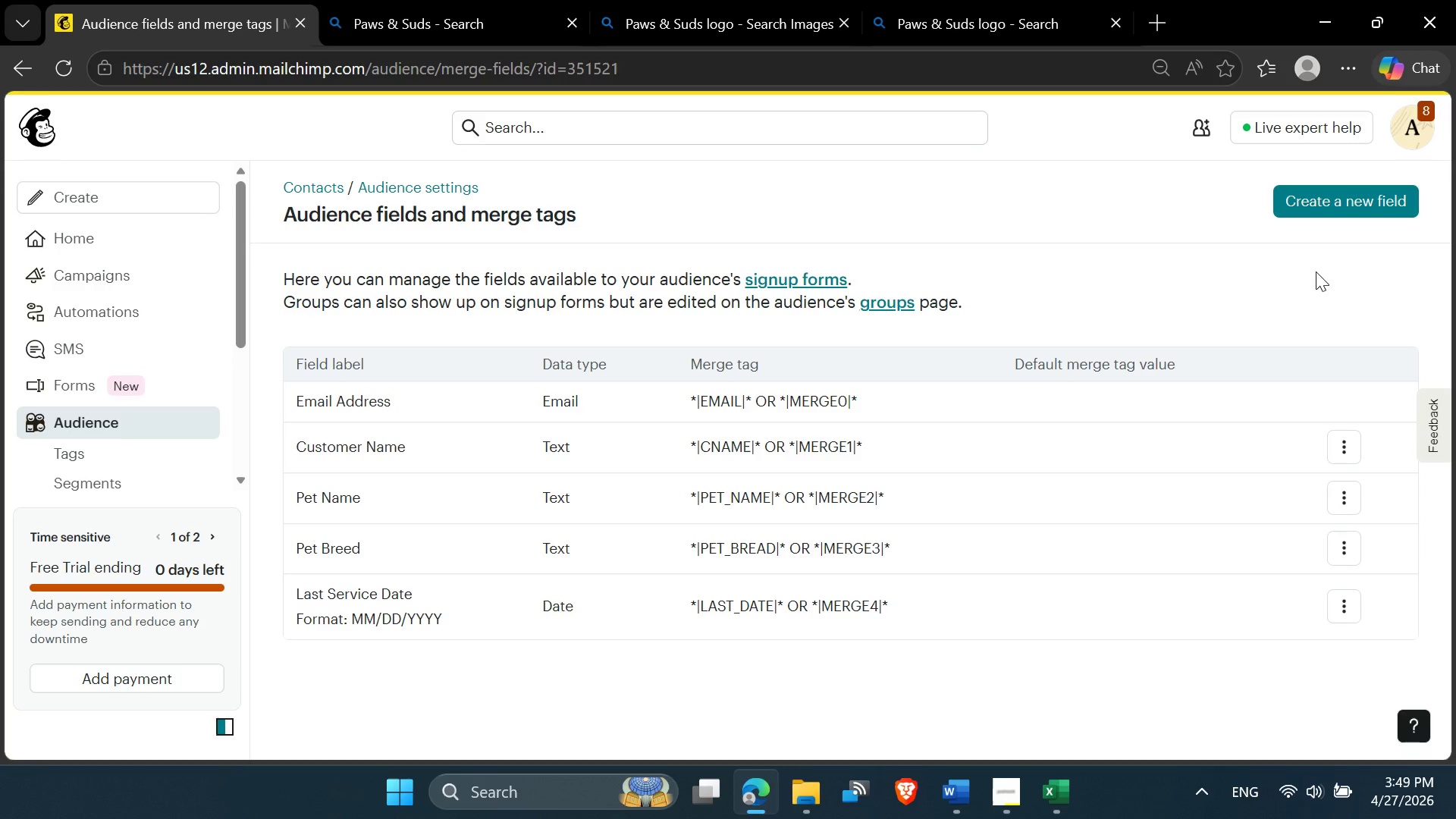 
left_click([1321, 206])
 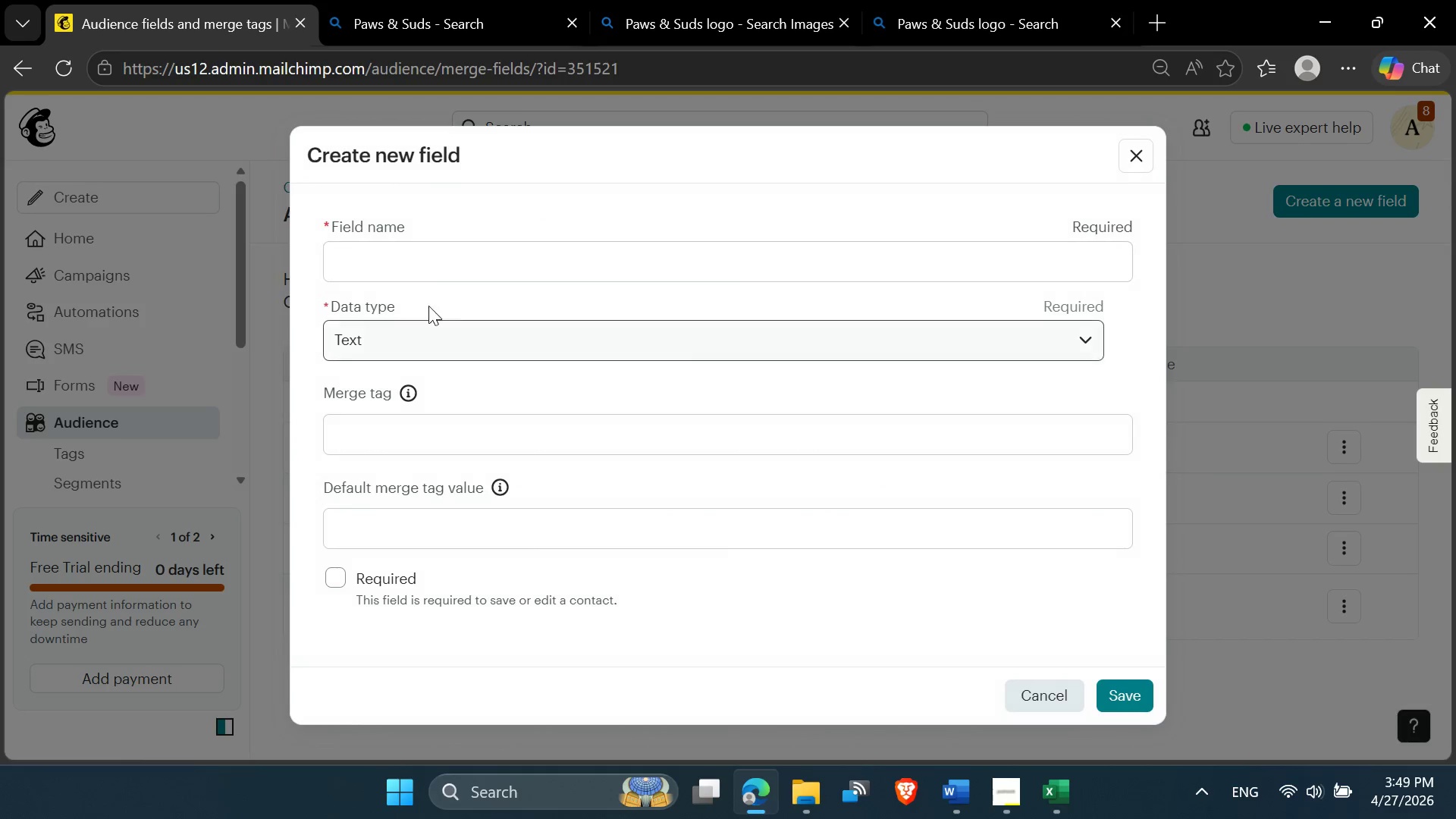 
left_click([414, 261])
 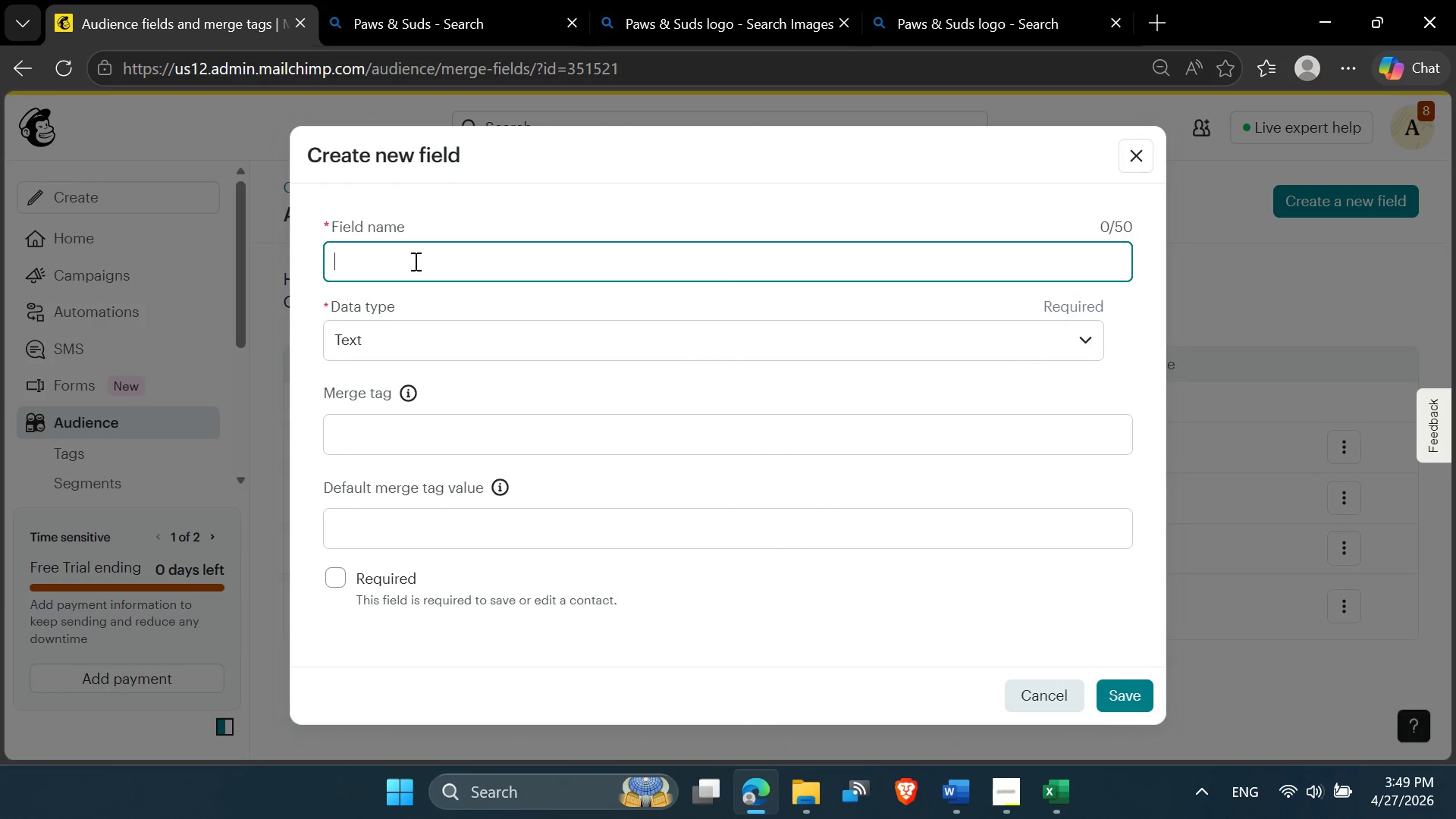 
key(Control+V)
 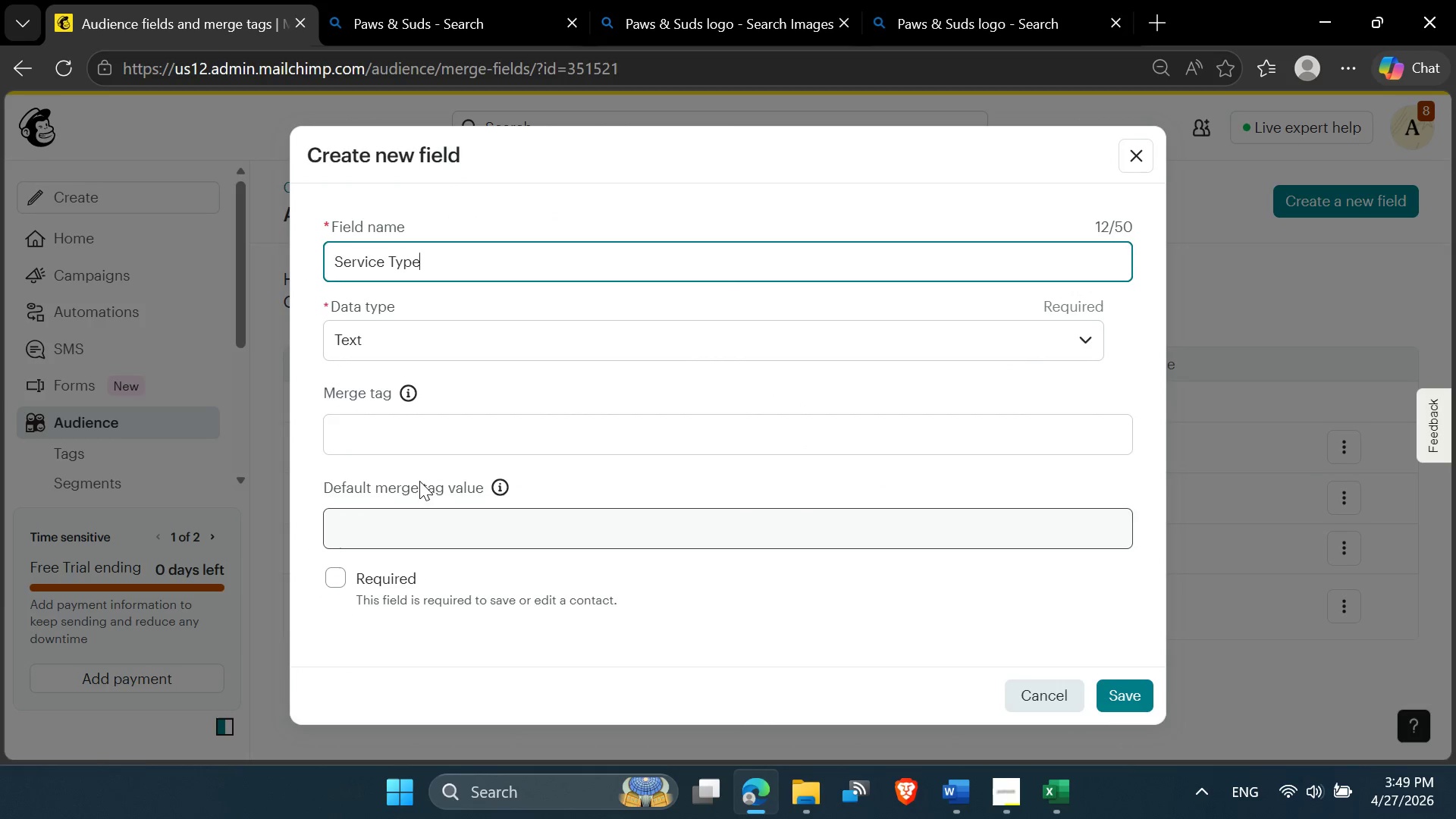 
left_click([412, 441])
 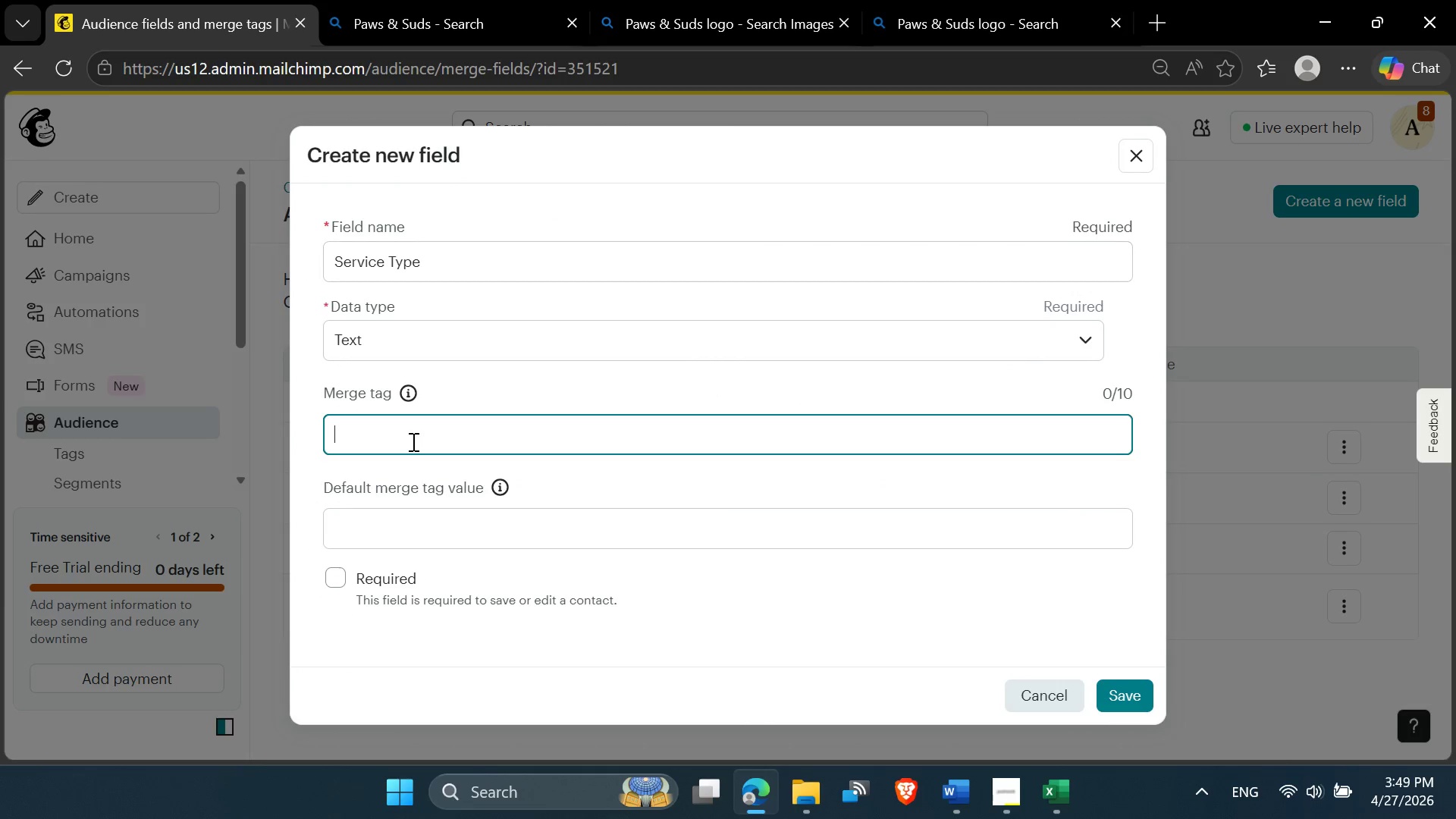 
type(ER)
key(Backspace)
key(Backspace)
key(Backspace)
type(ser_type)
 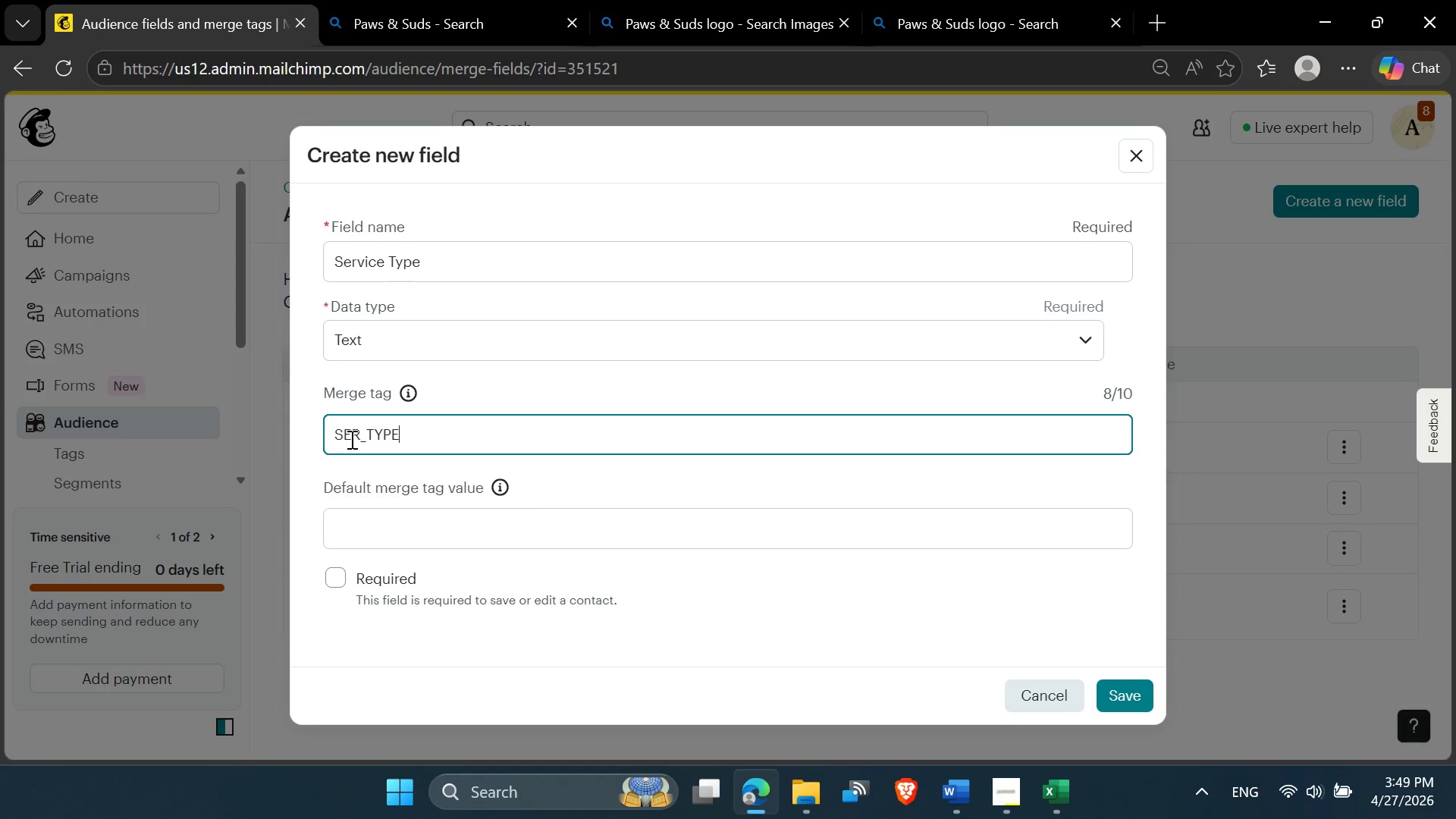 
left_click([349, 439])
 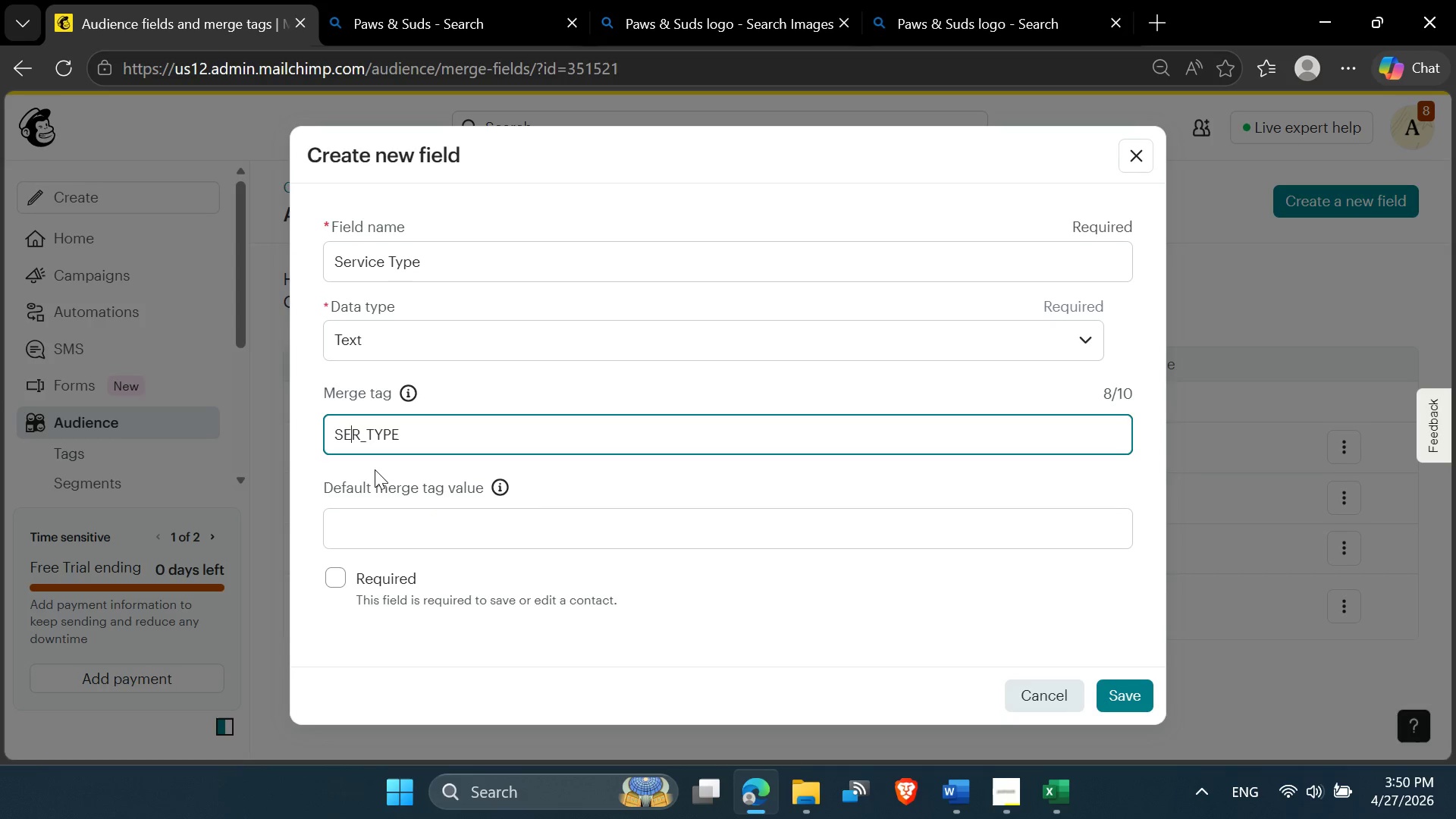 
key(Backspace)
 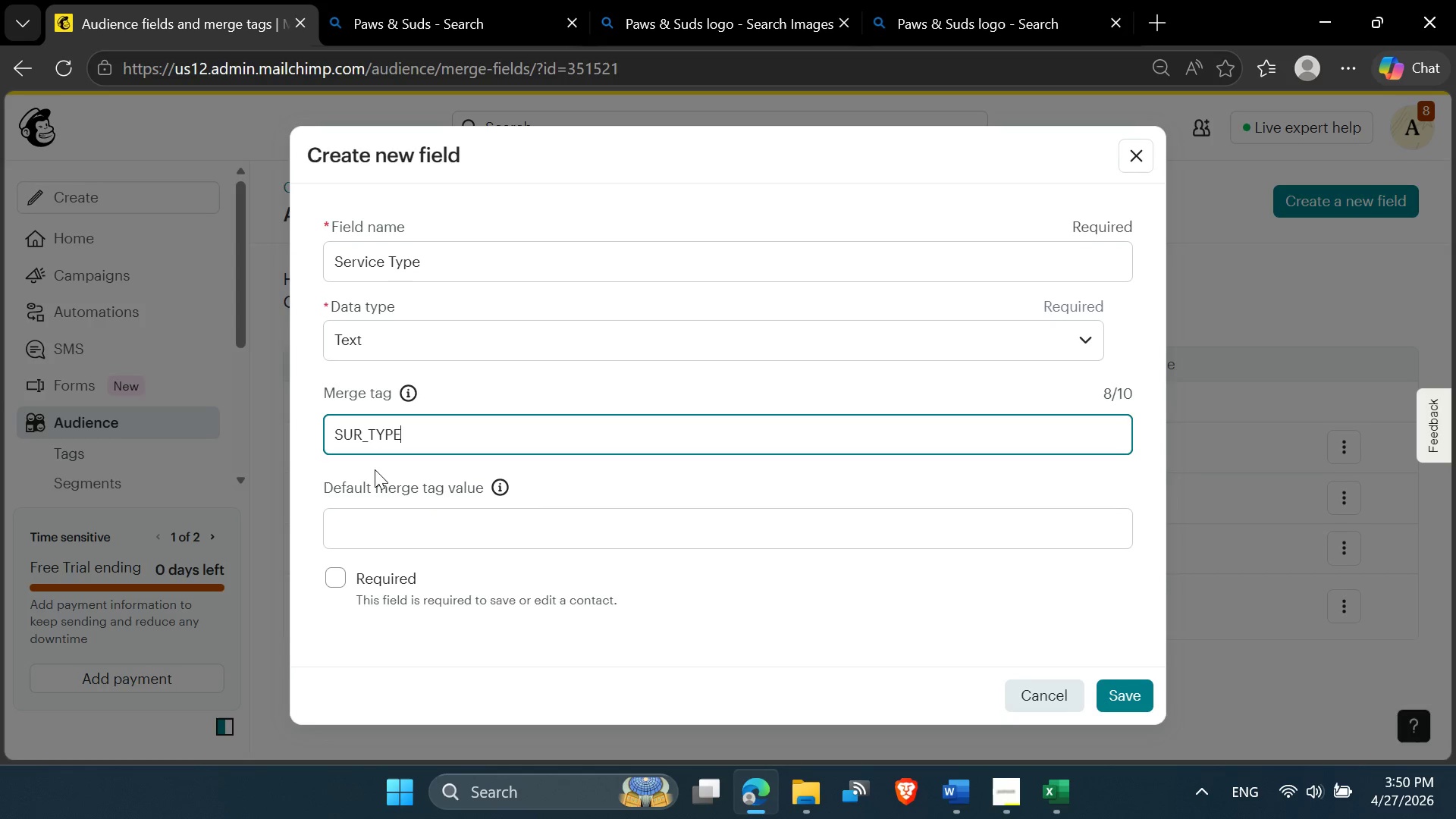 
key(U)
 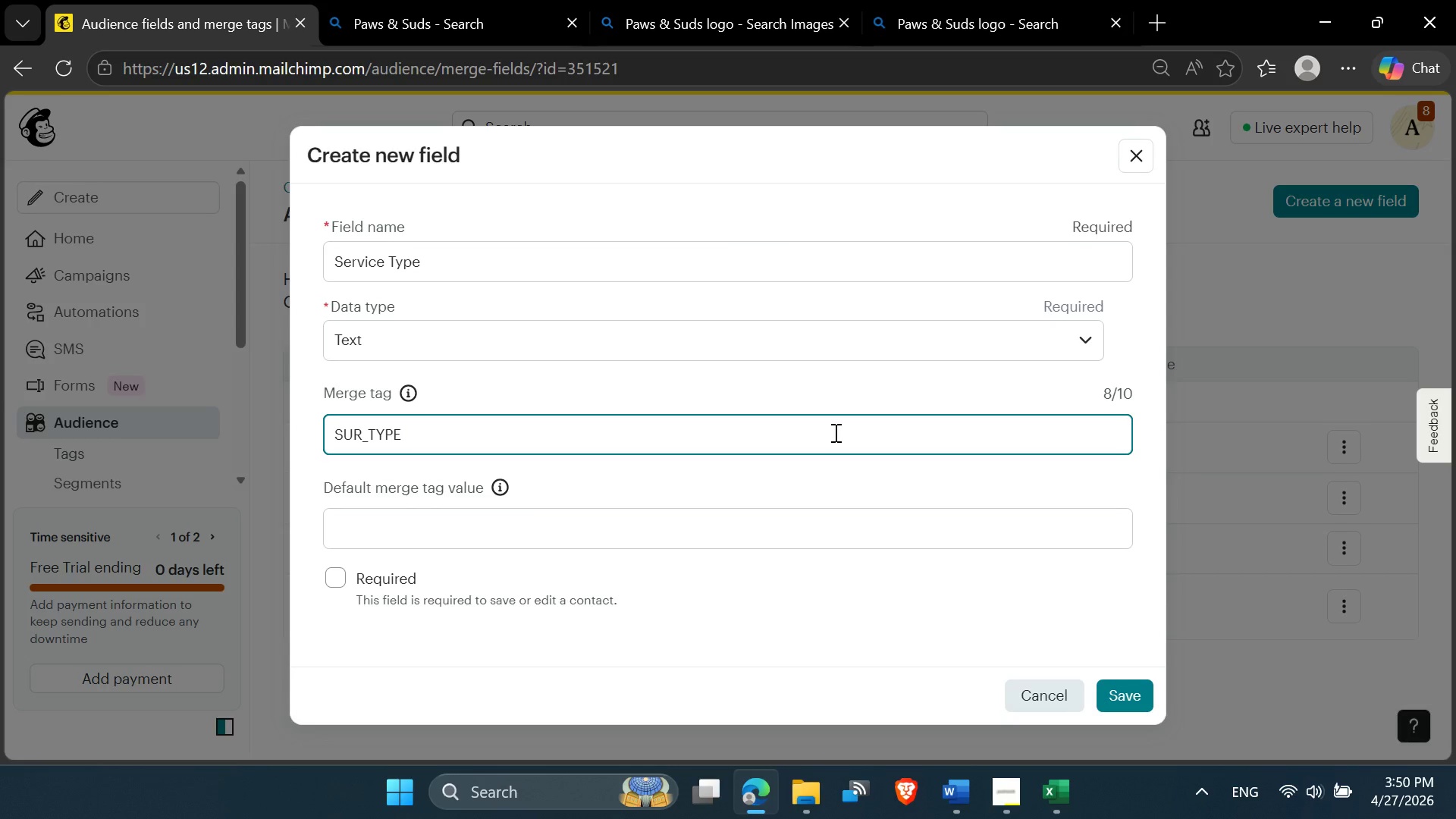 
wait(6.86)
 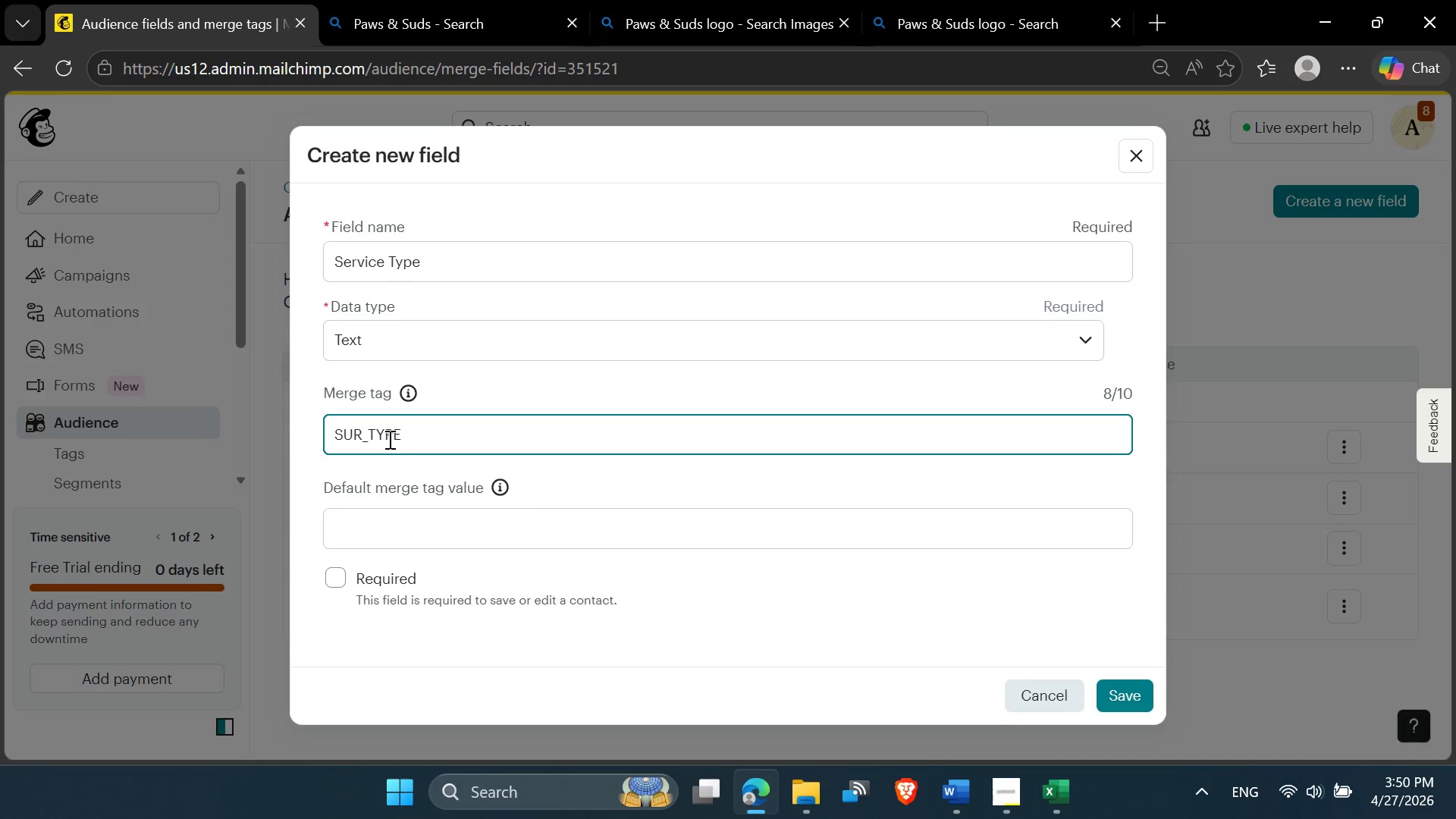 
left_click([1116, 700])
 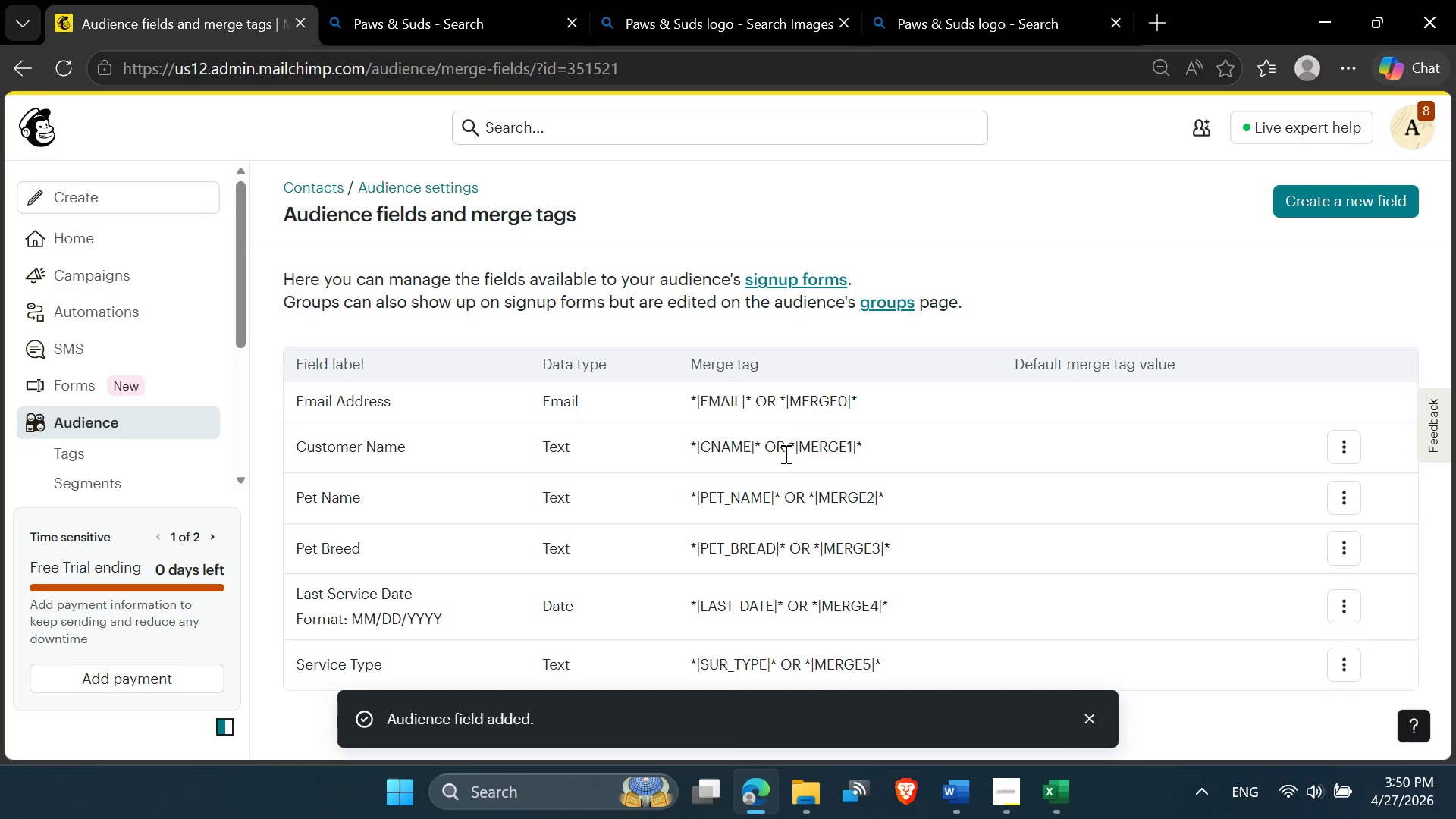 
scroll: coordinate [617, 523], scroll_direction: down, amount: 2.0
 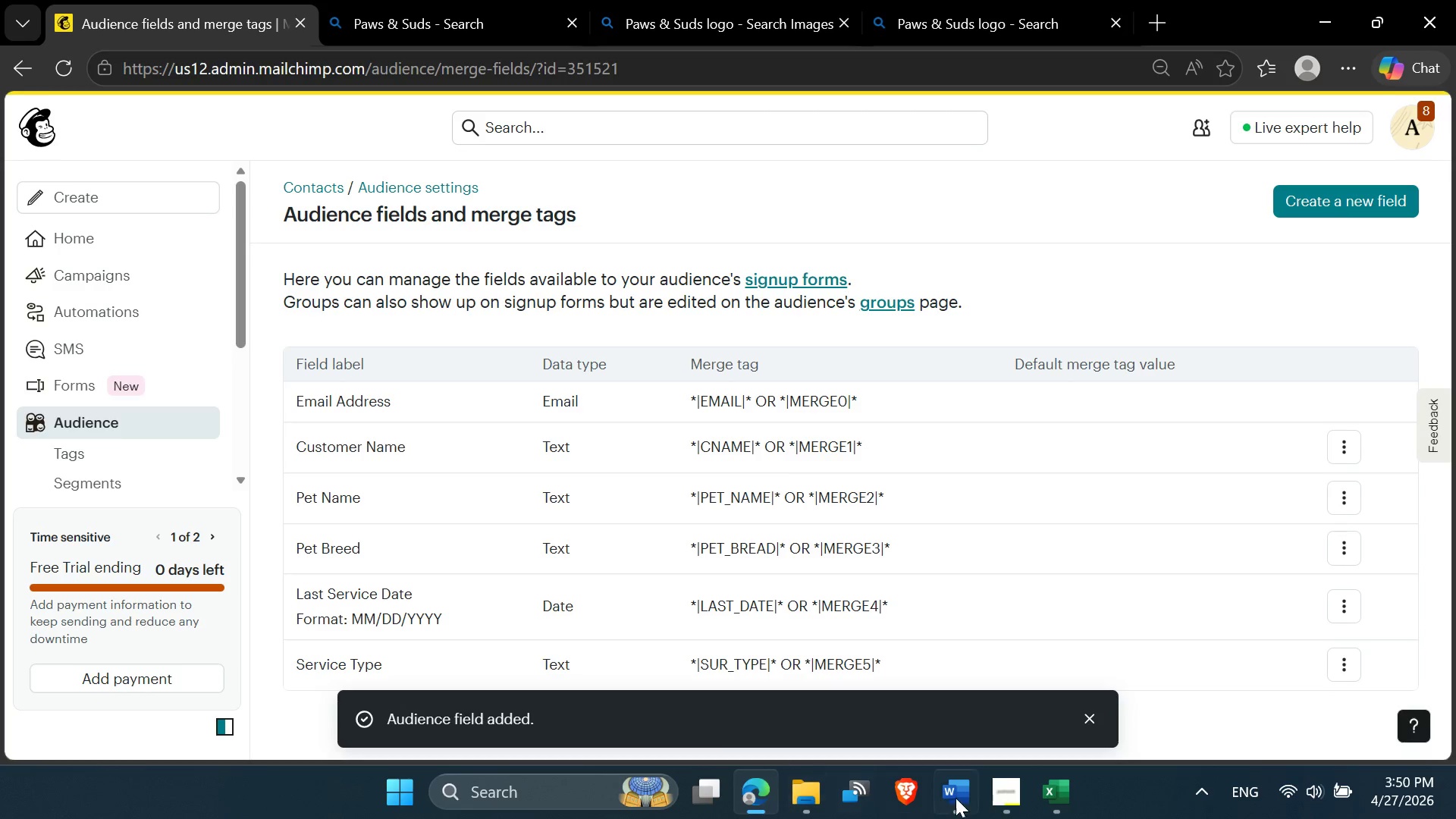 
left_click([1040, 795])
 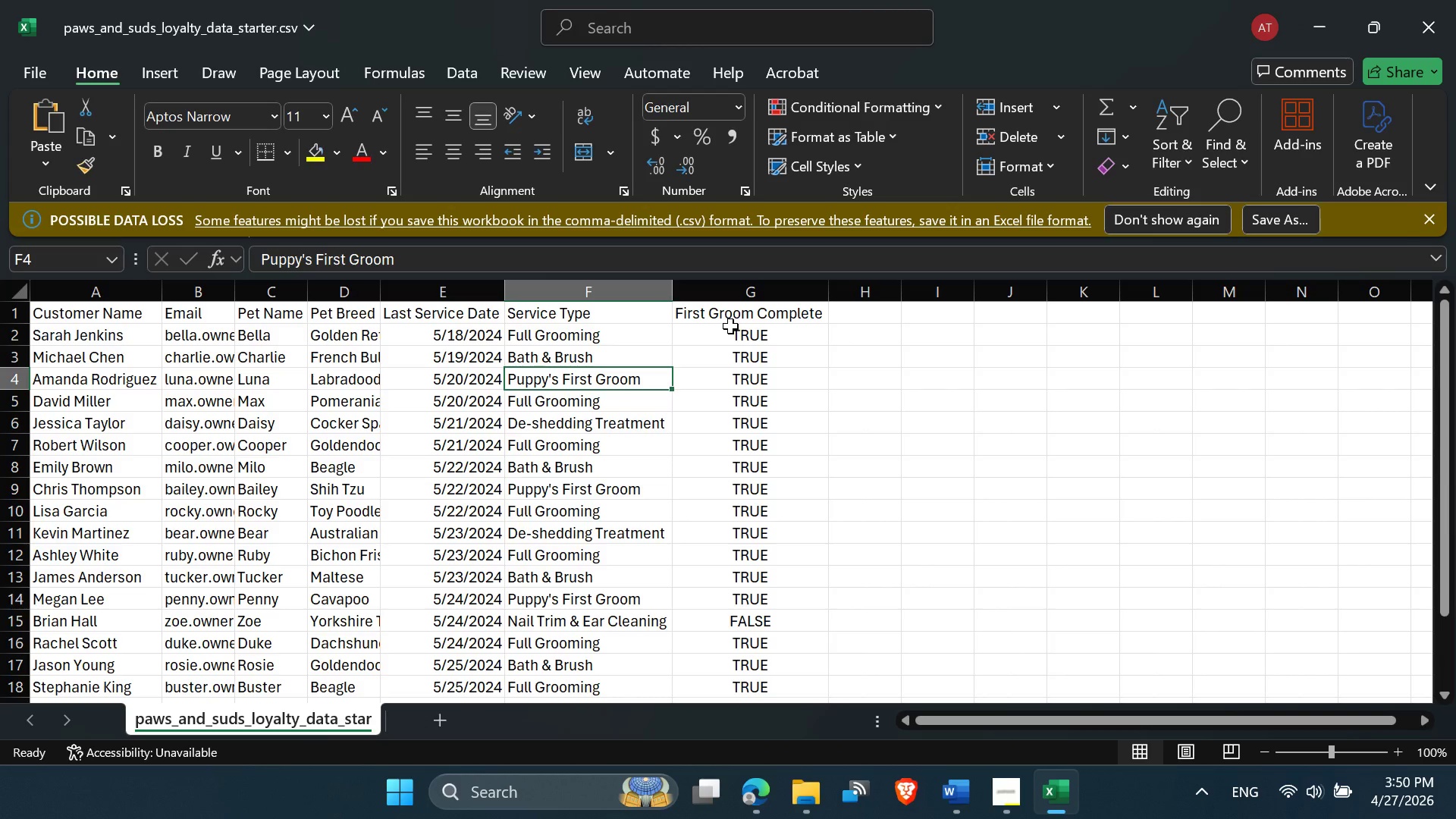 
double_click([728, 316])
 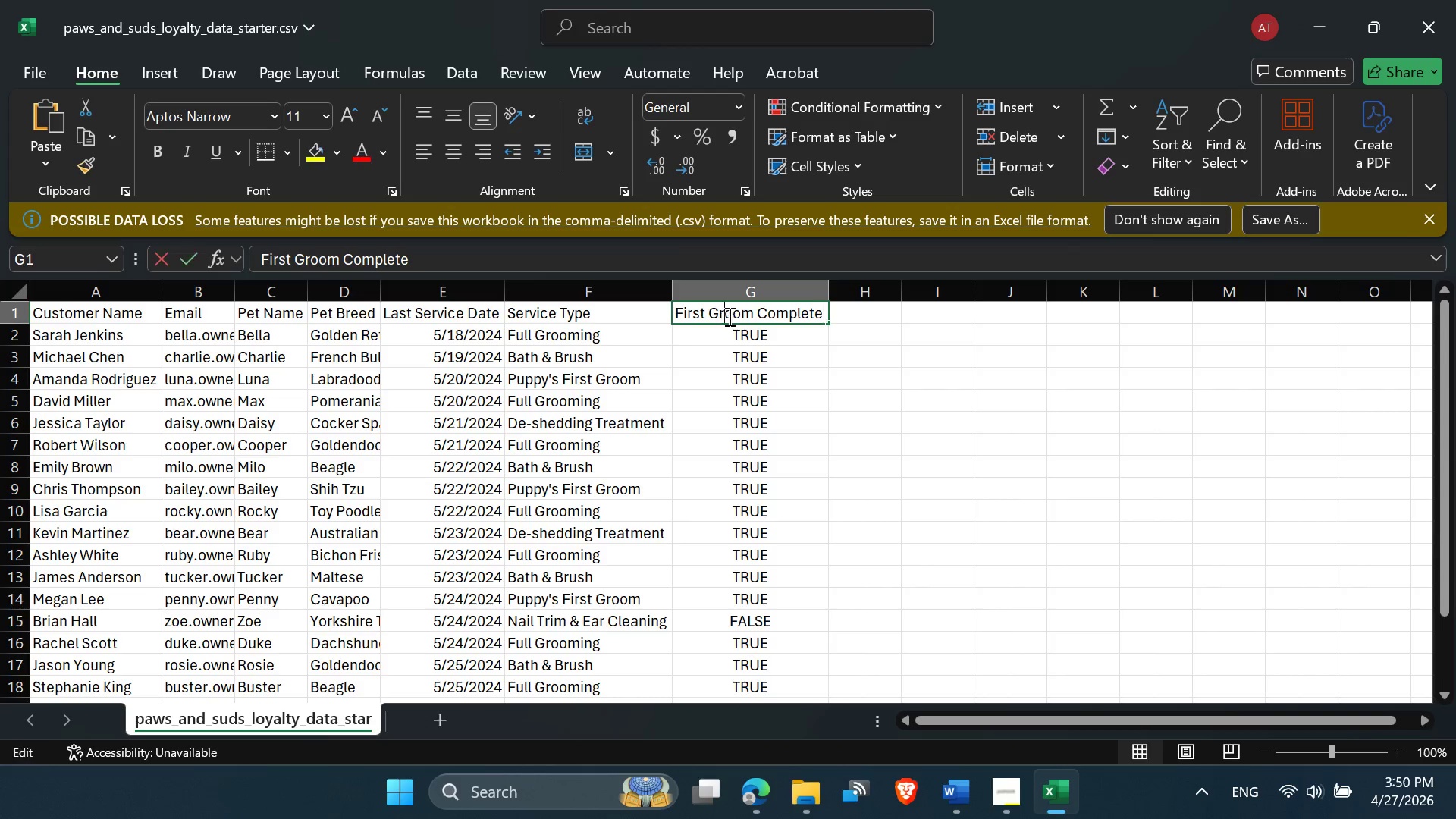 
triple_click([728, 316])
 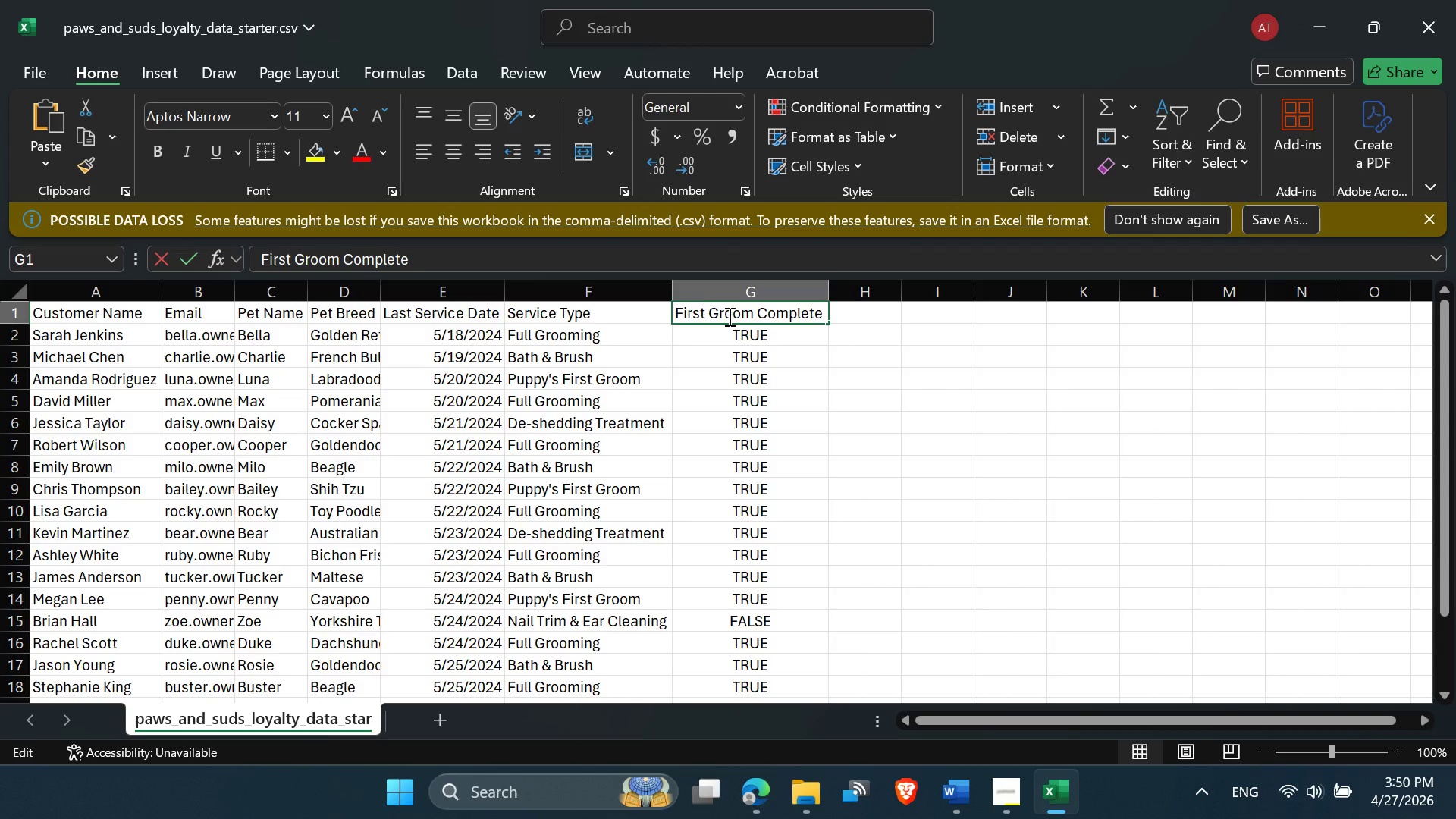 
triple_click([728, 316])
 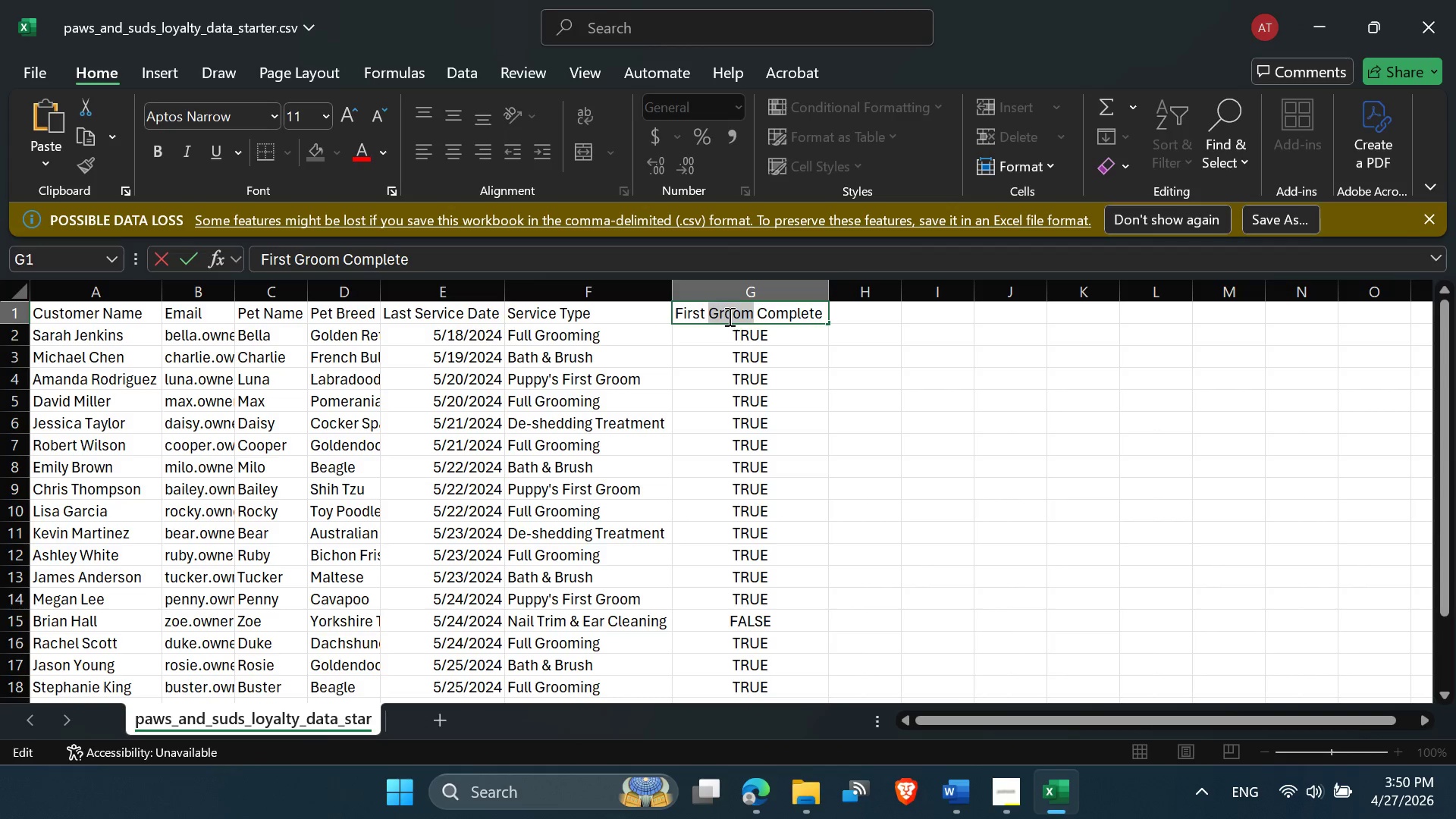 
triple_click([728, 316])
 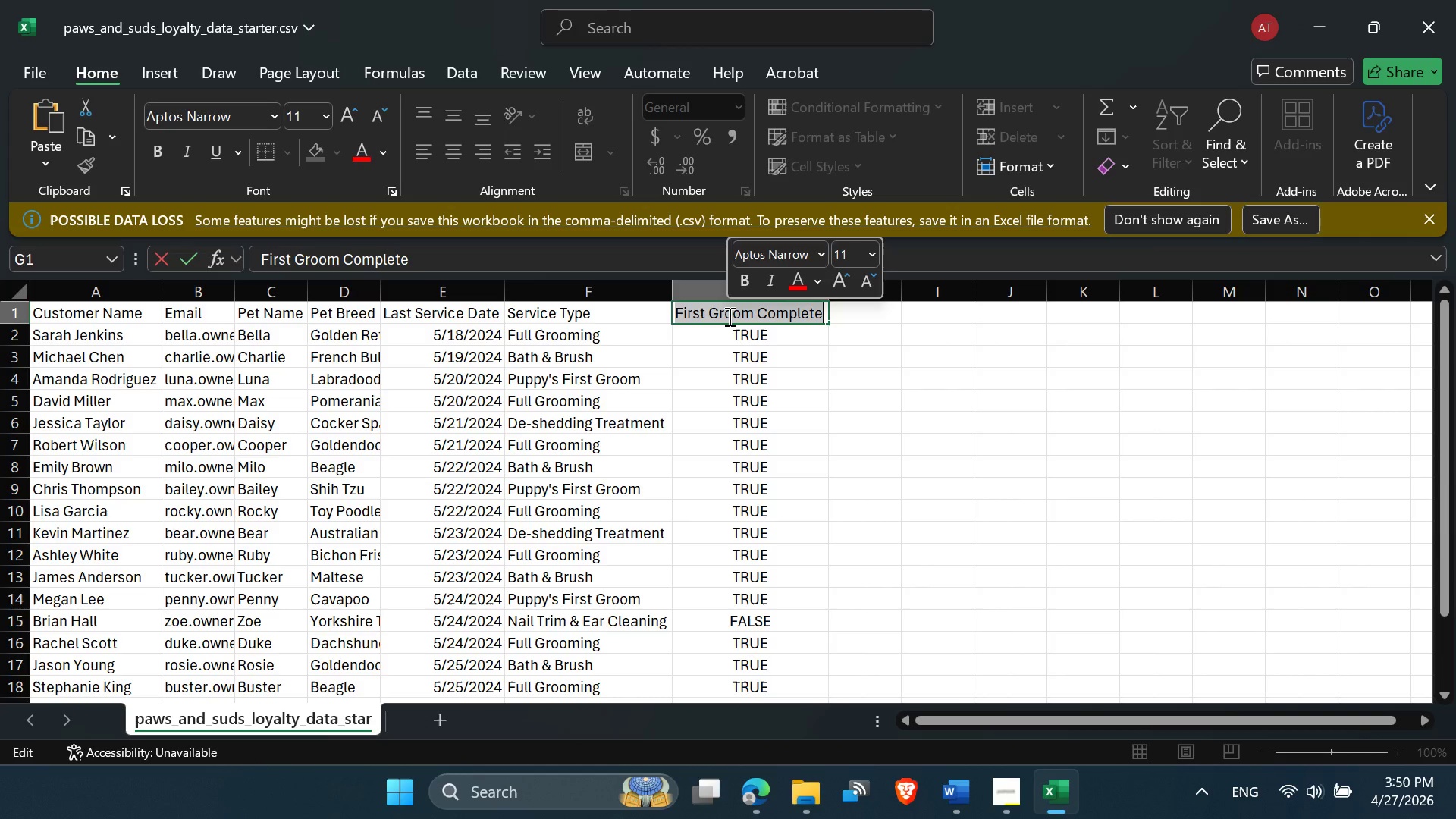 
key(Control+C)
 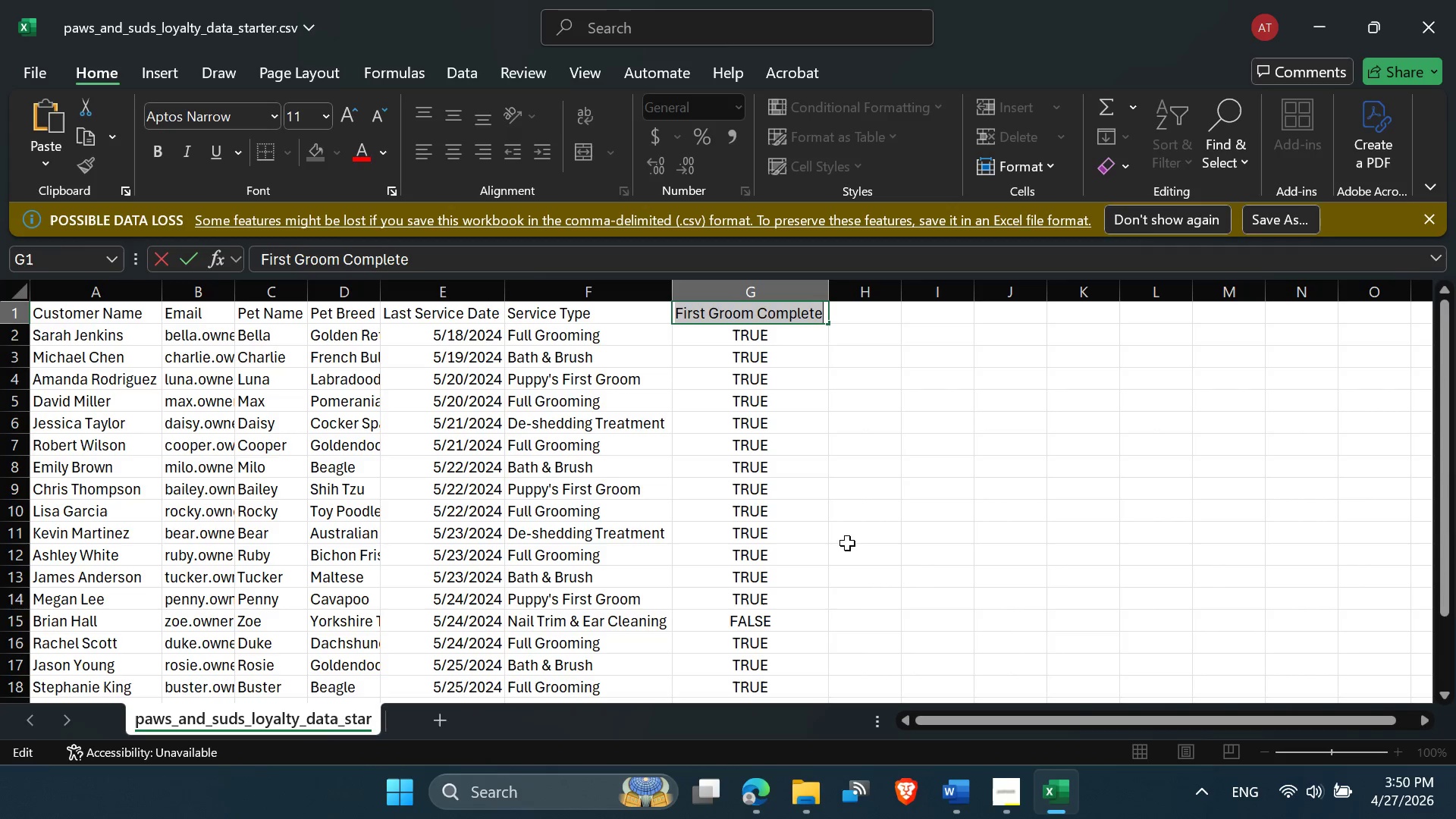 
left_click([753, 811])
 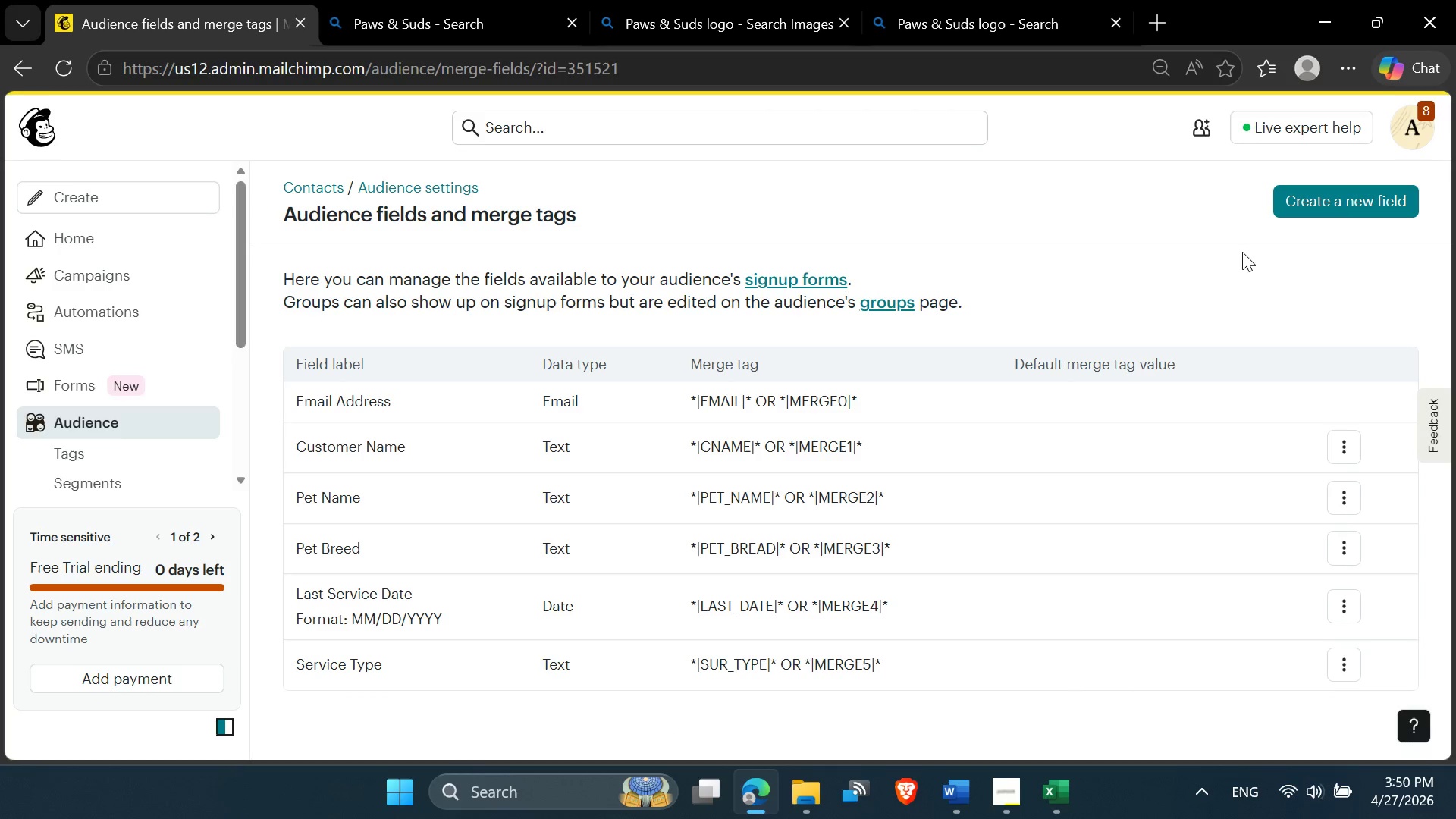 
left_click([1291, 199])
 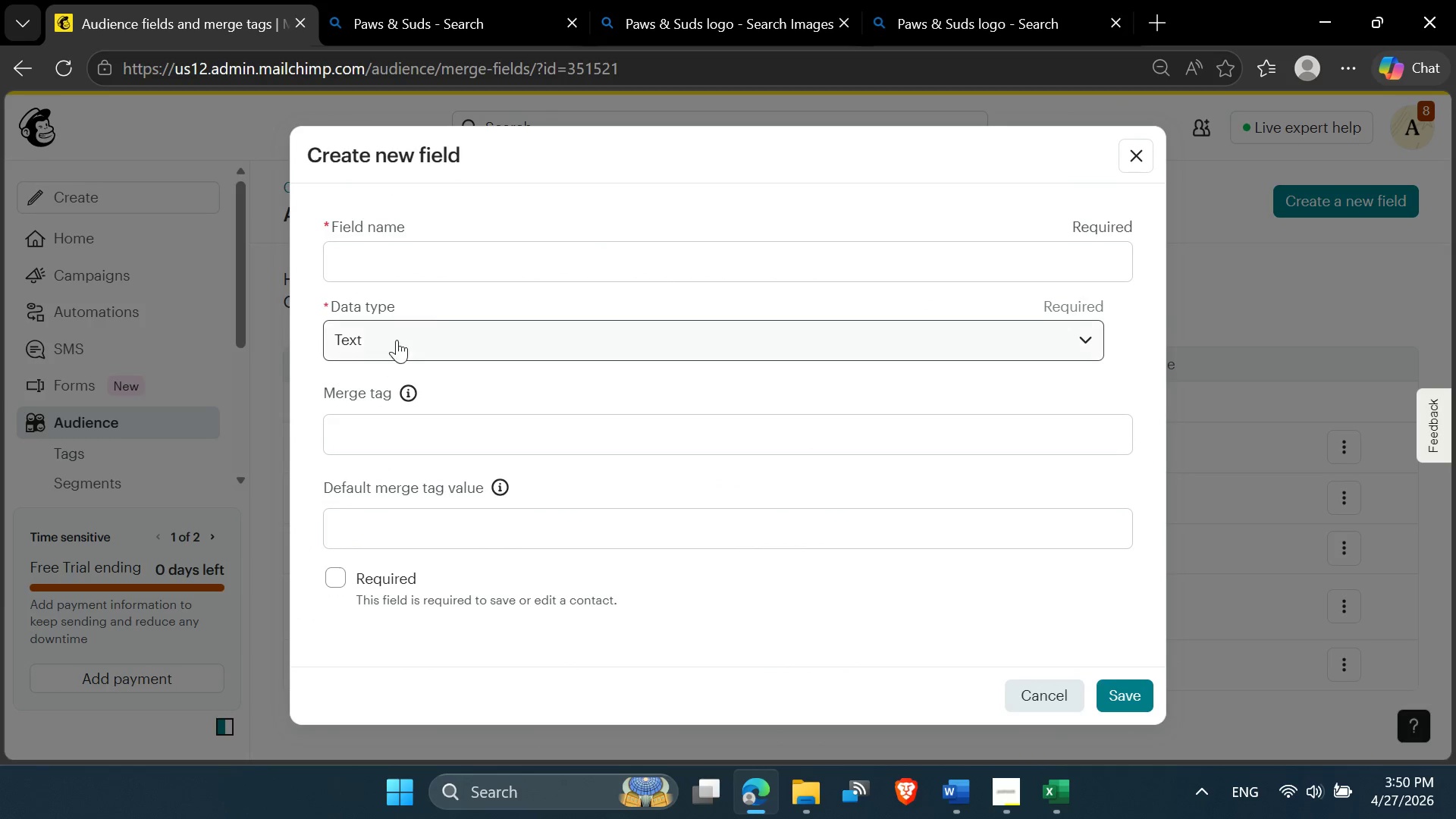 
left_click([416, 275])
 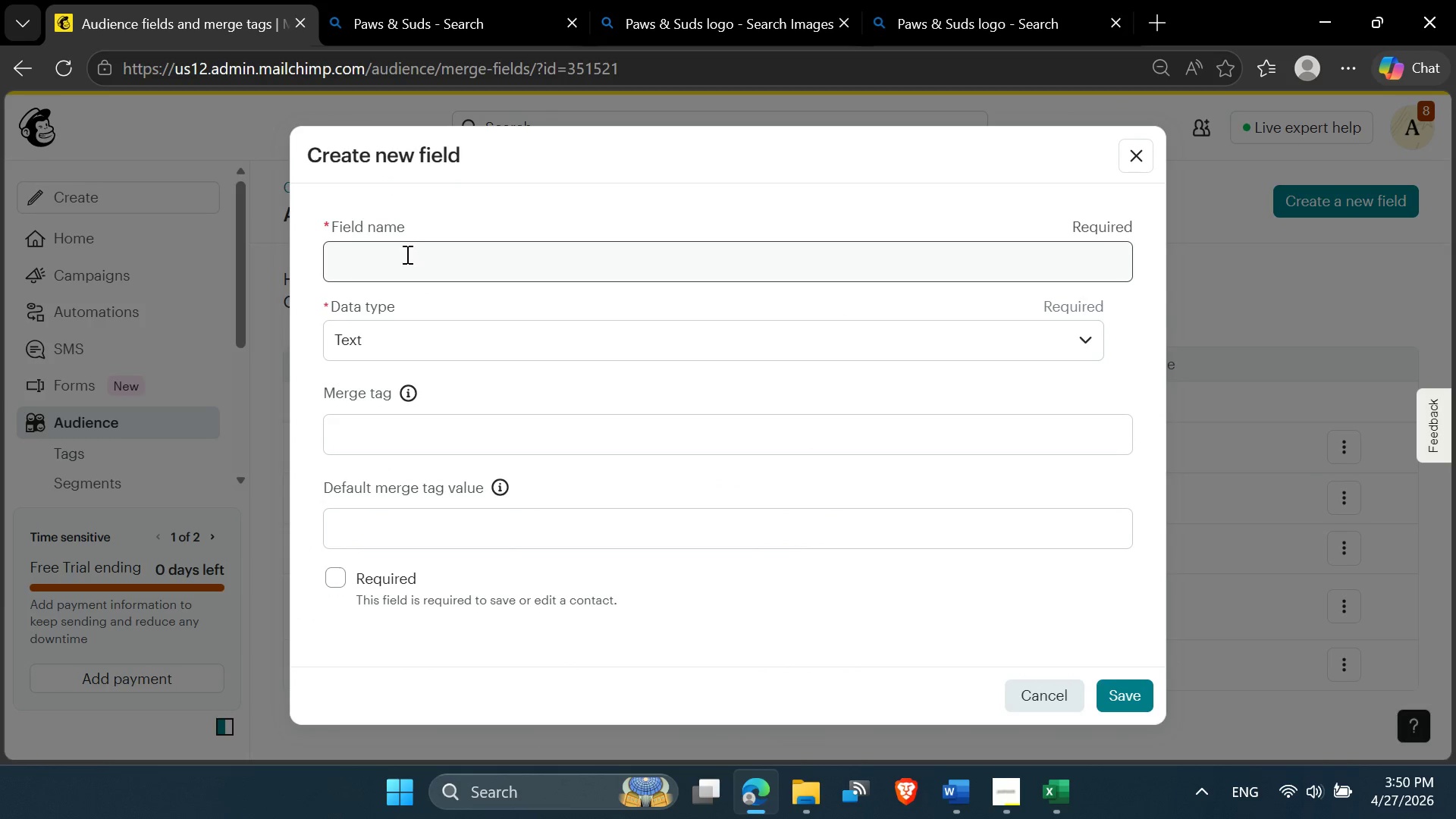 
left_click([406, 254])
 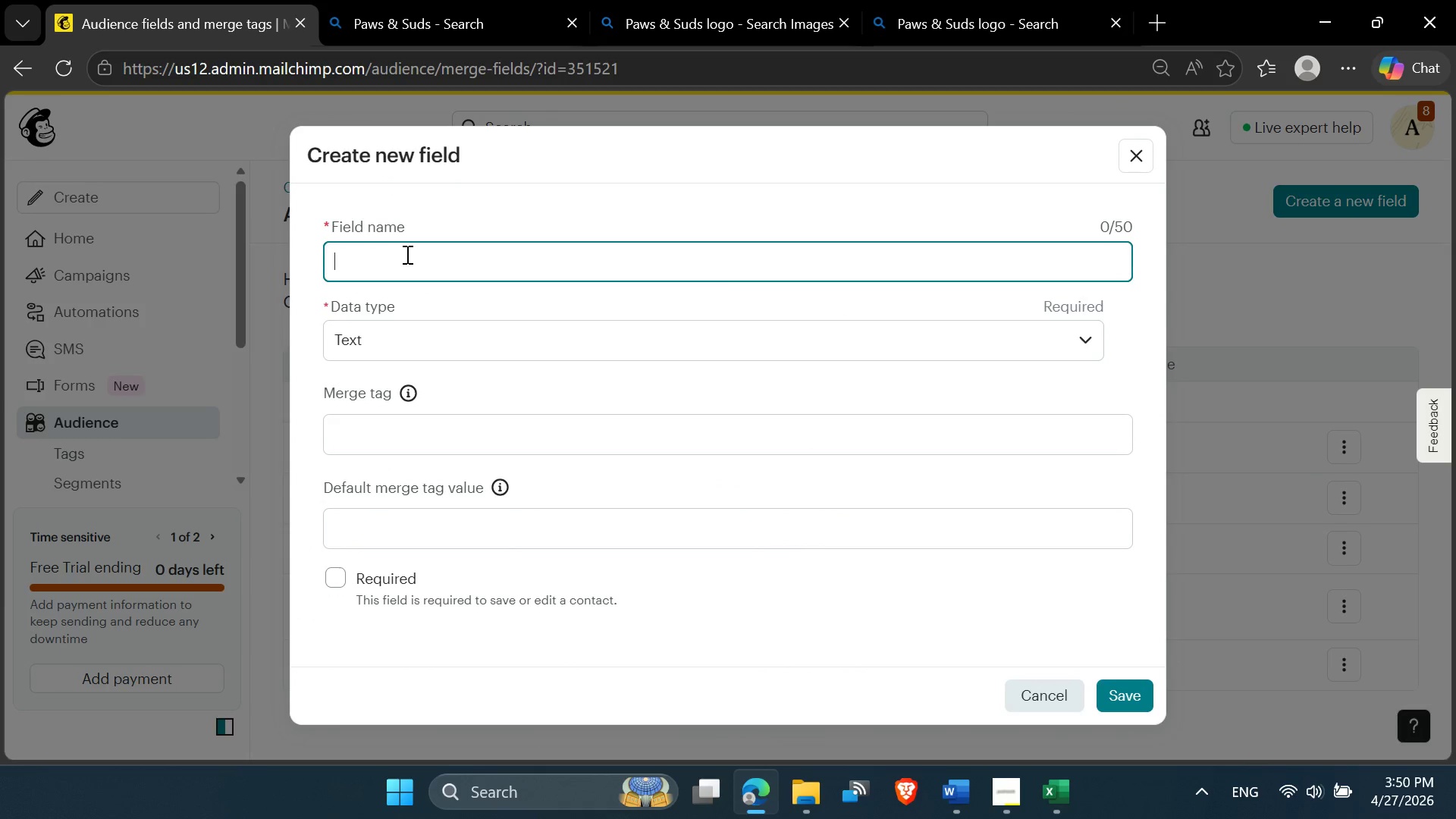 
key(Control+V)
 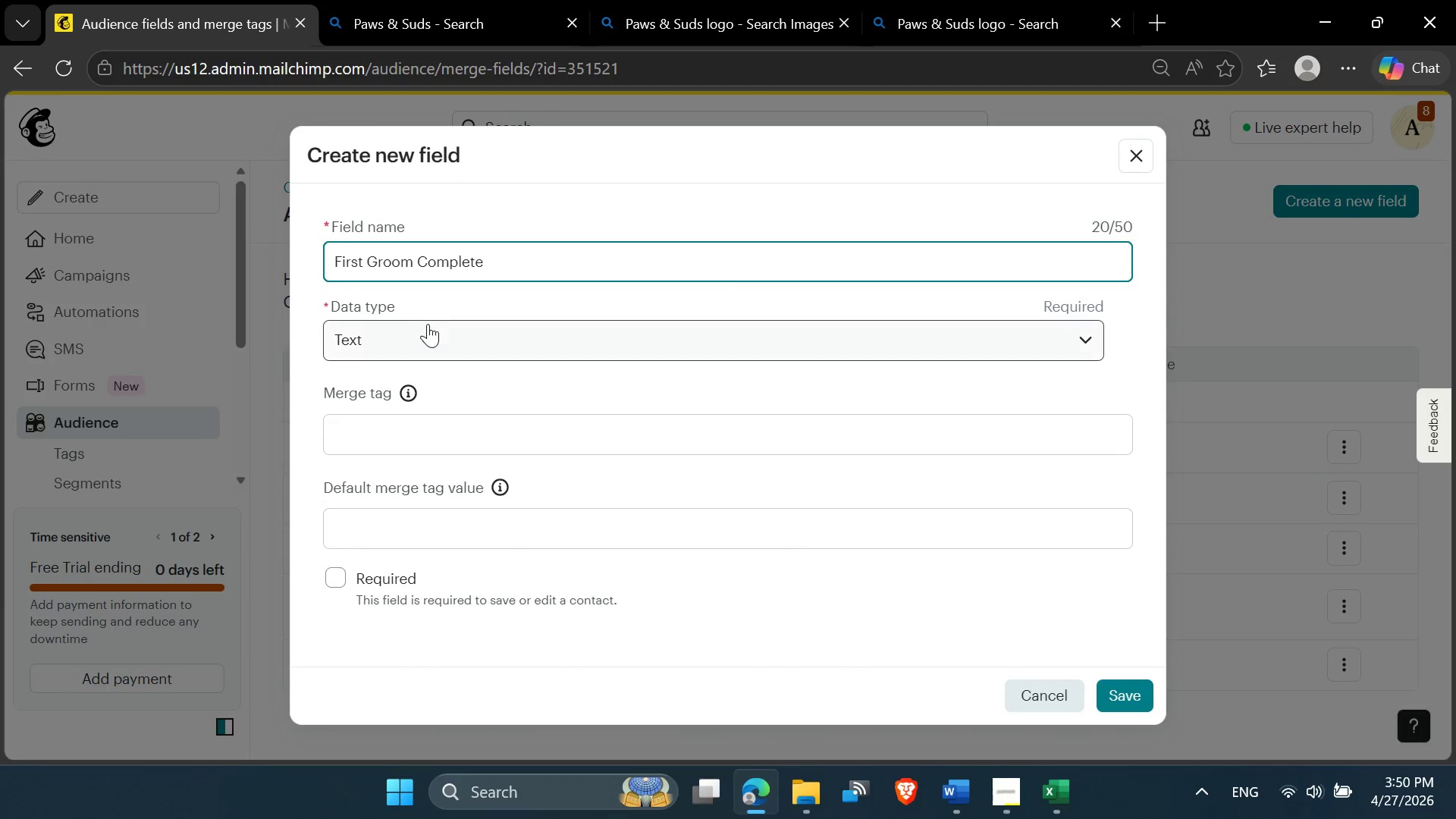 
left_click([428, 324])
 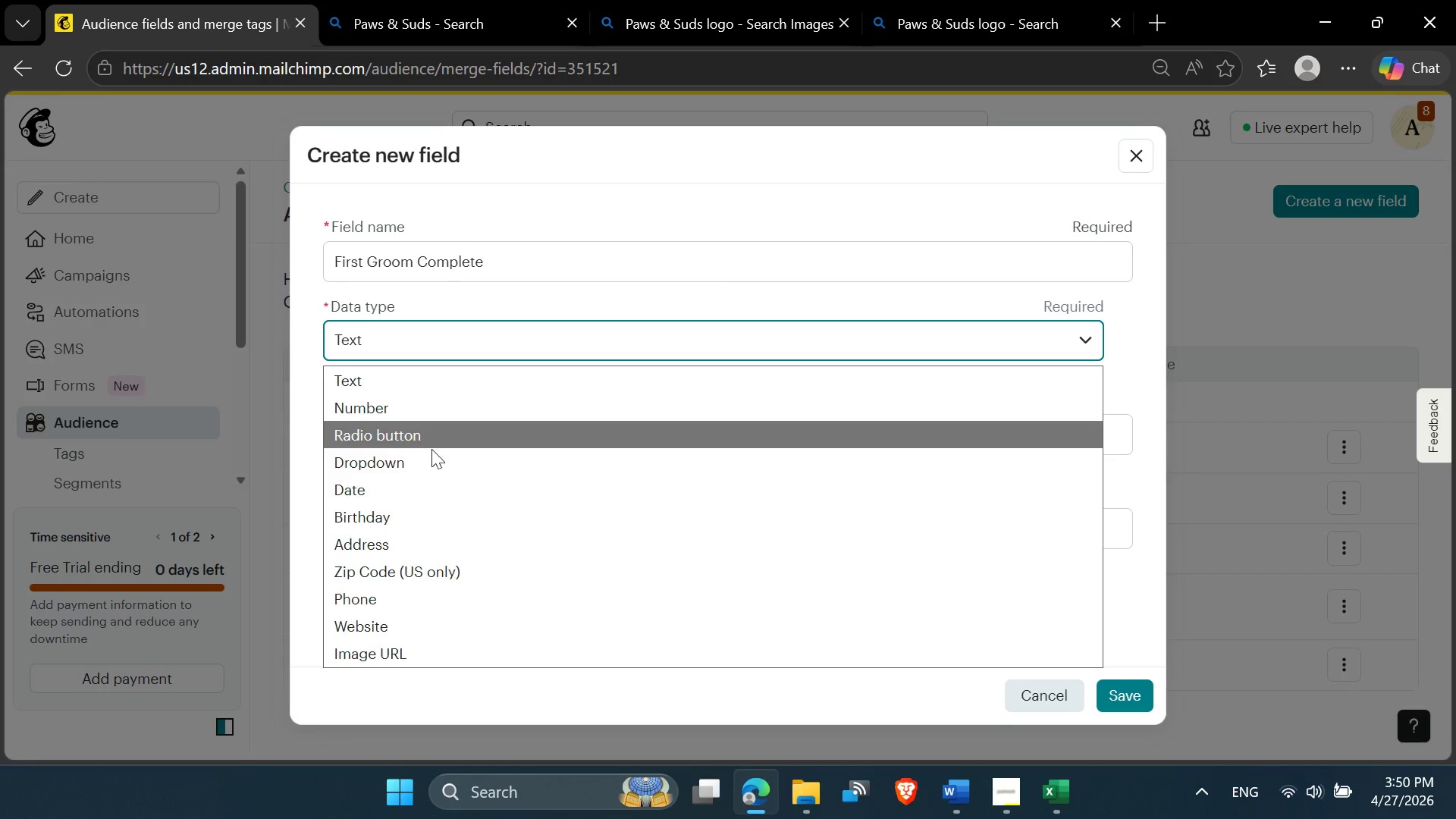 
scroll: coordinate [431, 488], scroll_direction: down, amount: 2.0
 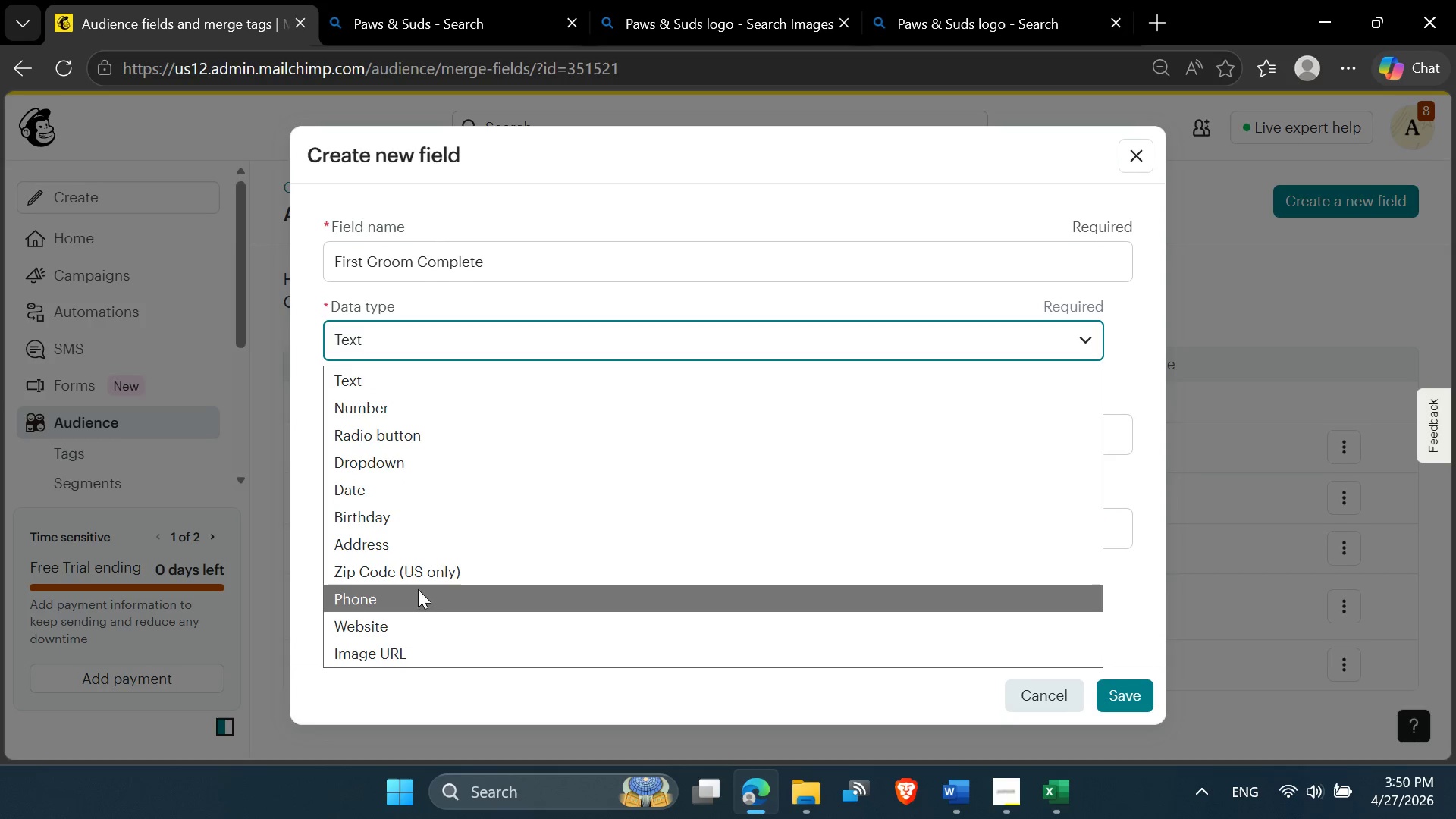 
wait(7.1)
 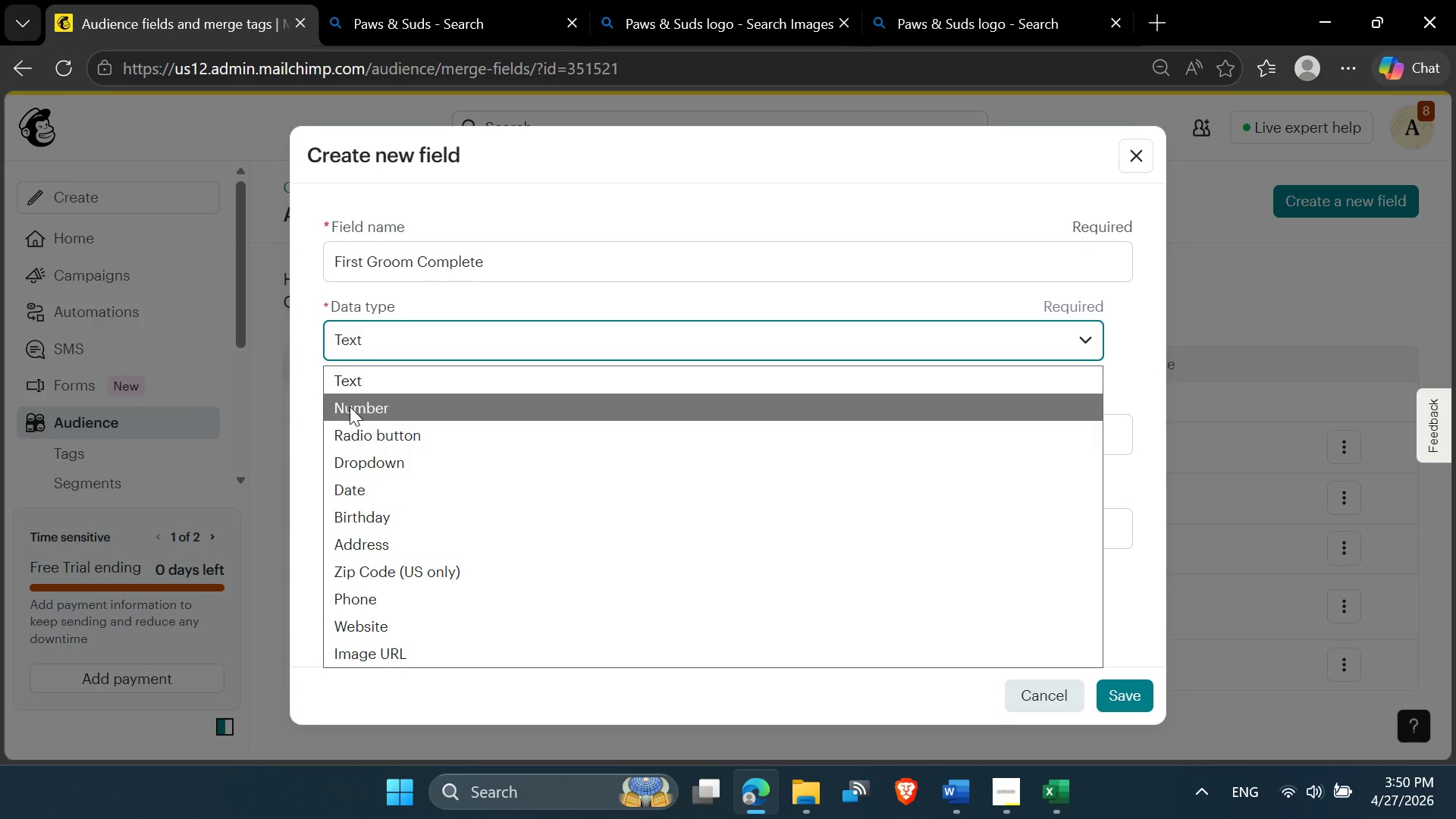 
left_click([378, 387])
 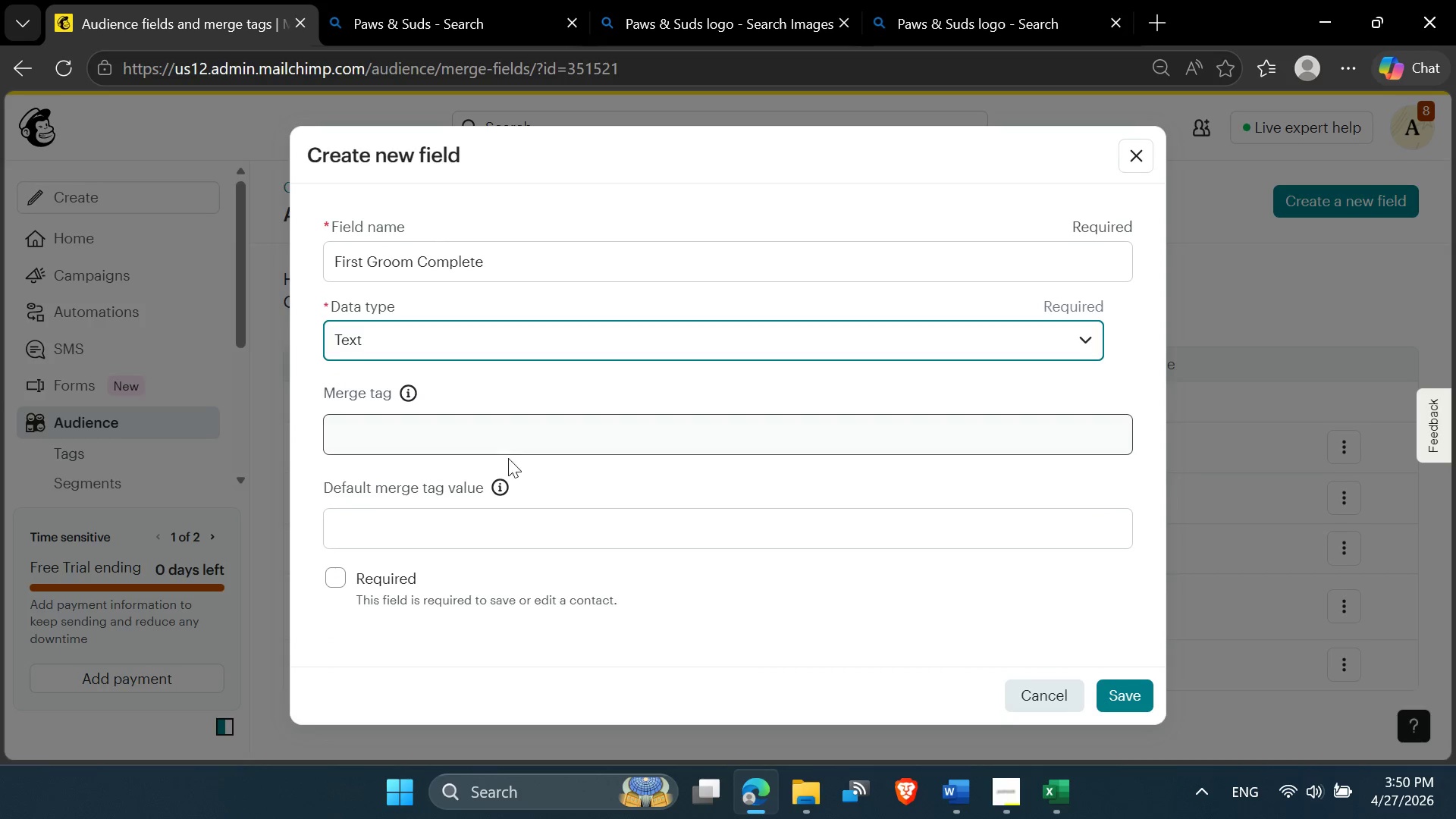 
left_click([435, 438])
 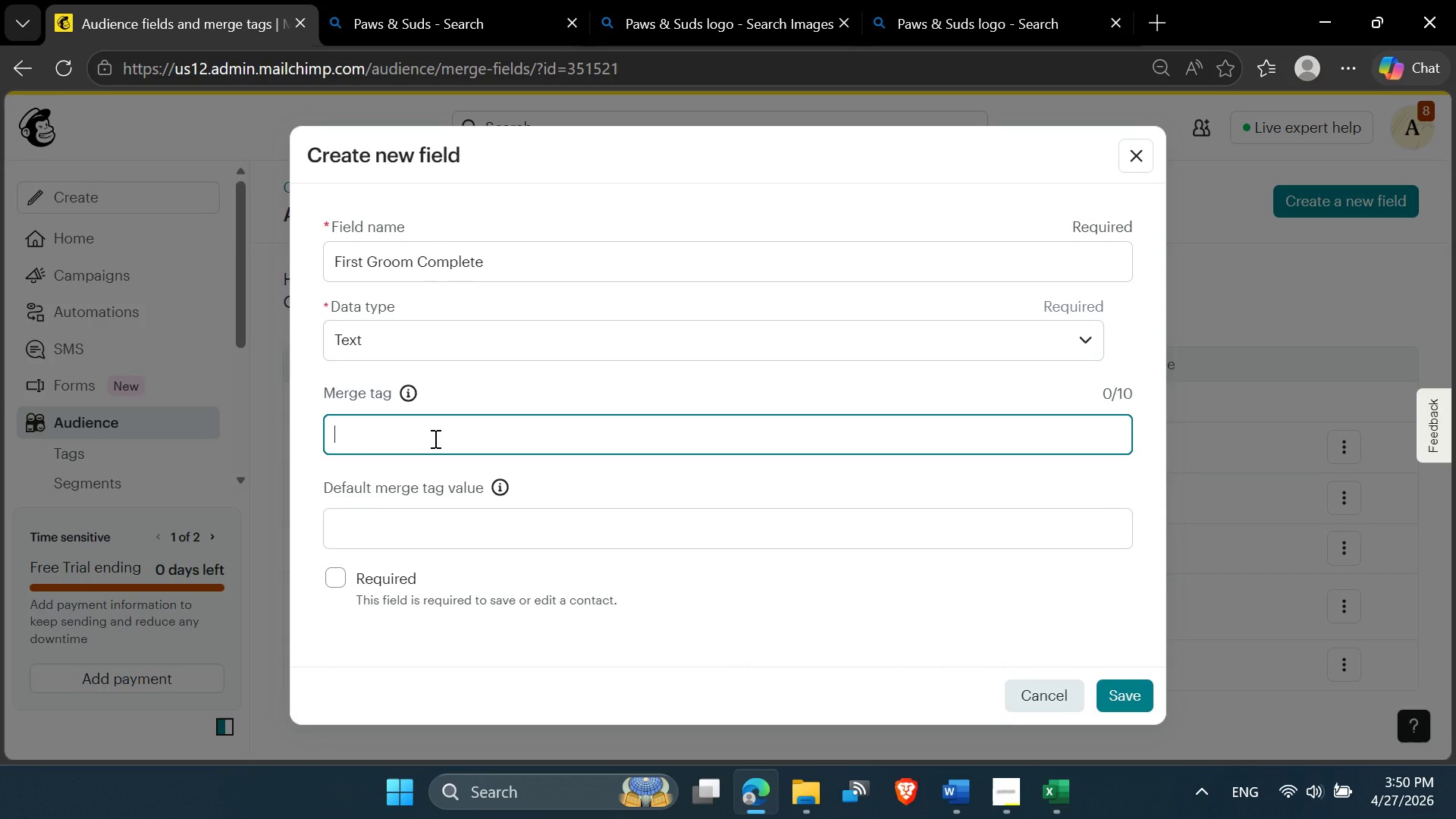 
type(Comp;)
 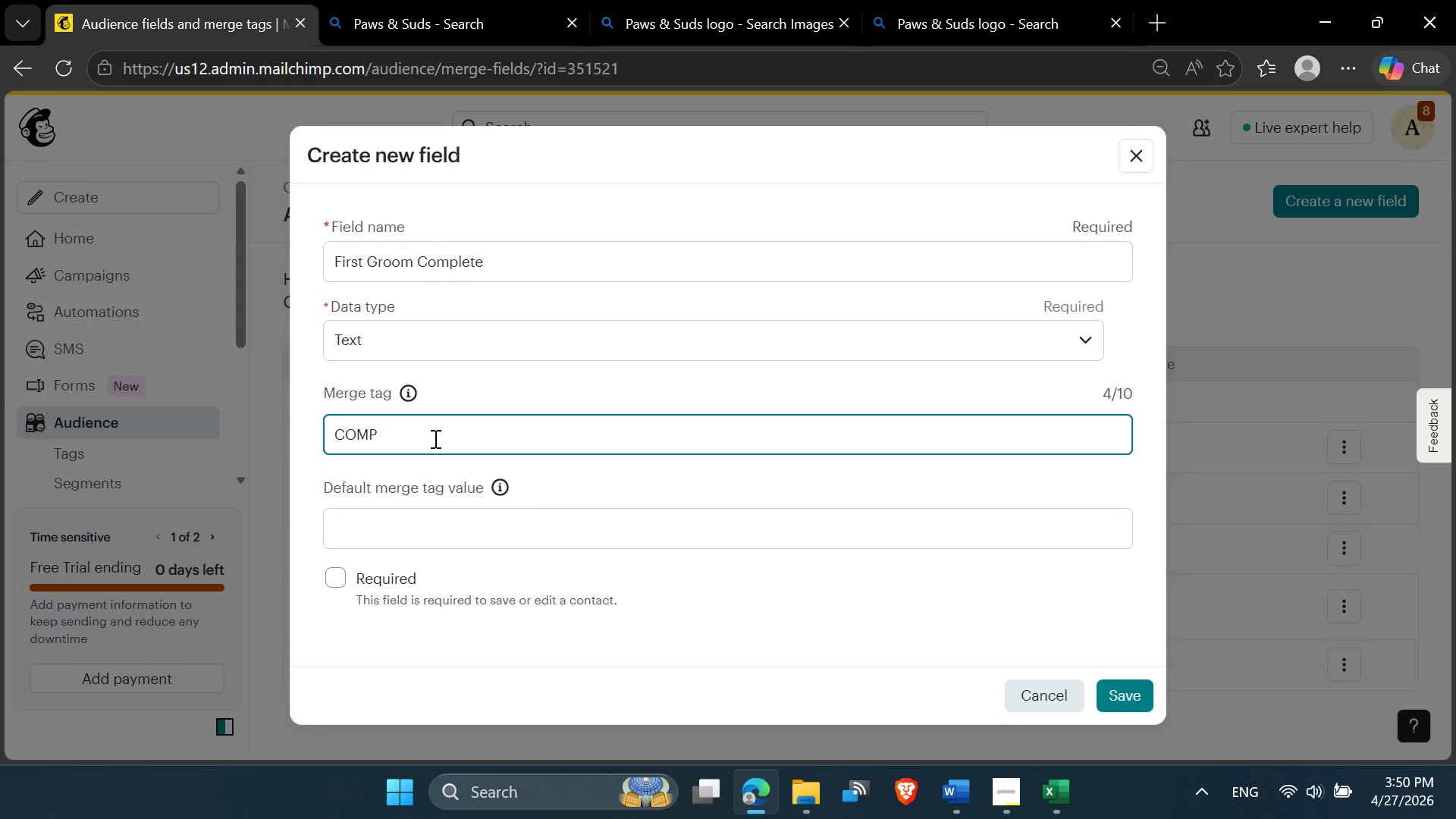 
key(Backspace)
type(plete)
 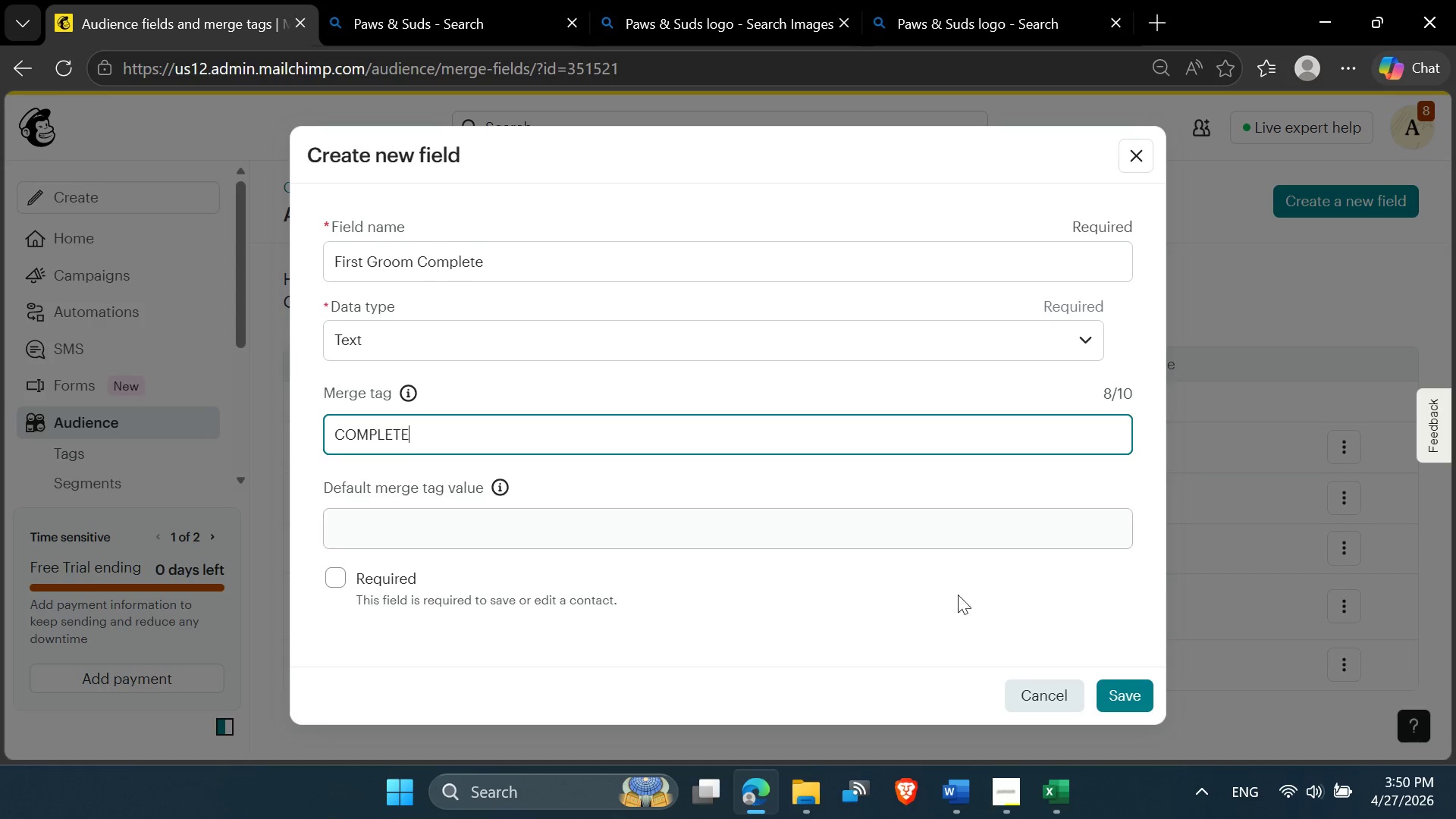 
left_click([1125, 693])
 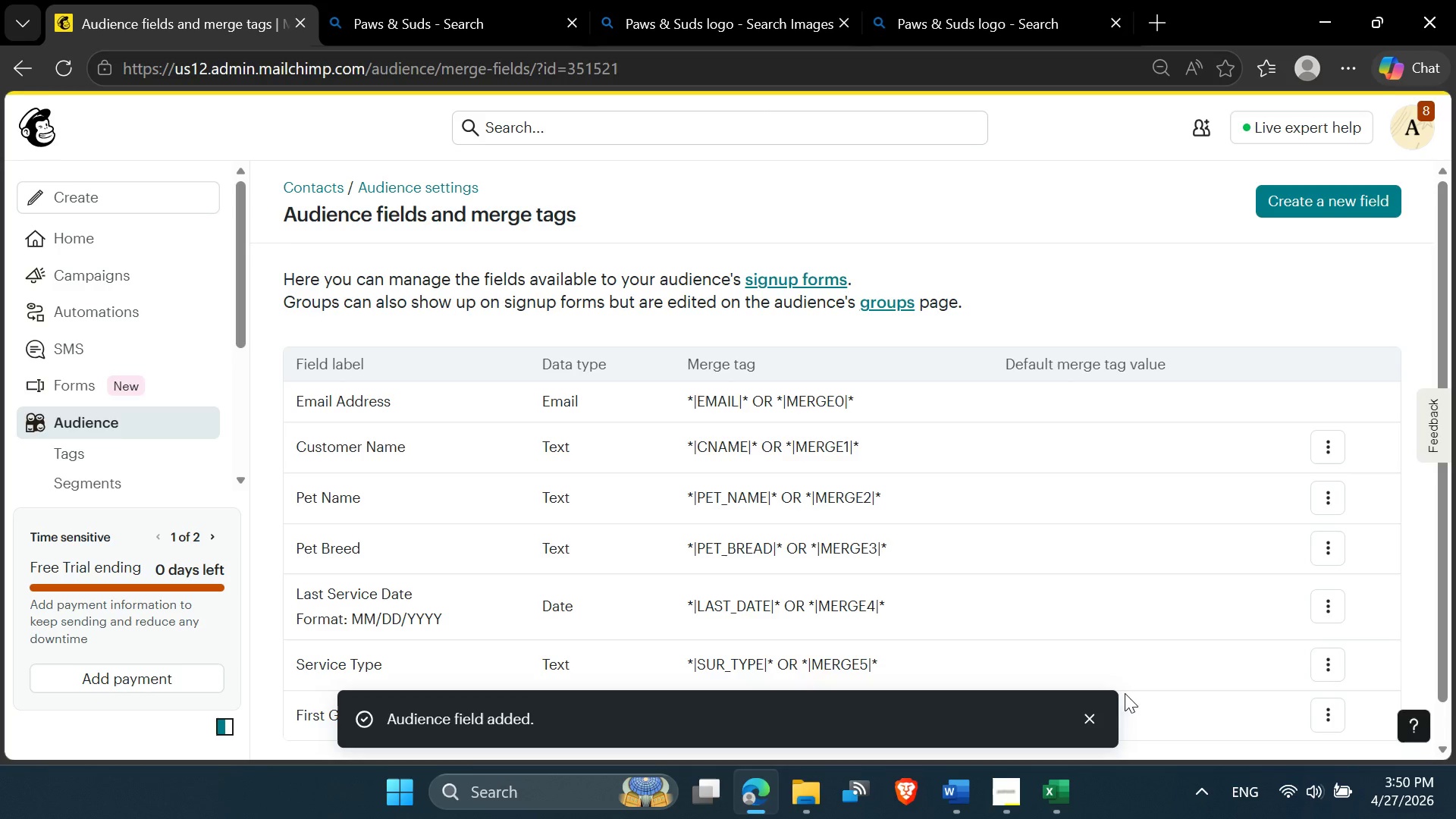 
scroll: coordinate [935, 548], scroll_direction: down, amount: 10.0
 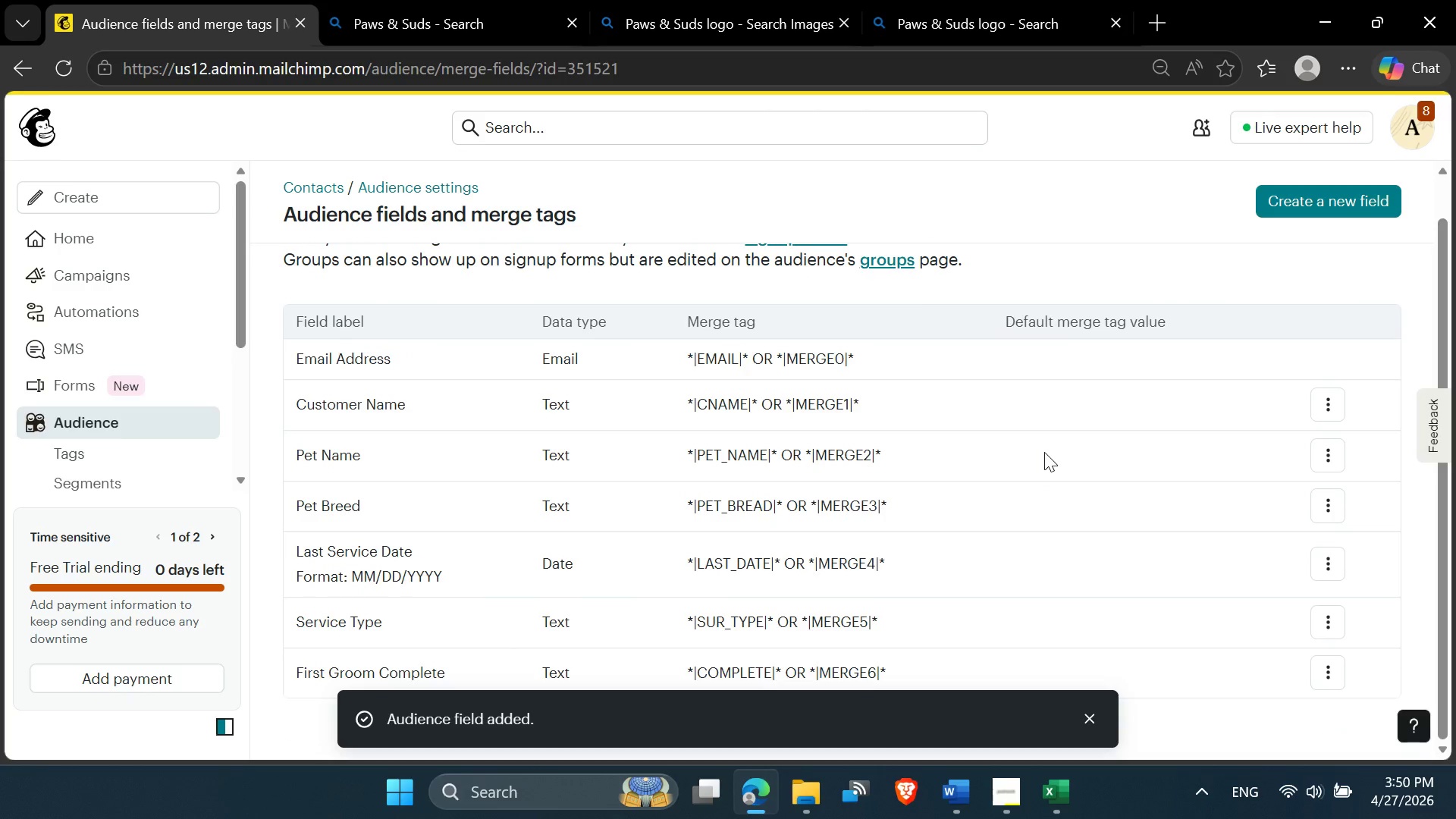 
scroll: coordinate [422, 328], scroll_direction: up, amount: 5.0
 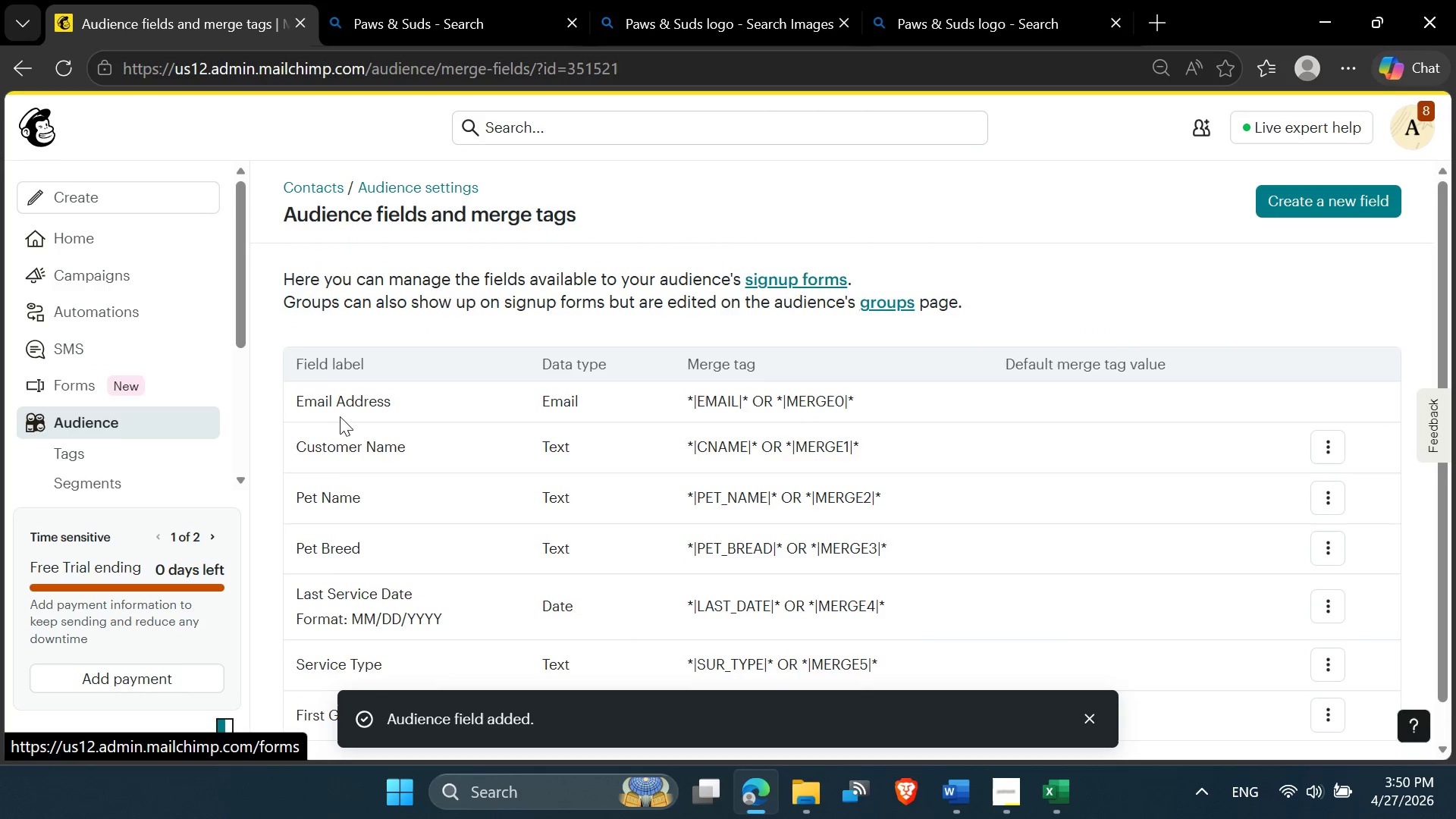 
scroll: coordinate [419, 431], scroll_direction: down, amount: 4.0
 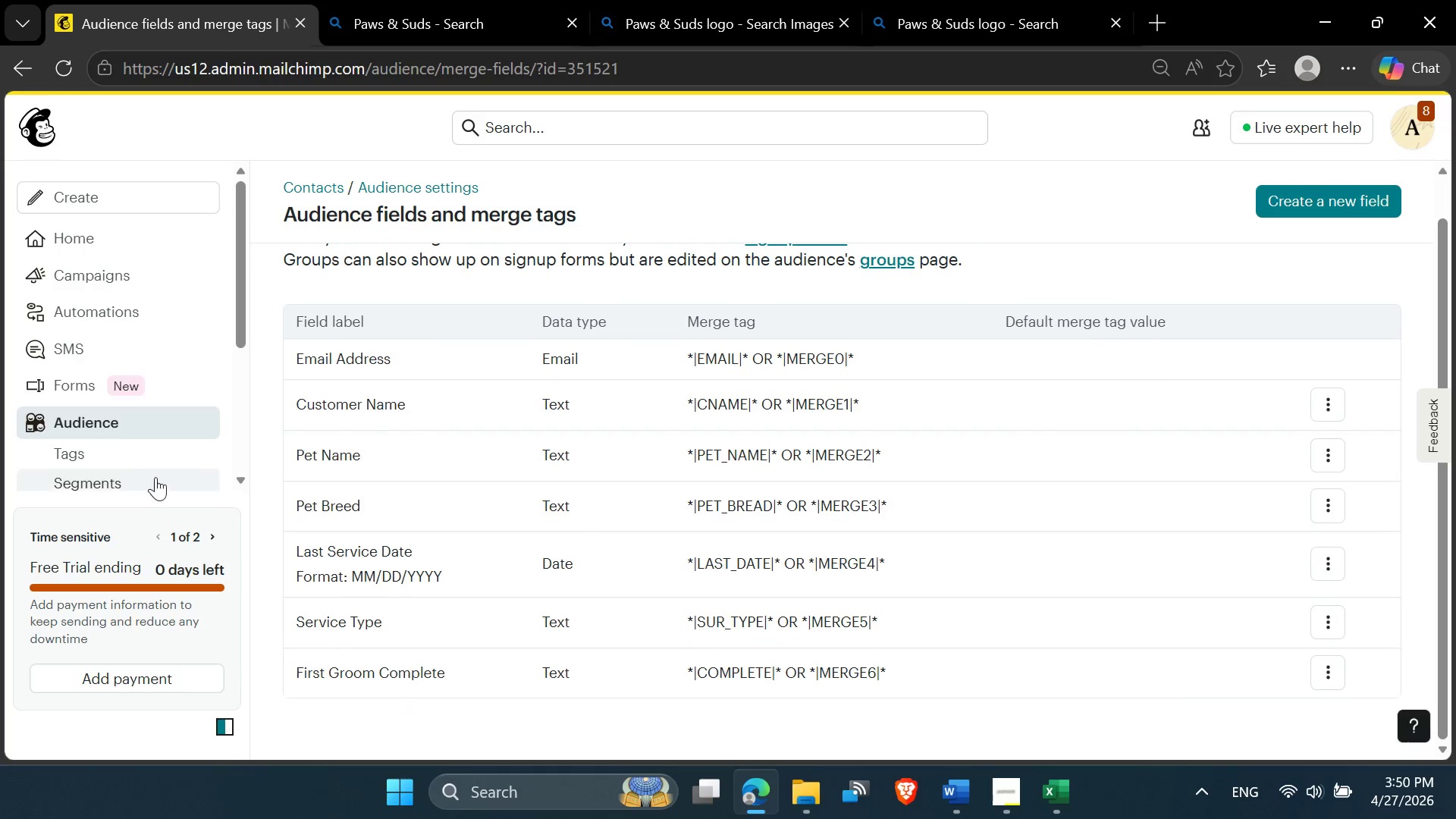 
left_click([89, 425])
 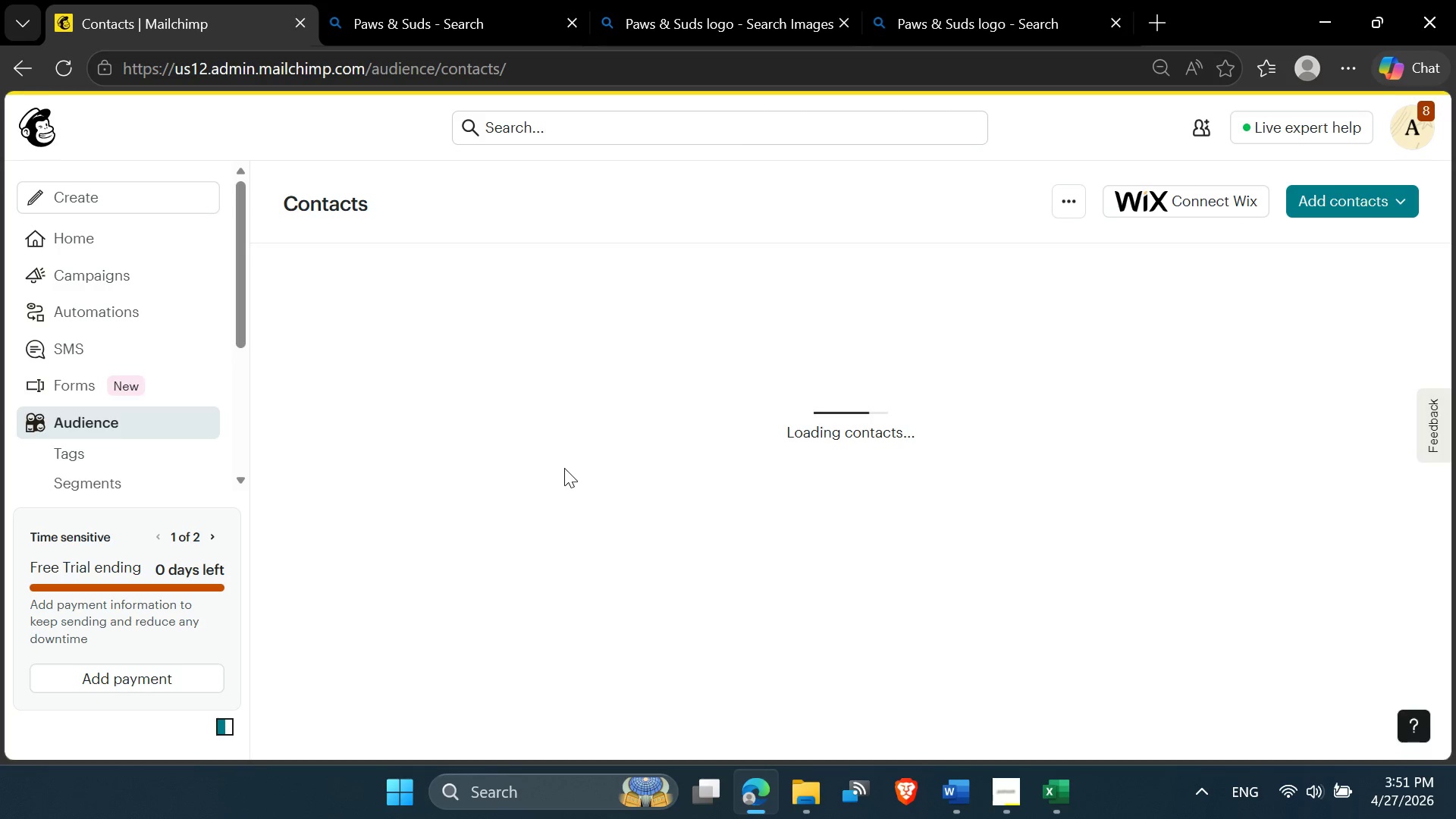 
wait(12.91)
 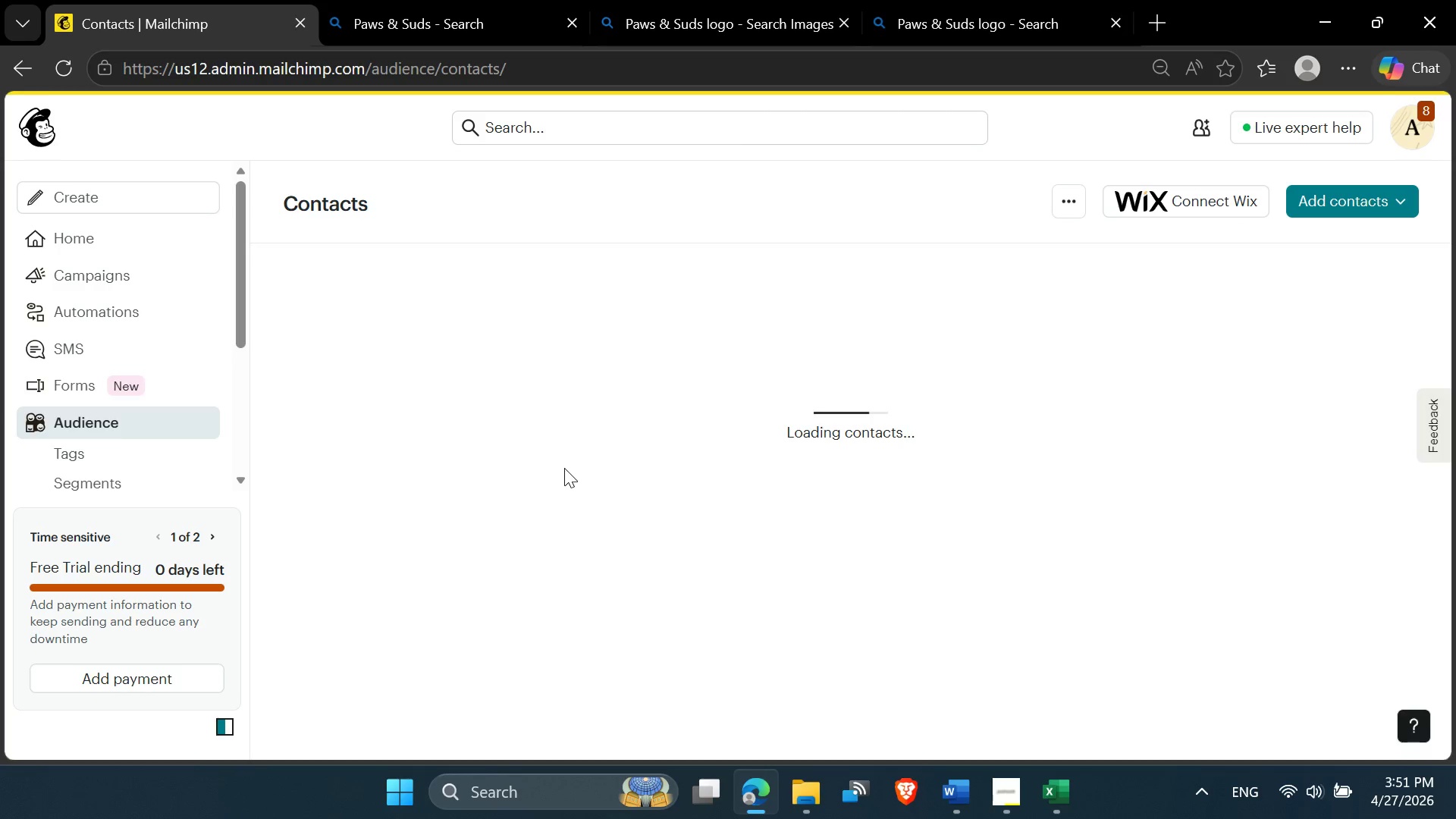 
left_click([873, 544])
 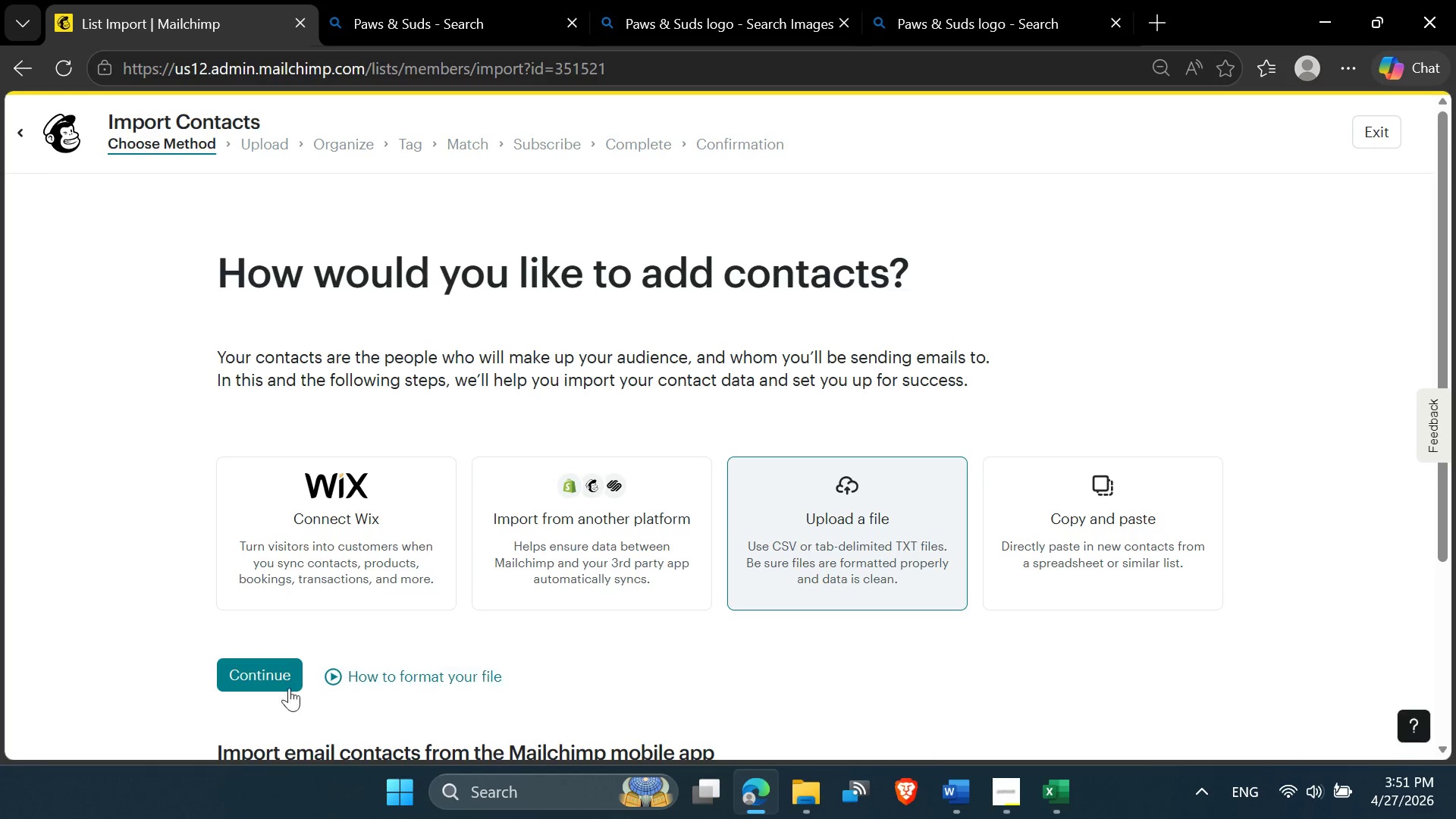 
left_click([246, 679])
 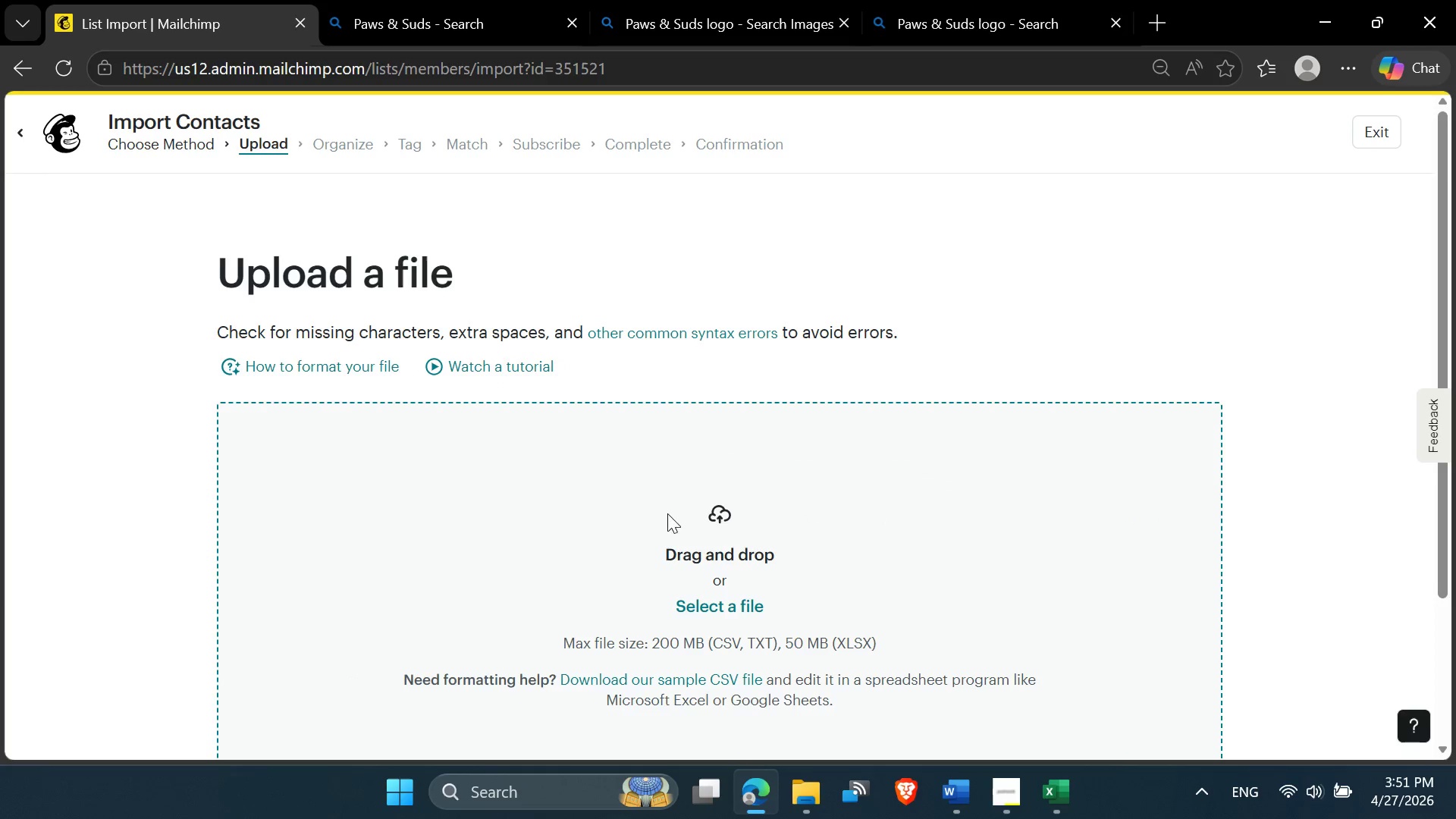 
scroll: coordinate [701, 519], scroll_direction: down, amount: 1.0
 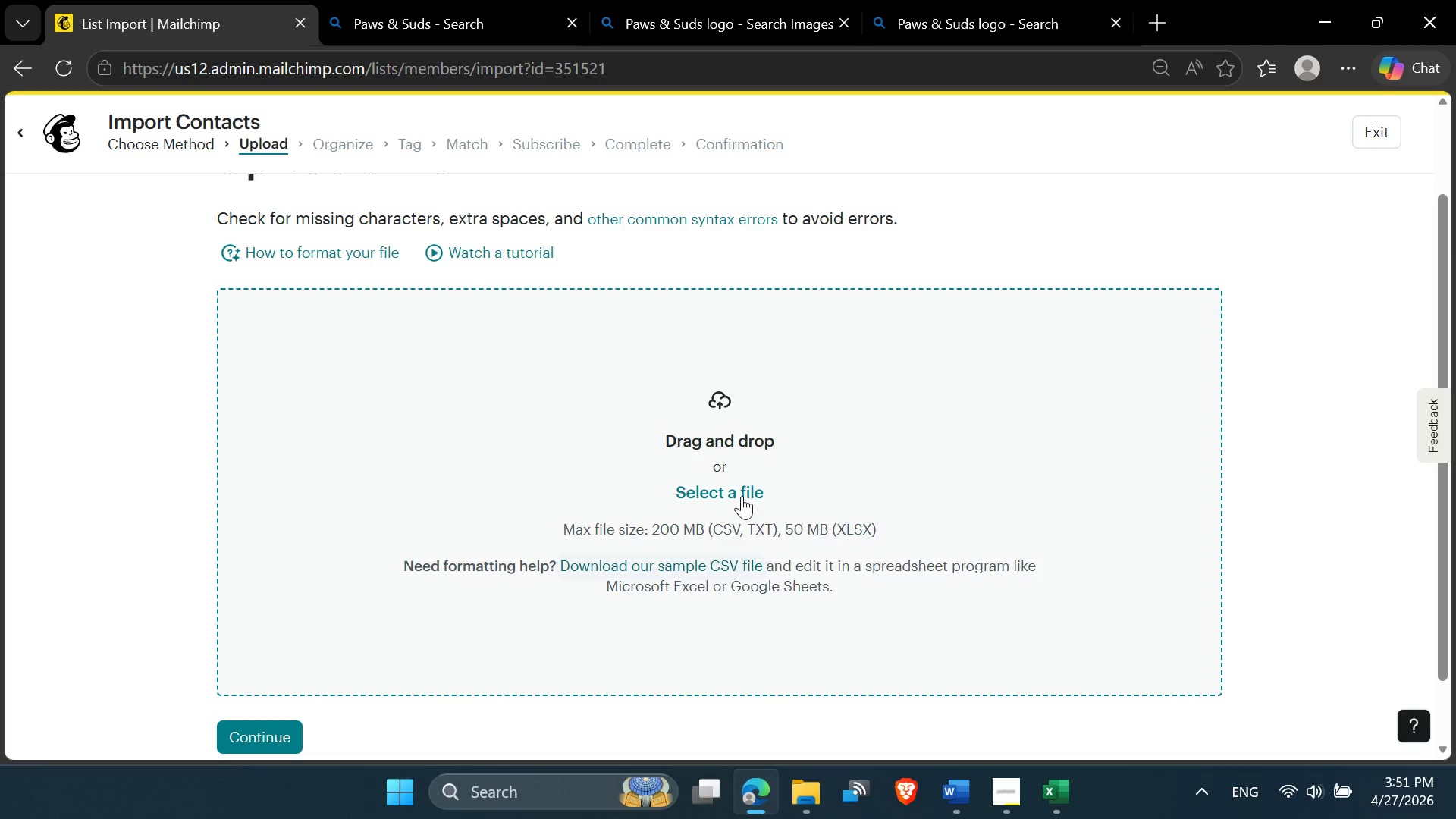 
left_click([739, 488])
 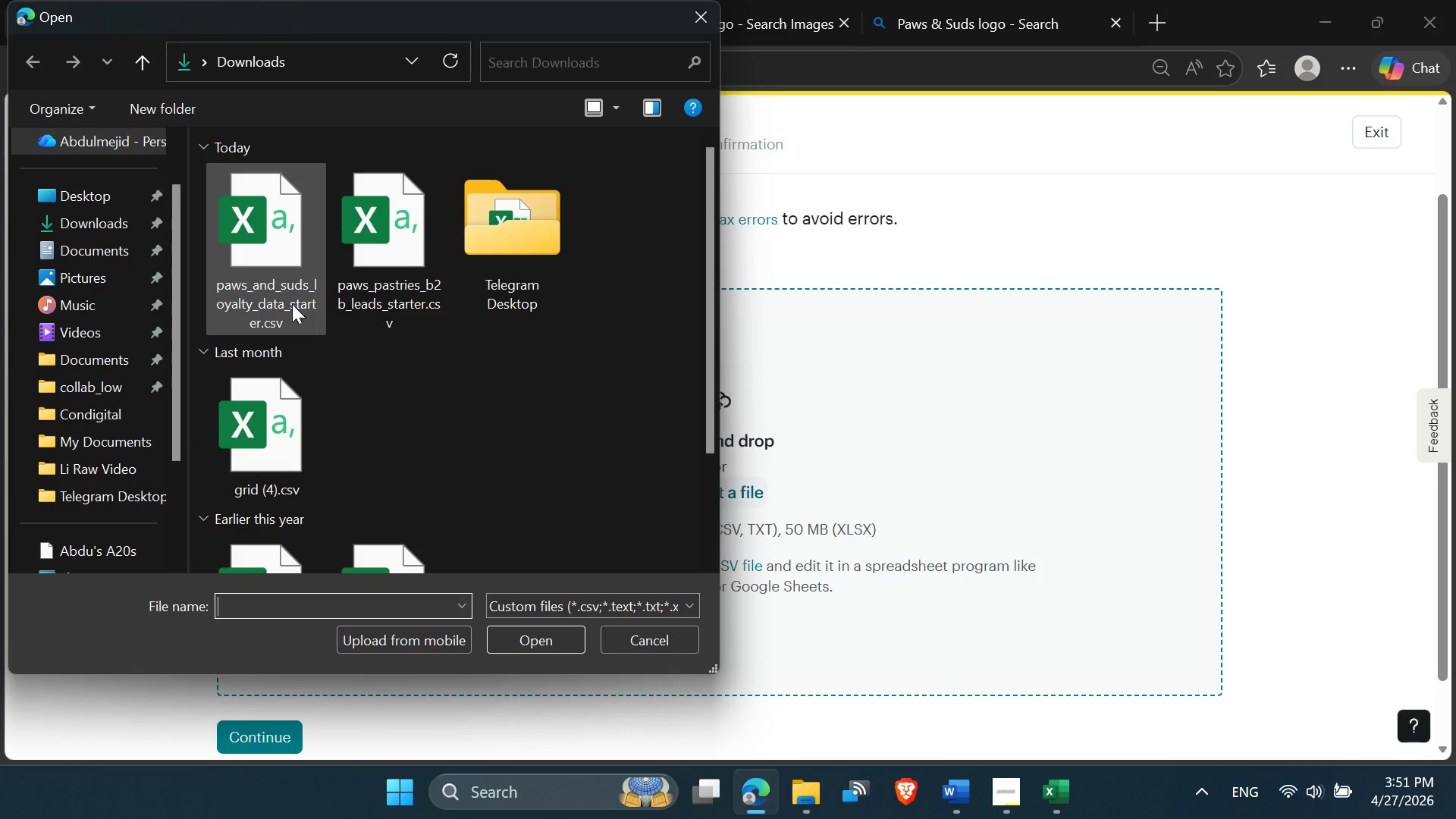 
double_click([278, 281])
 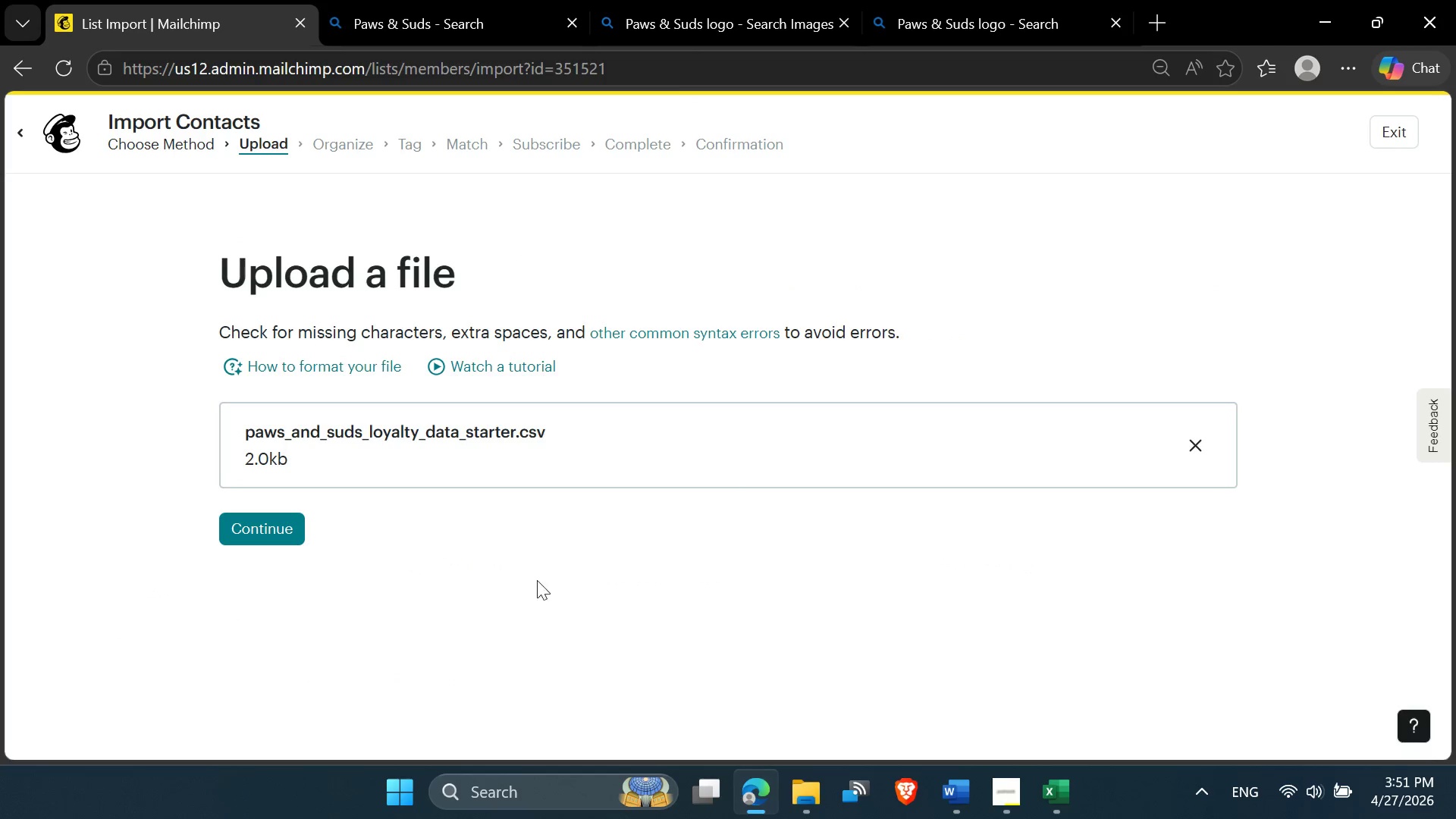 
left_click([271, 531])
 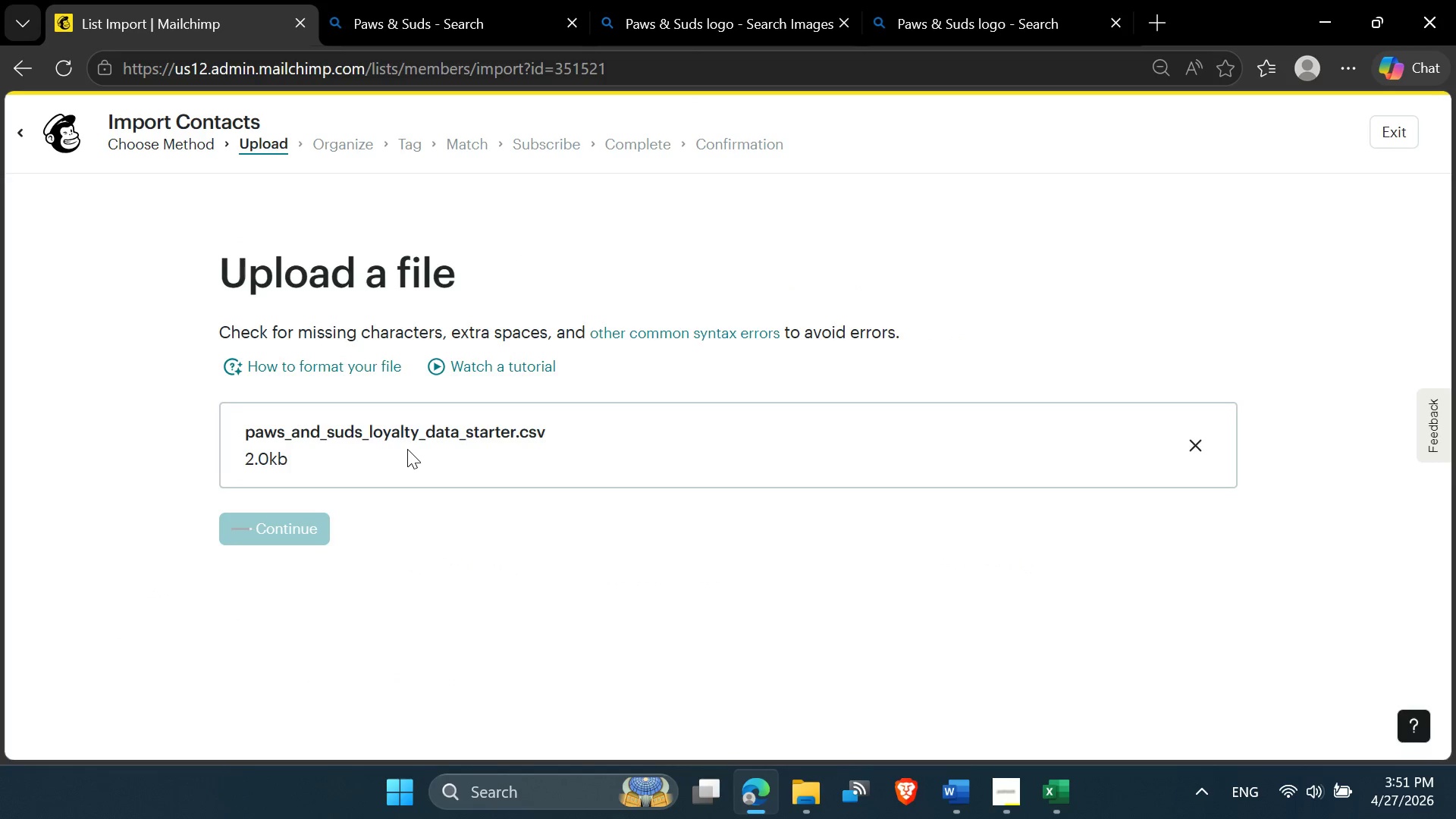 
scroll: coordinate [408, 450], scroll_direction: down, amount: 3.0
 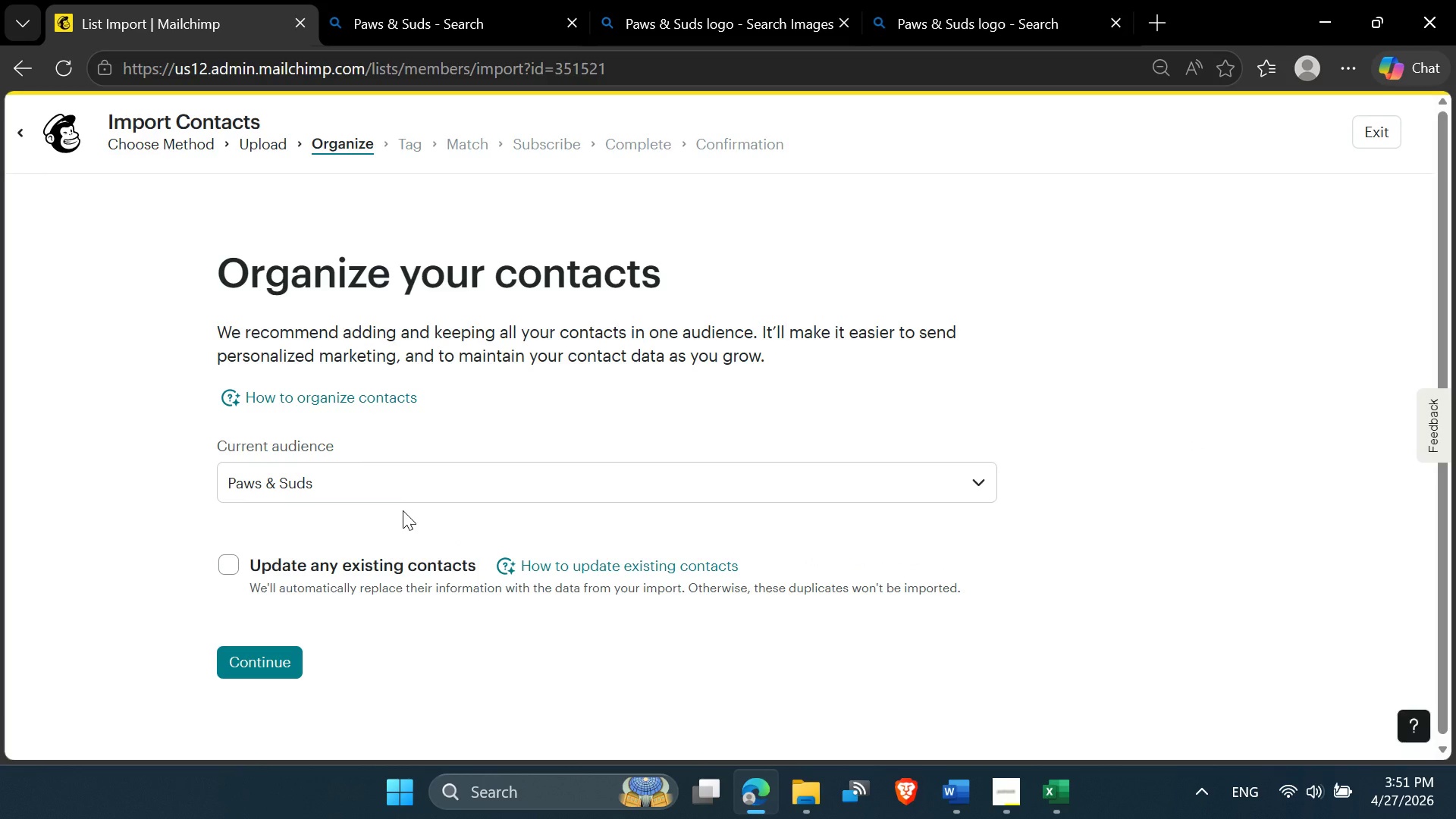 
wait(13.29)
 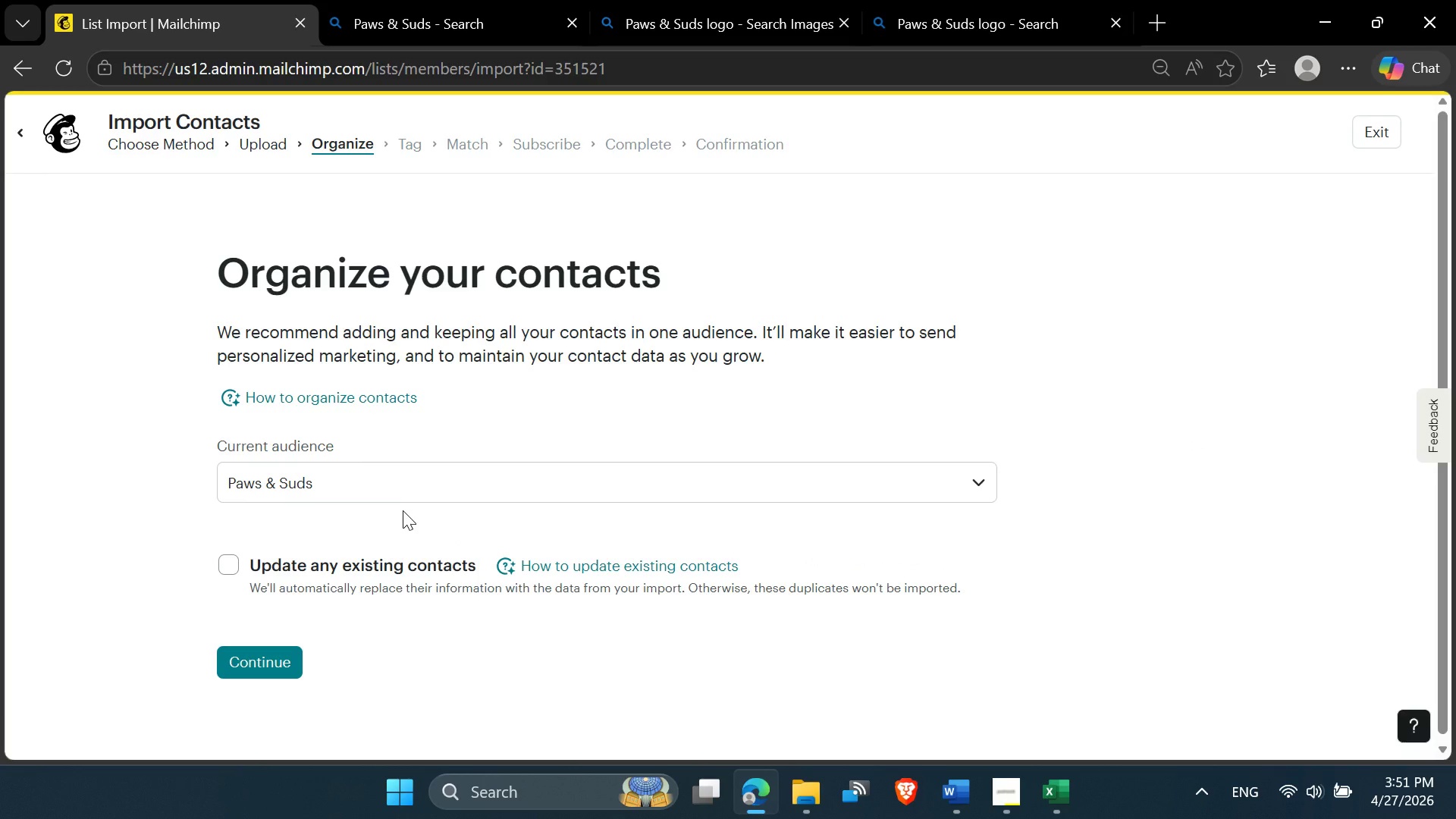 
left_click([231, 554])
 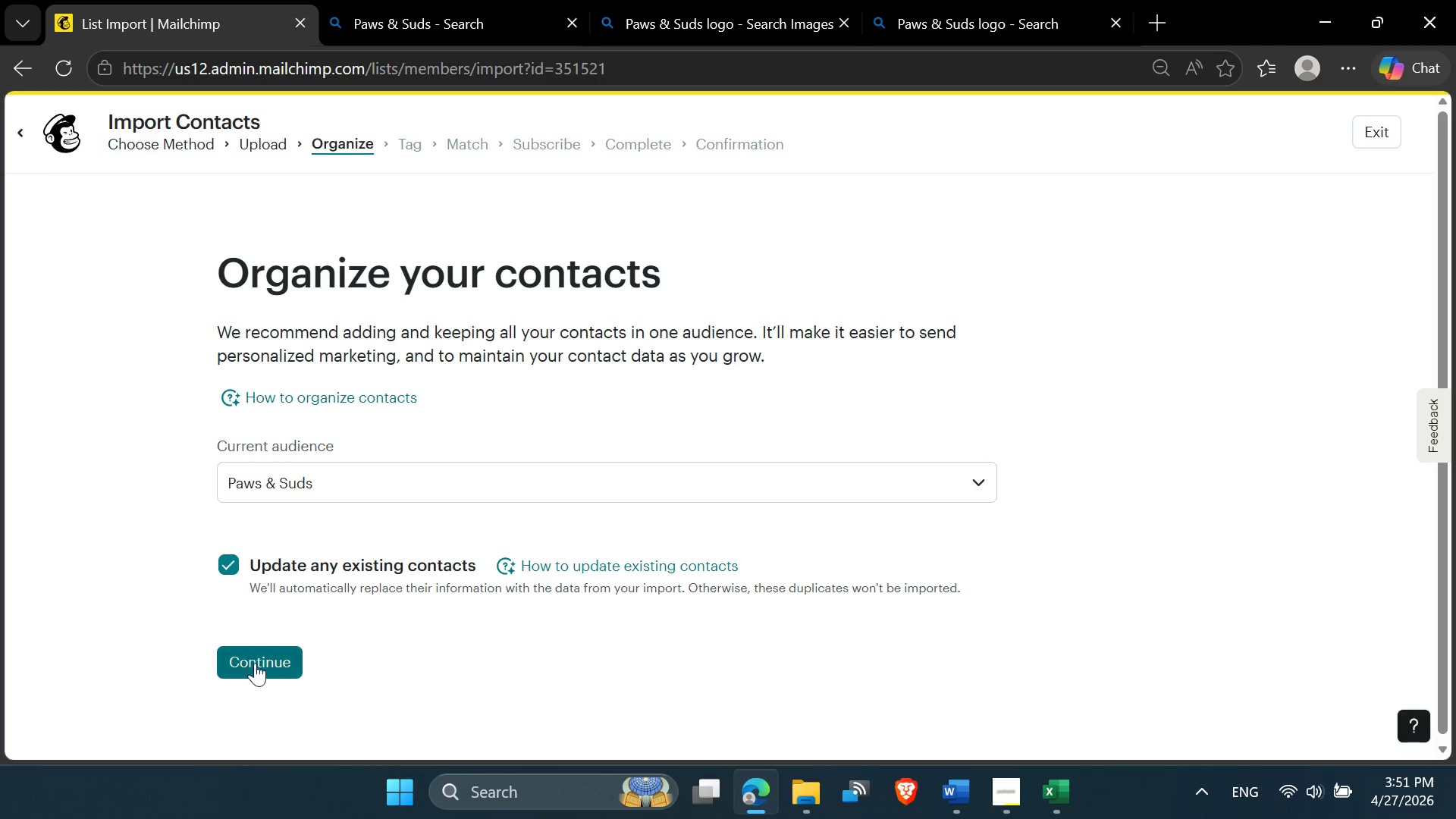 
left_click([269, 674])
 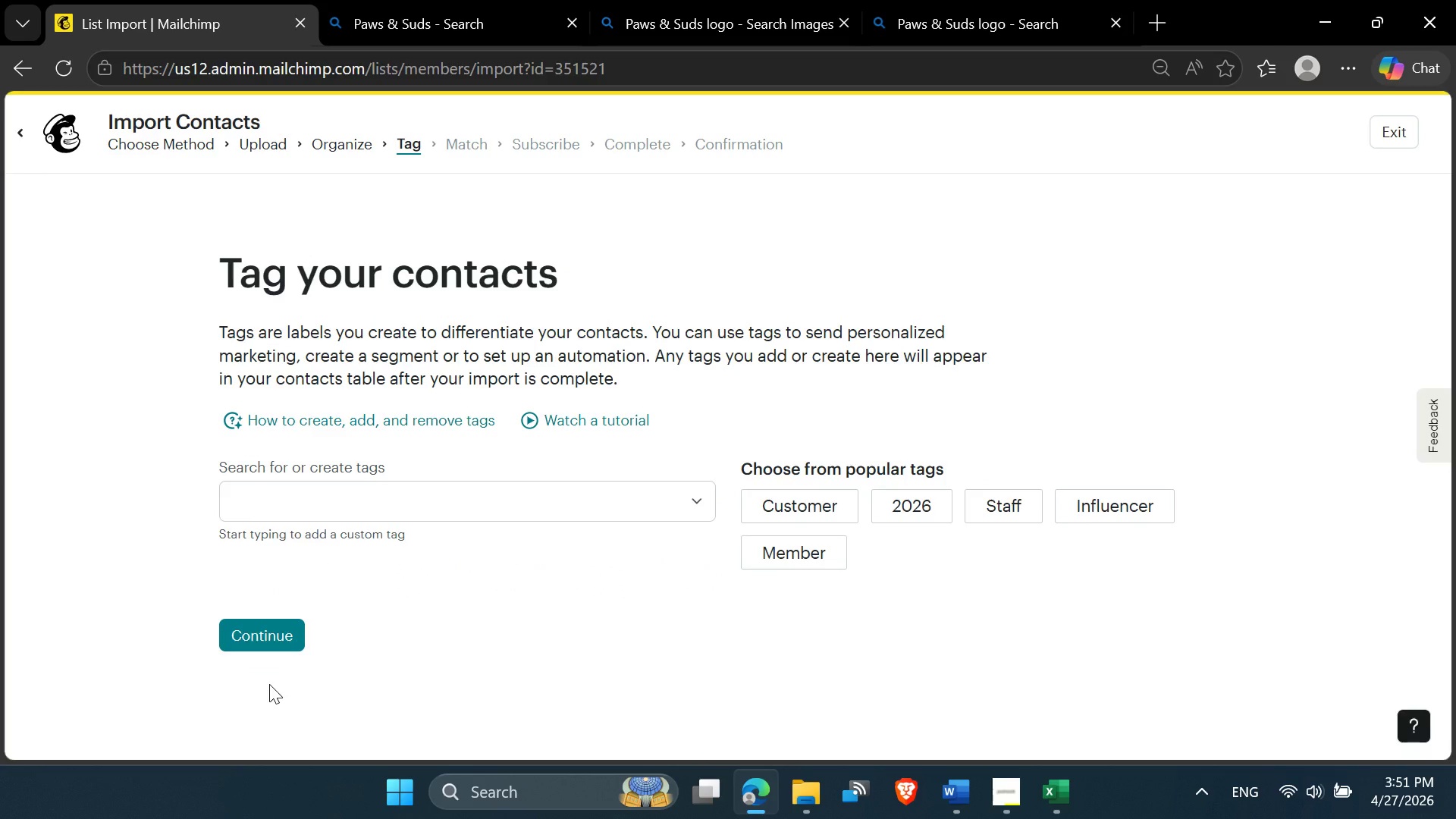 
wait(16.53)
 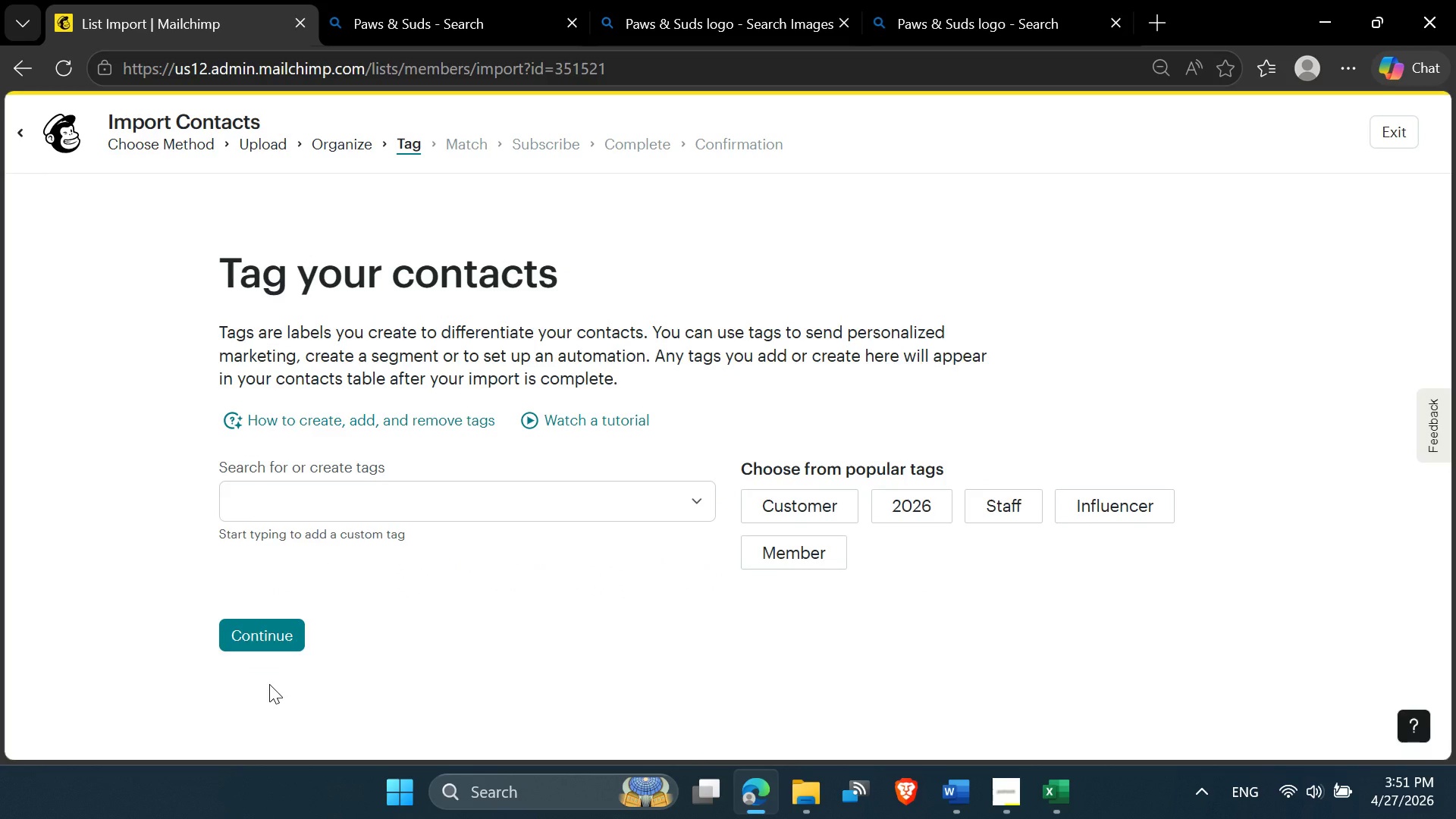 
left_click([278, 635])
 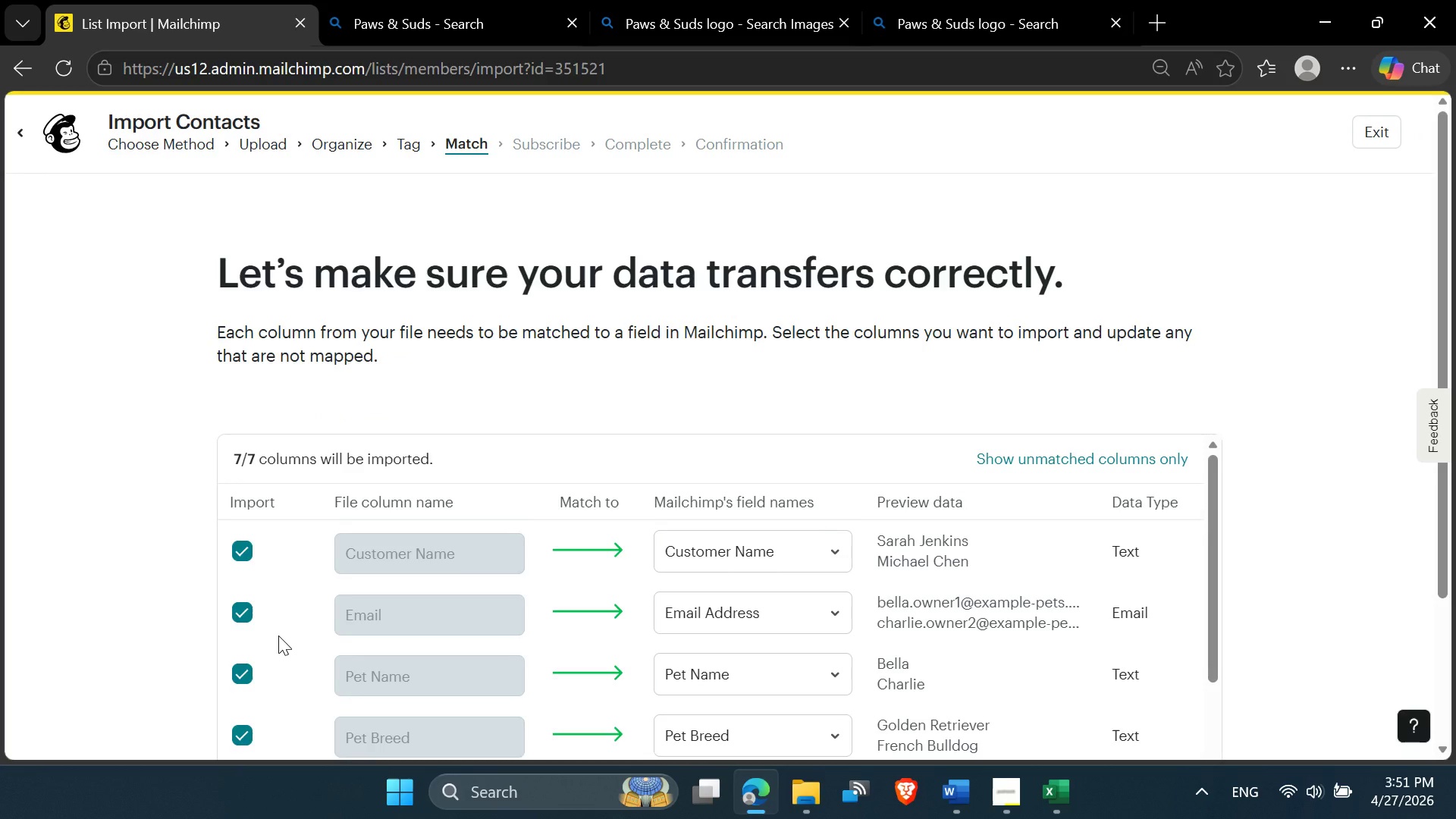 
scroll: coordinate [541, 555], scroll_direction: down, amount: 7.0
 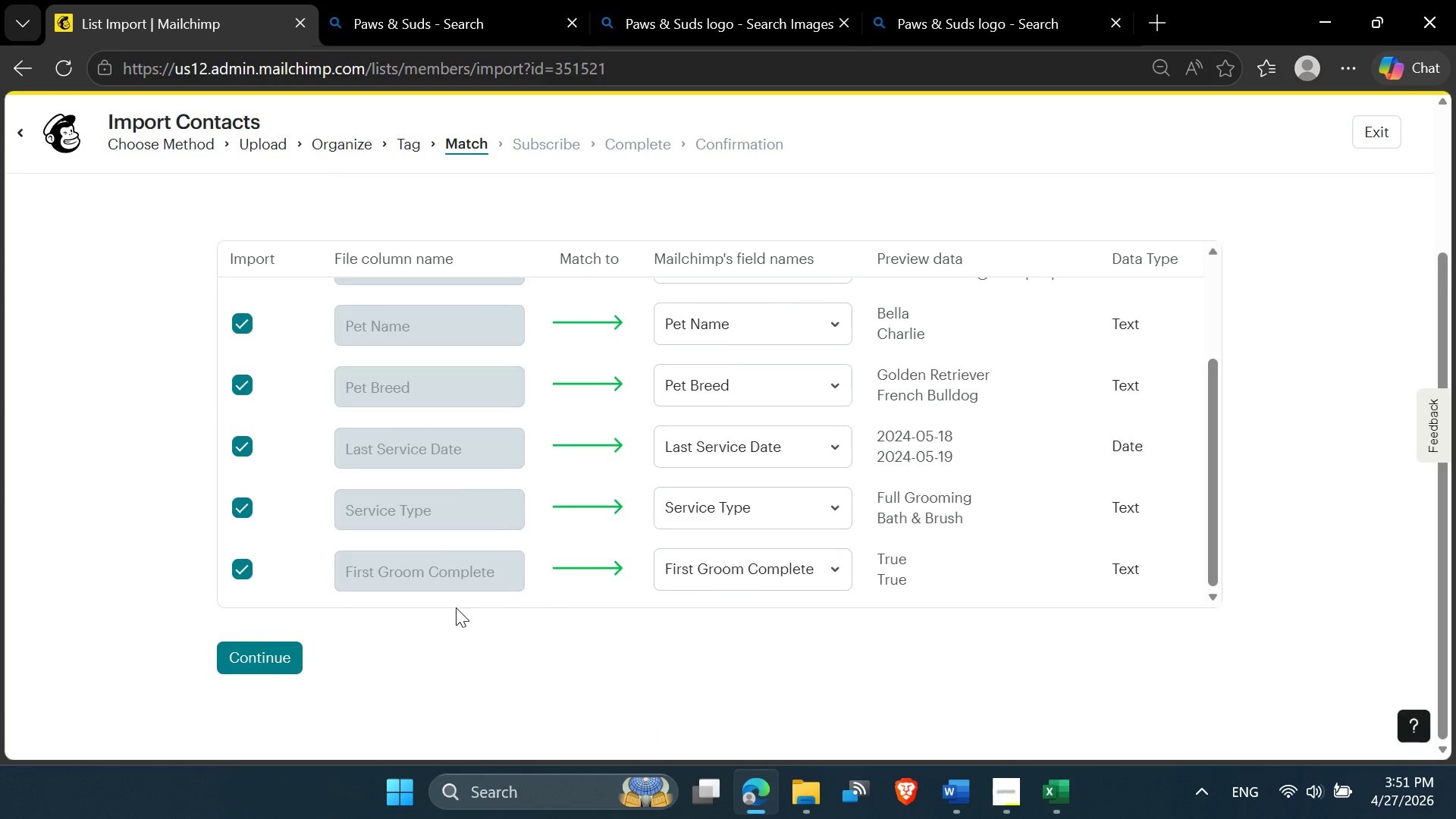 
scroll: coordinate [676, 364], scroll_direction: up, amount: 2.0
 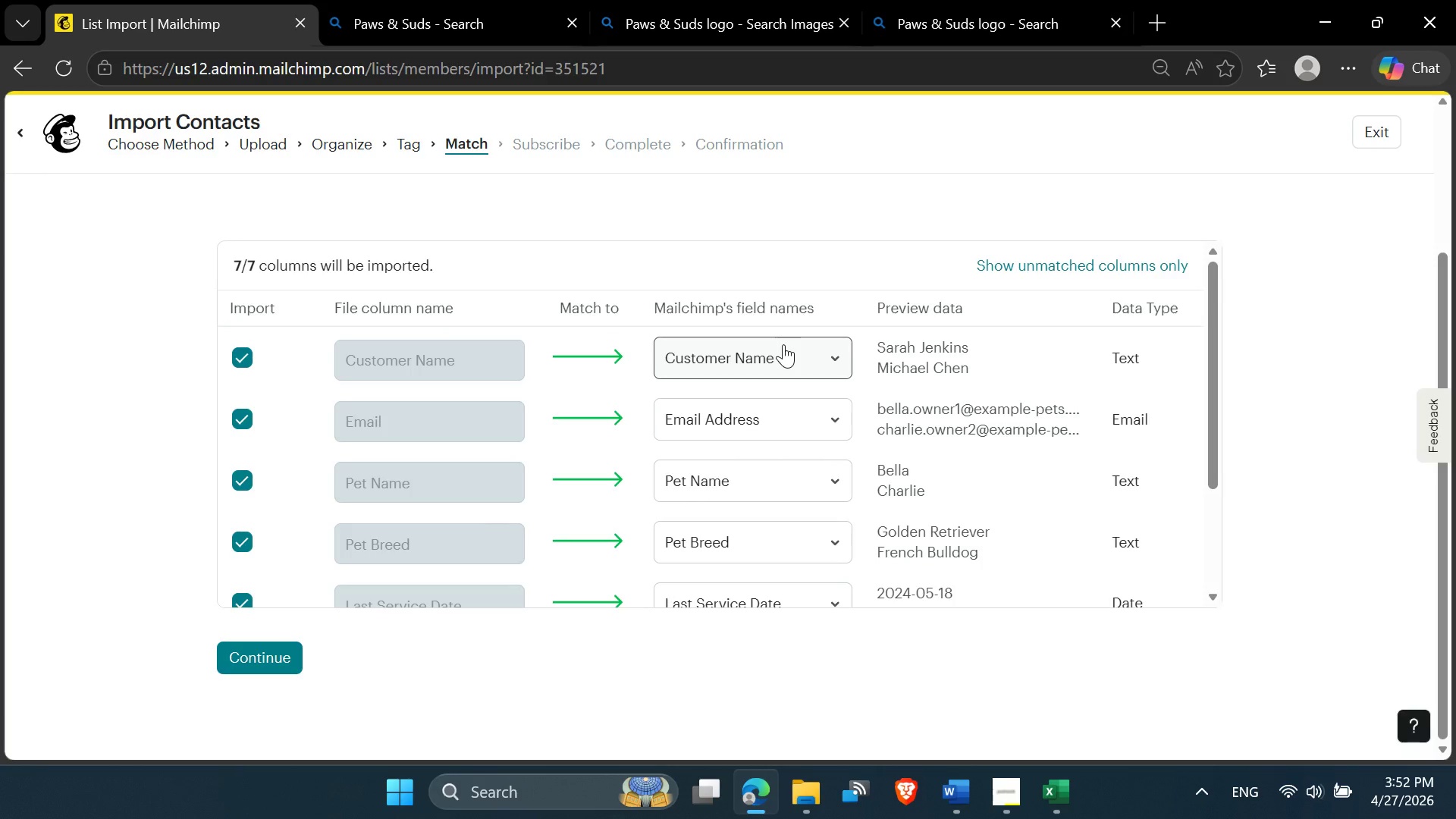 
scroll: coordinate [405, 546], scroll_direction: down, amount: 4.0
 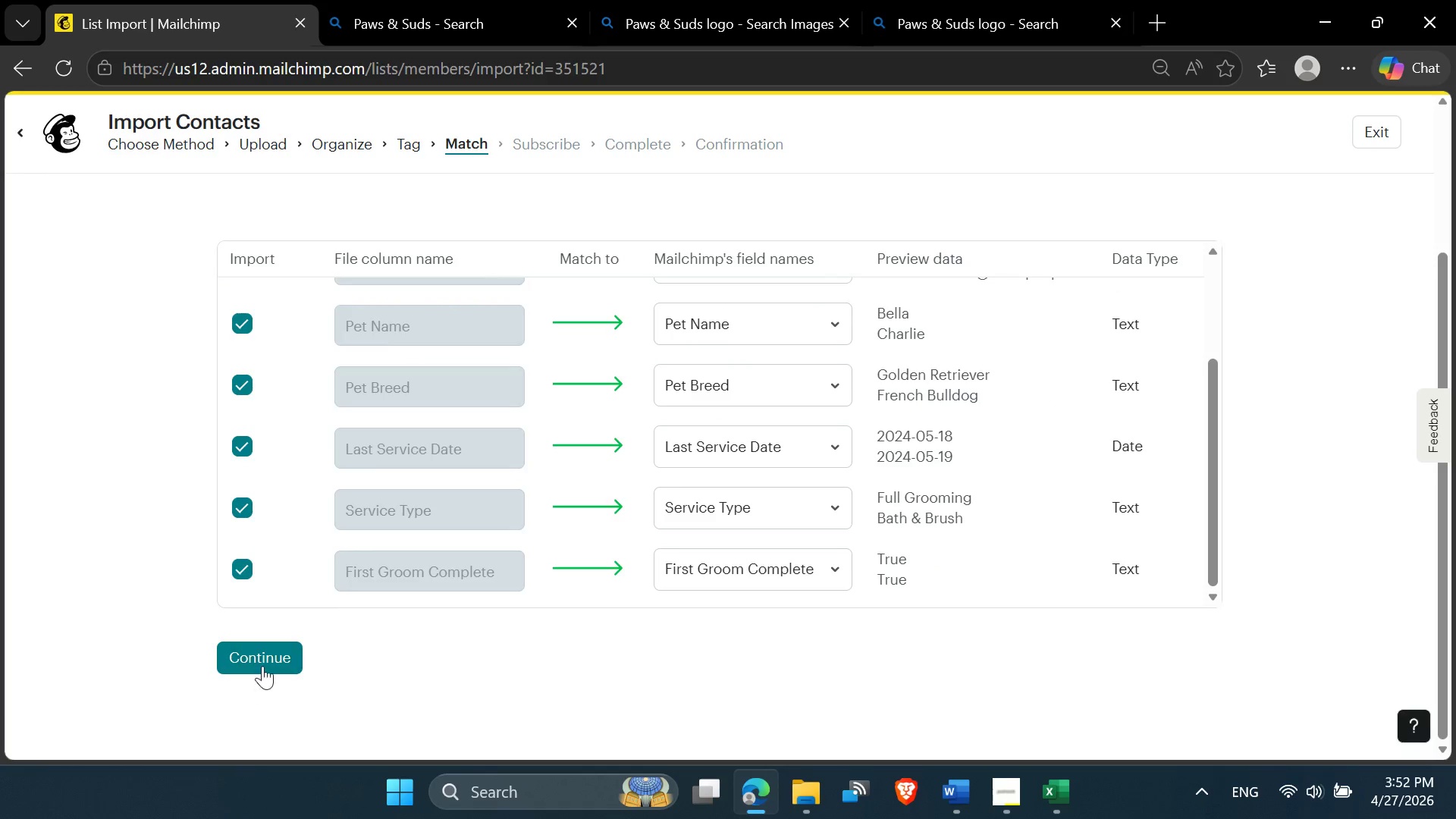 
left_click([262, 666])
 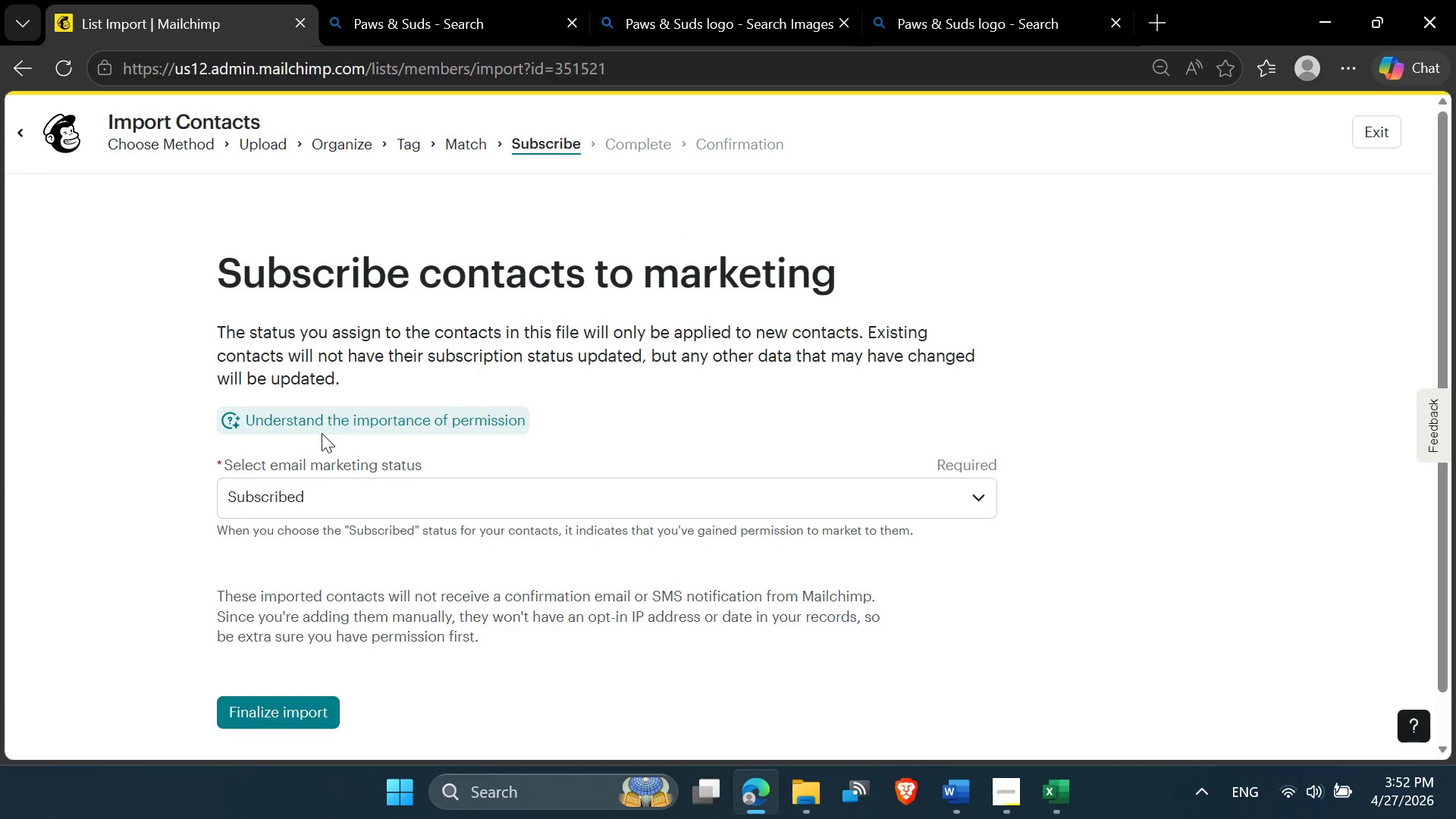 
wait(9.11)
 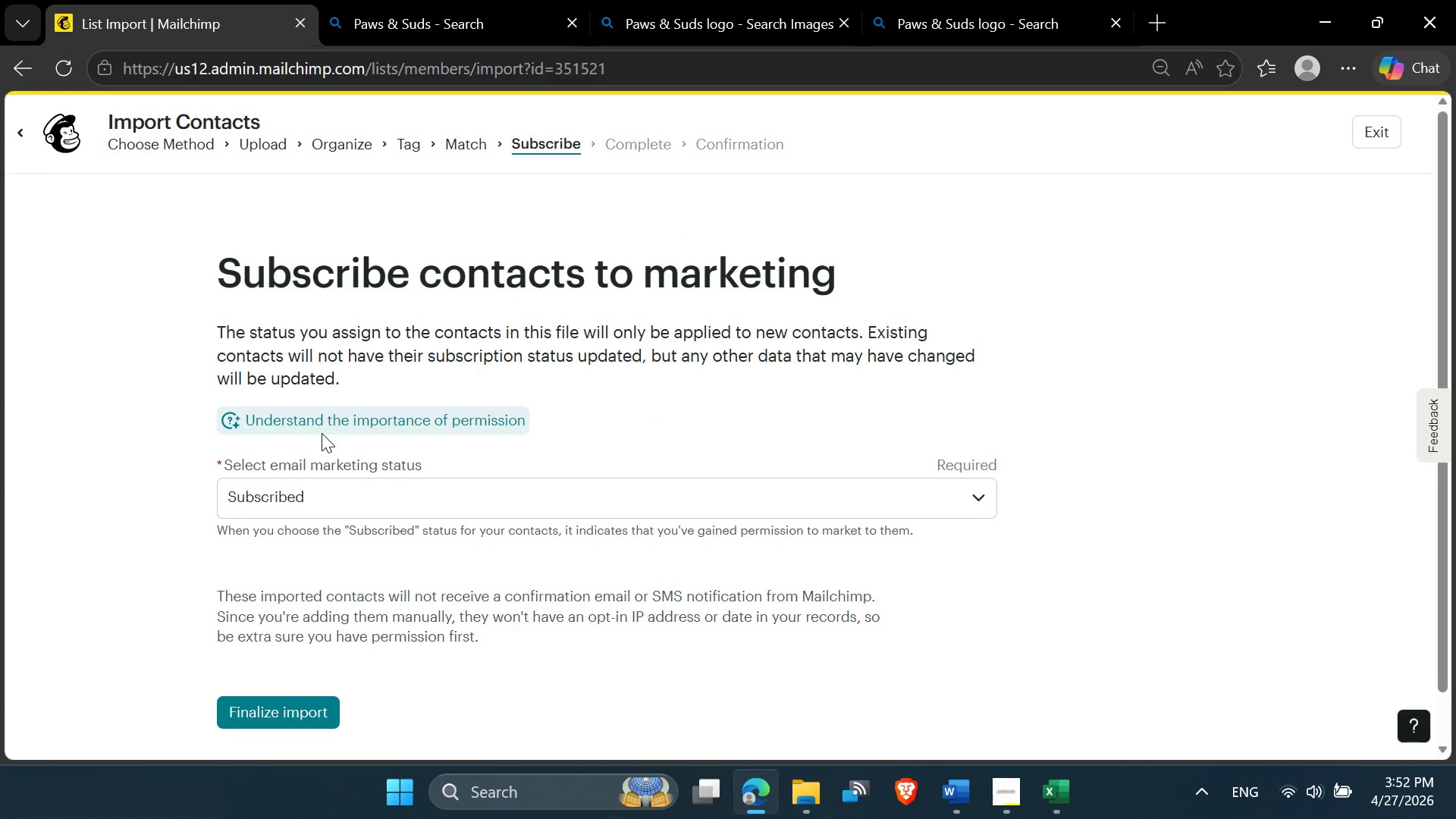 
scroll: coordinate [322, 433], scroll_direction: down, amount: 2.0
 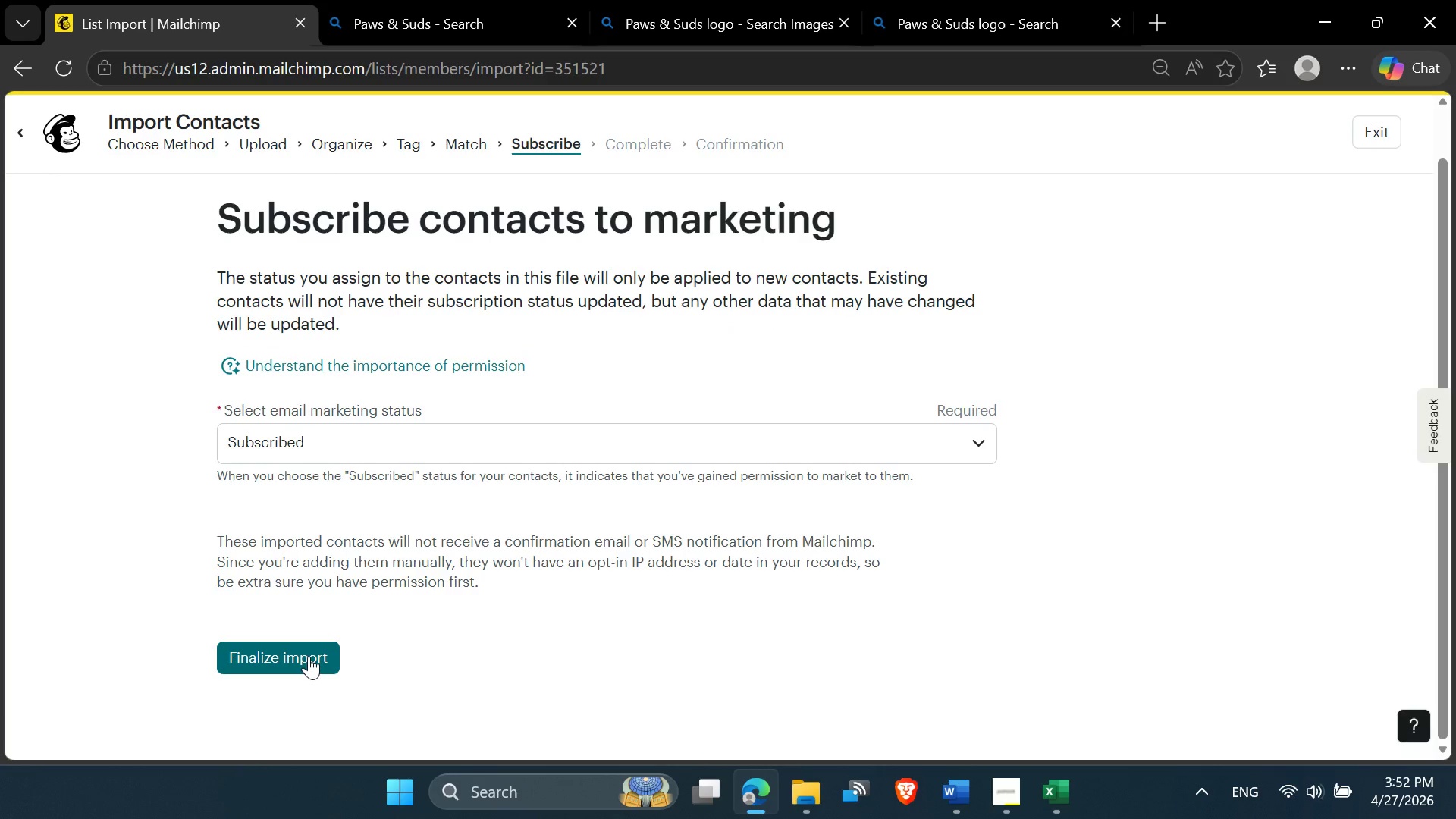 
left_click([294, 661])
 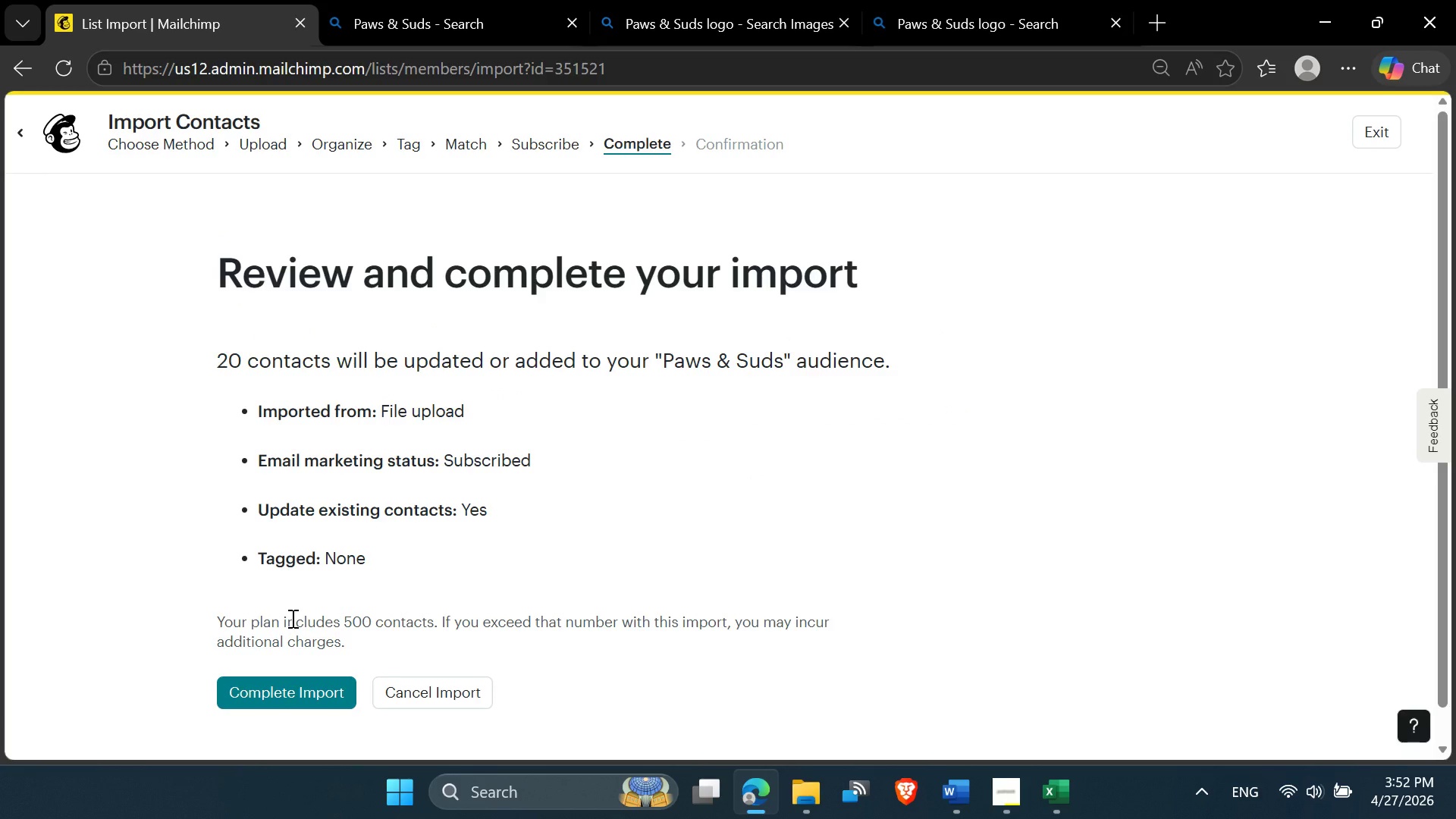 
wait(17.86)
 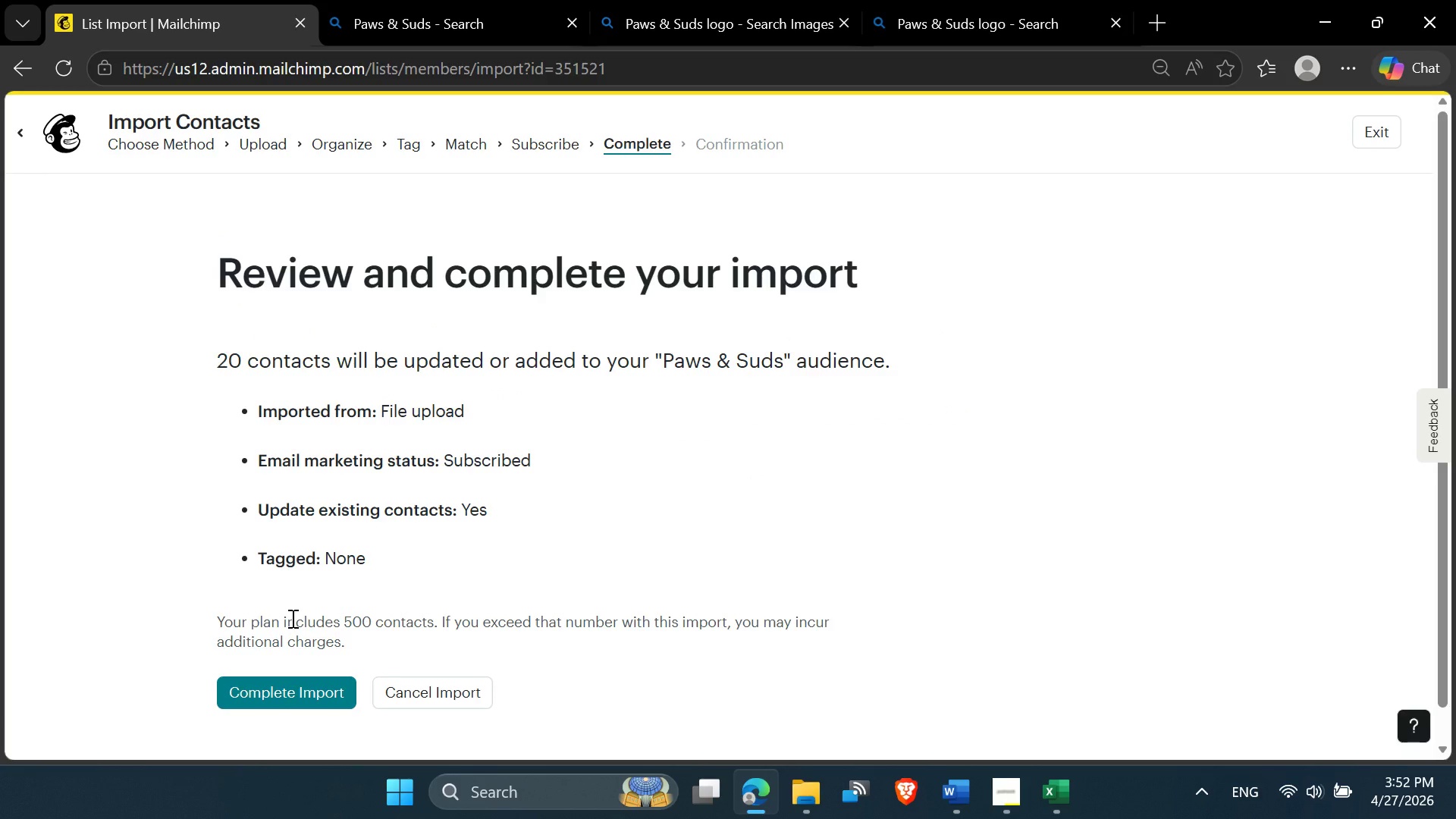 
left_click([359, 543])
 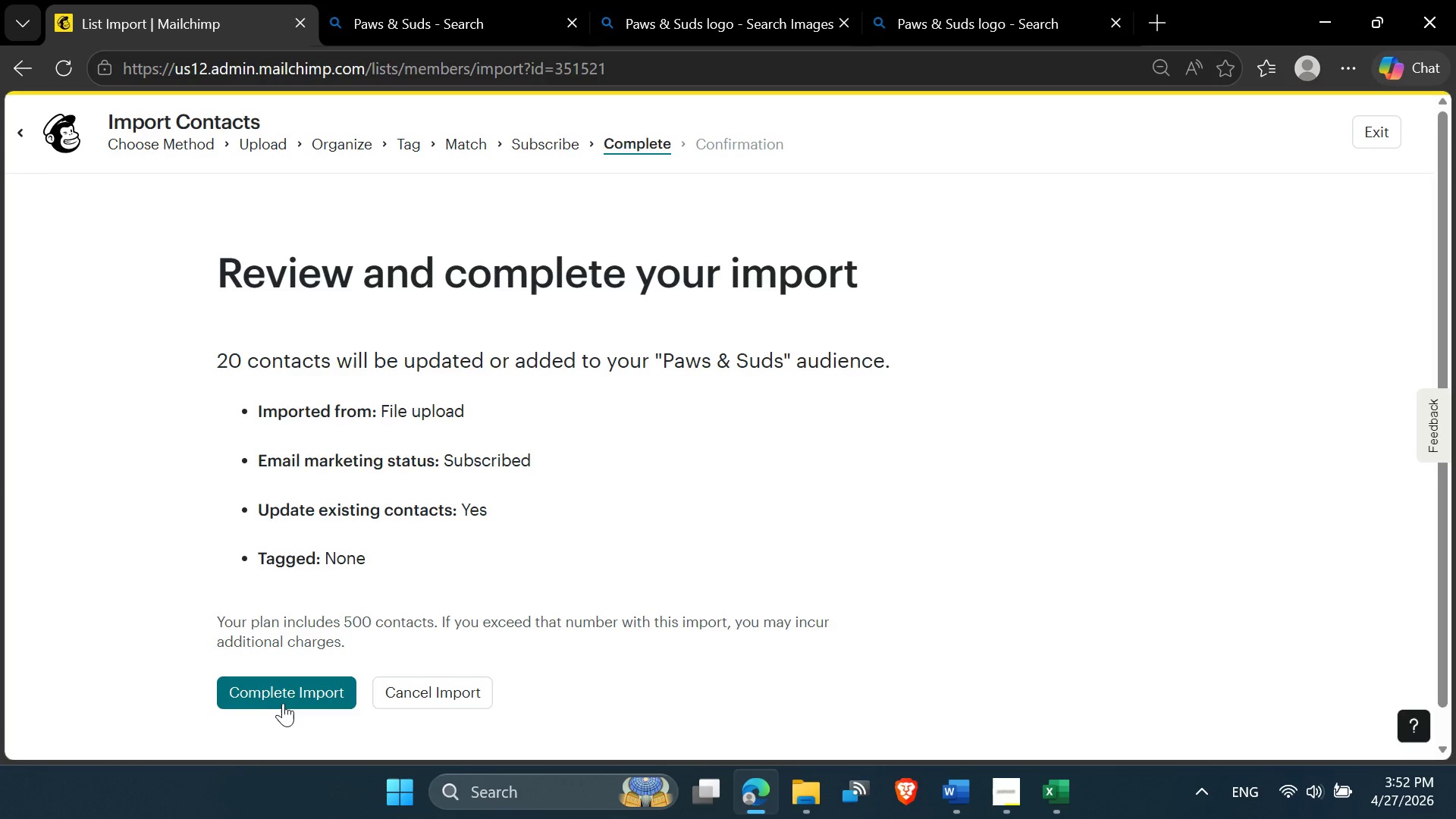 
left_click([283, 703])
 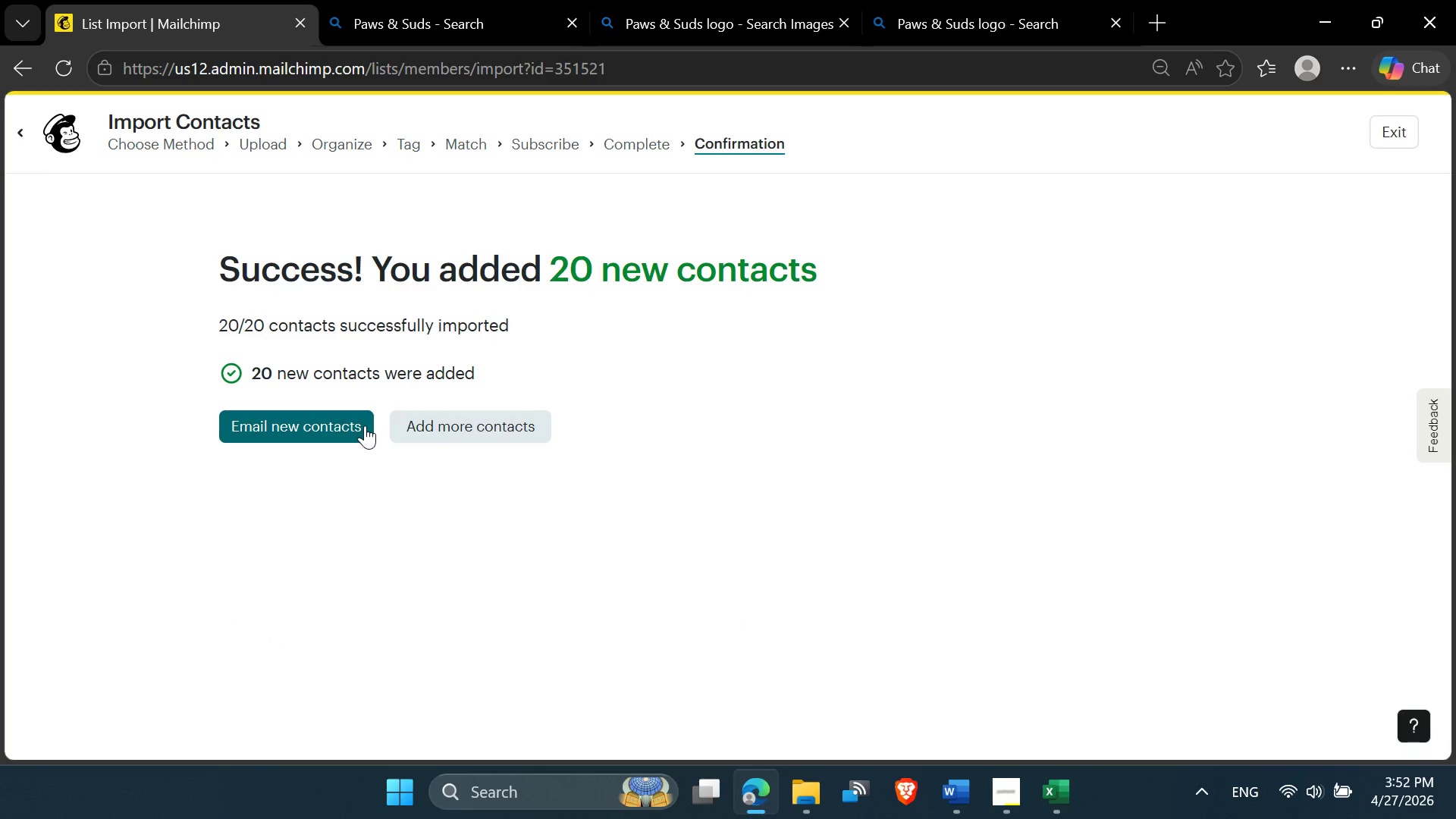 
wait(13.12)
 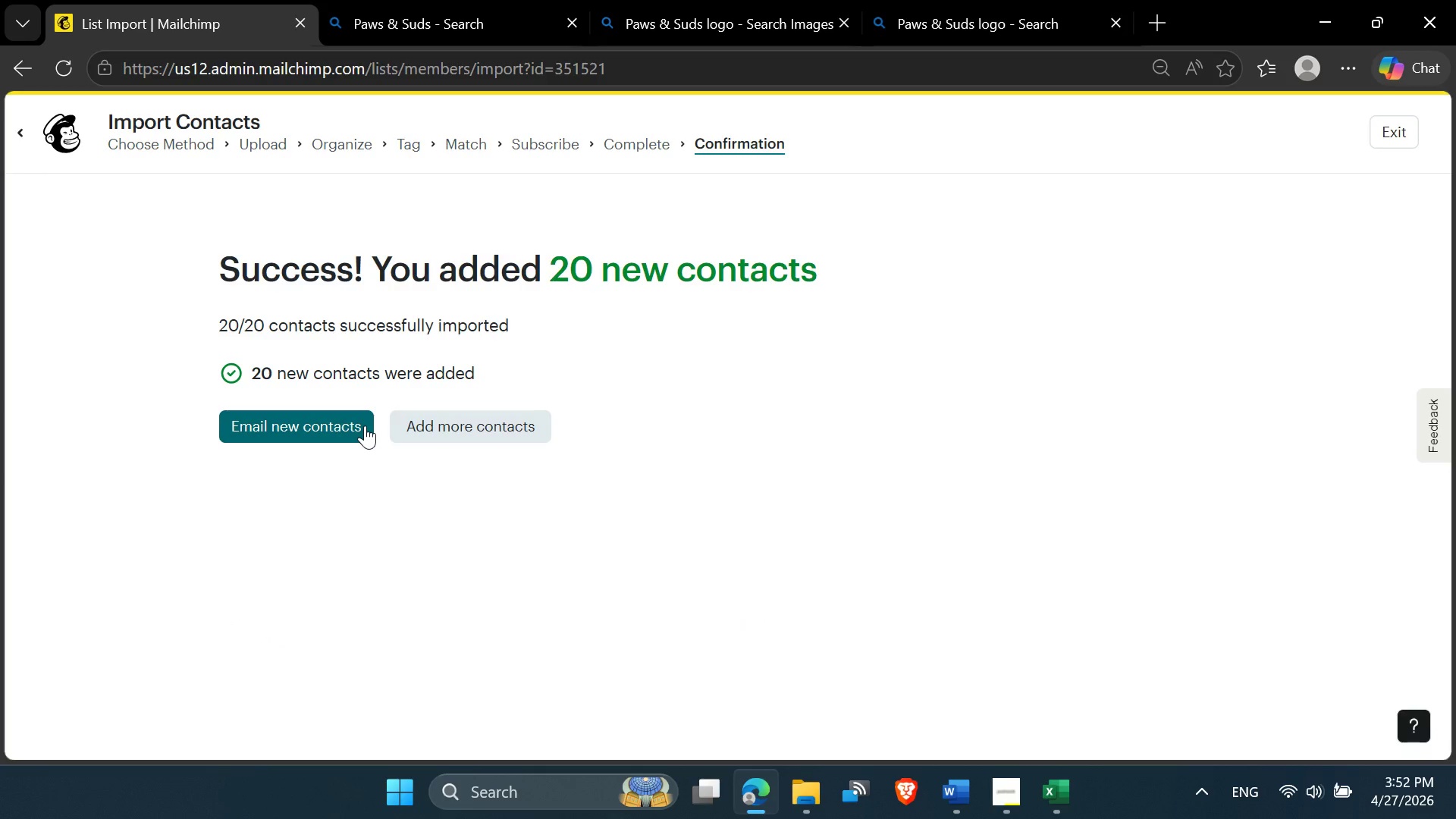 
left_click([1004, 783])